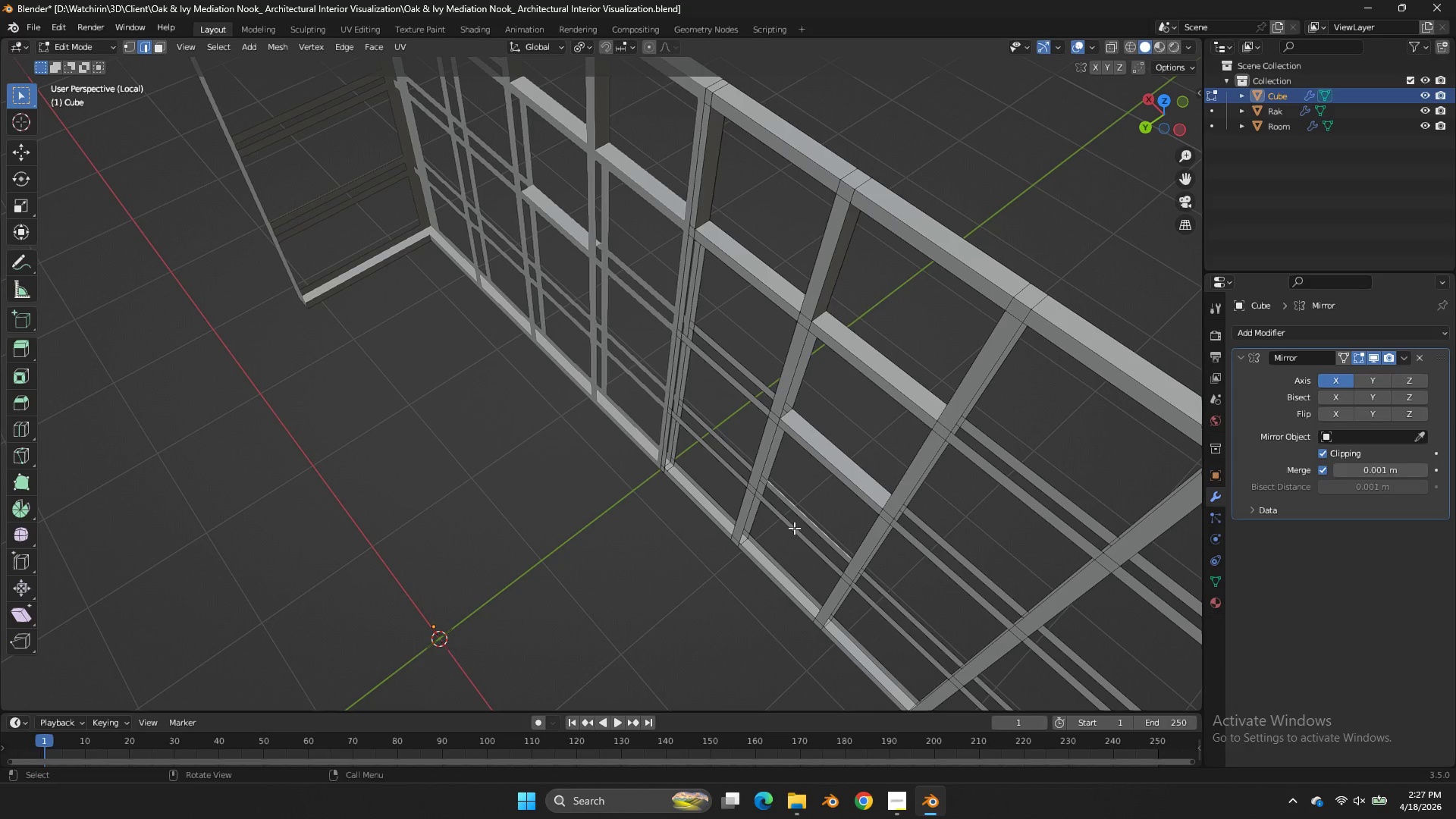 
left_click([794, 528])
 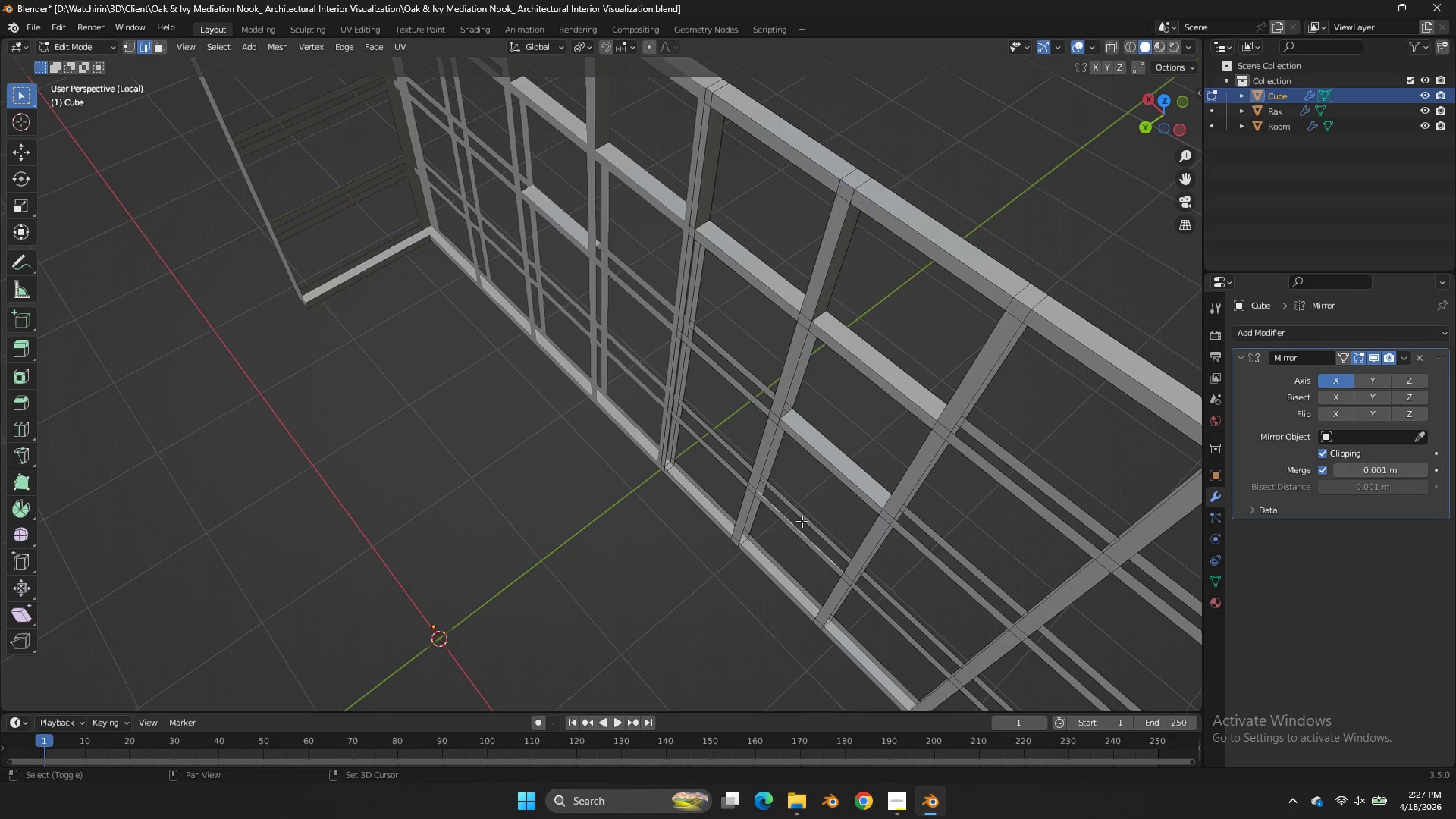 
hold_key(key=ShiftLeft, duration=0.34)
double_click([803, 519])
 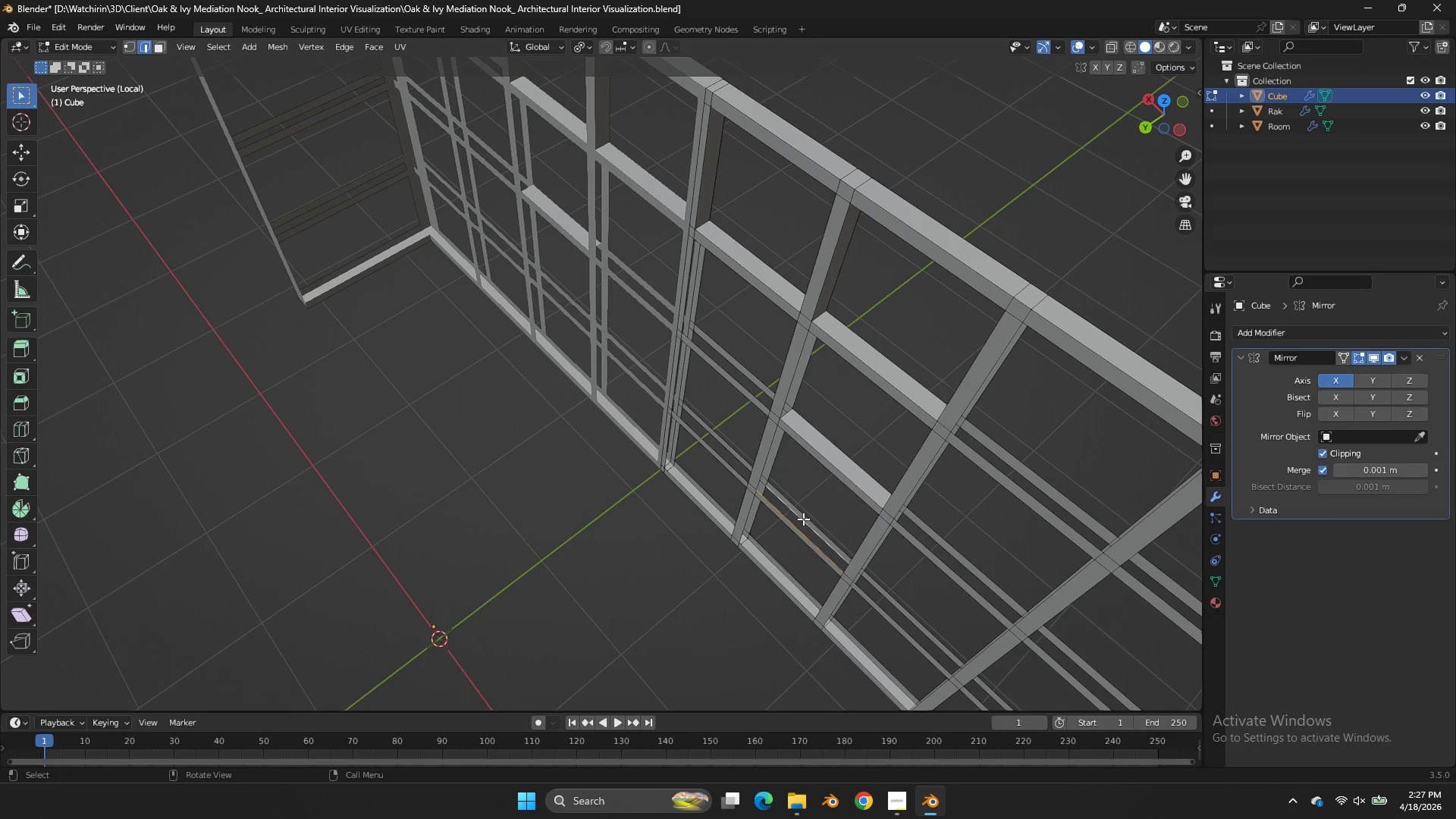 
key(F)
 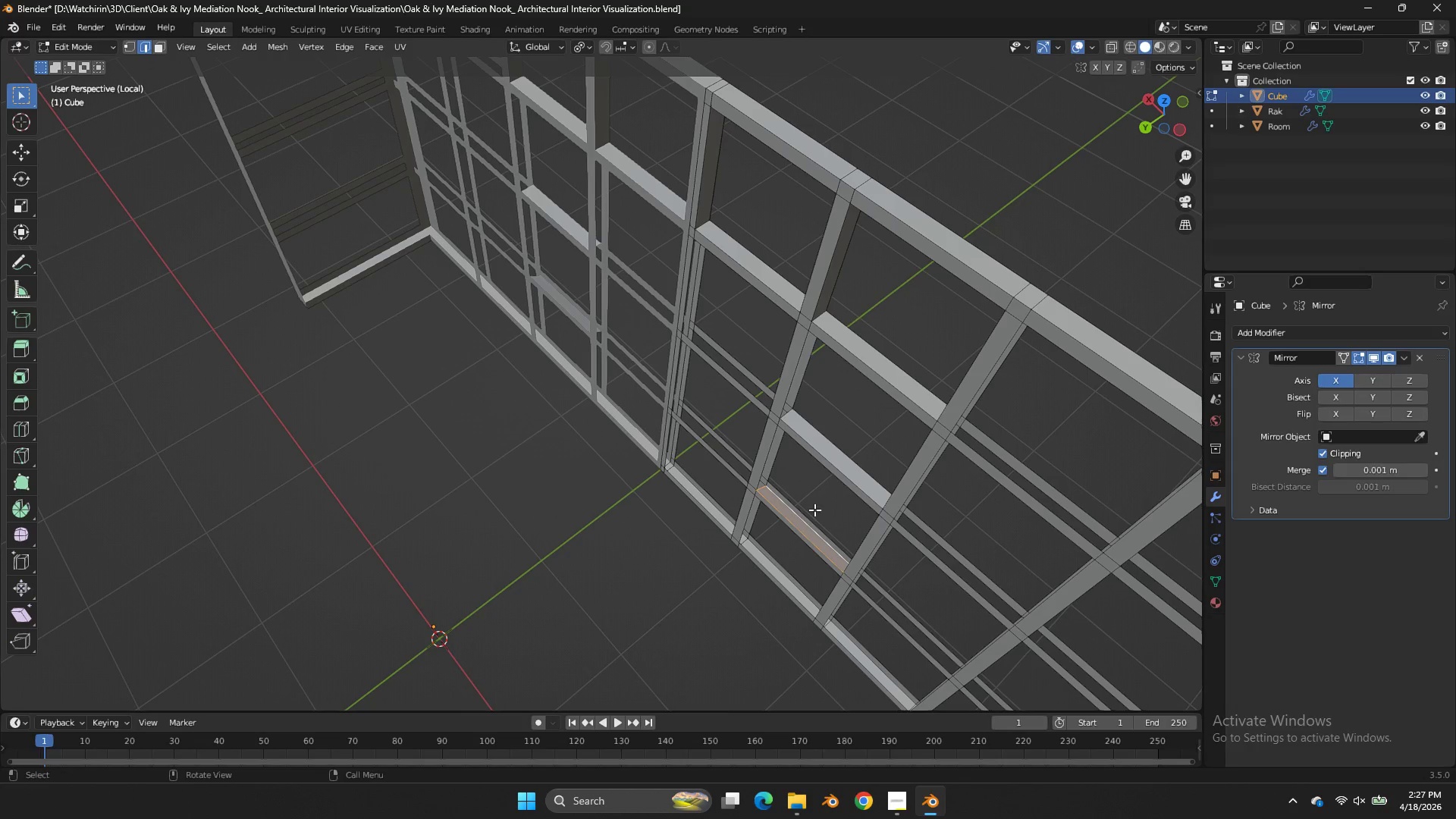 
key(Control+ControlLeft)
 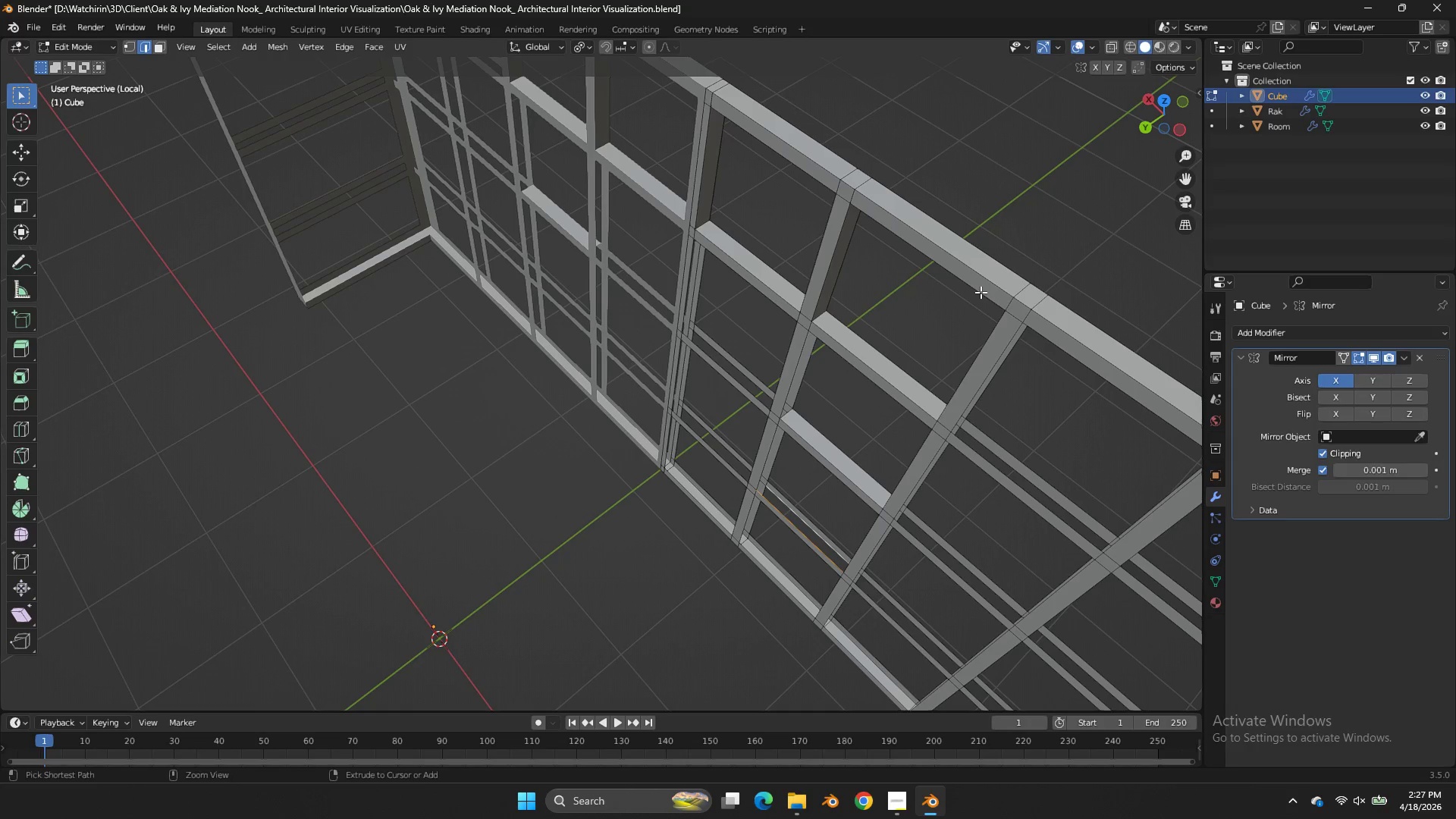 
key(Control+Z)
 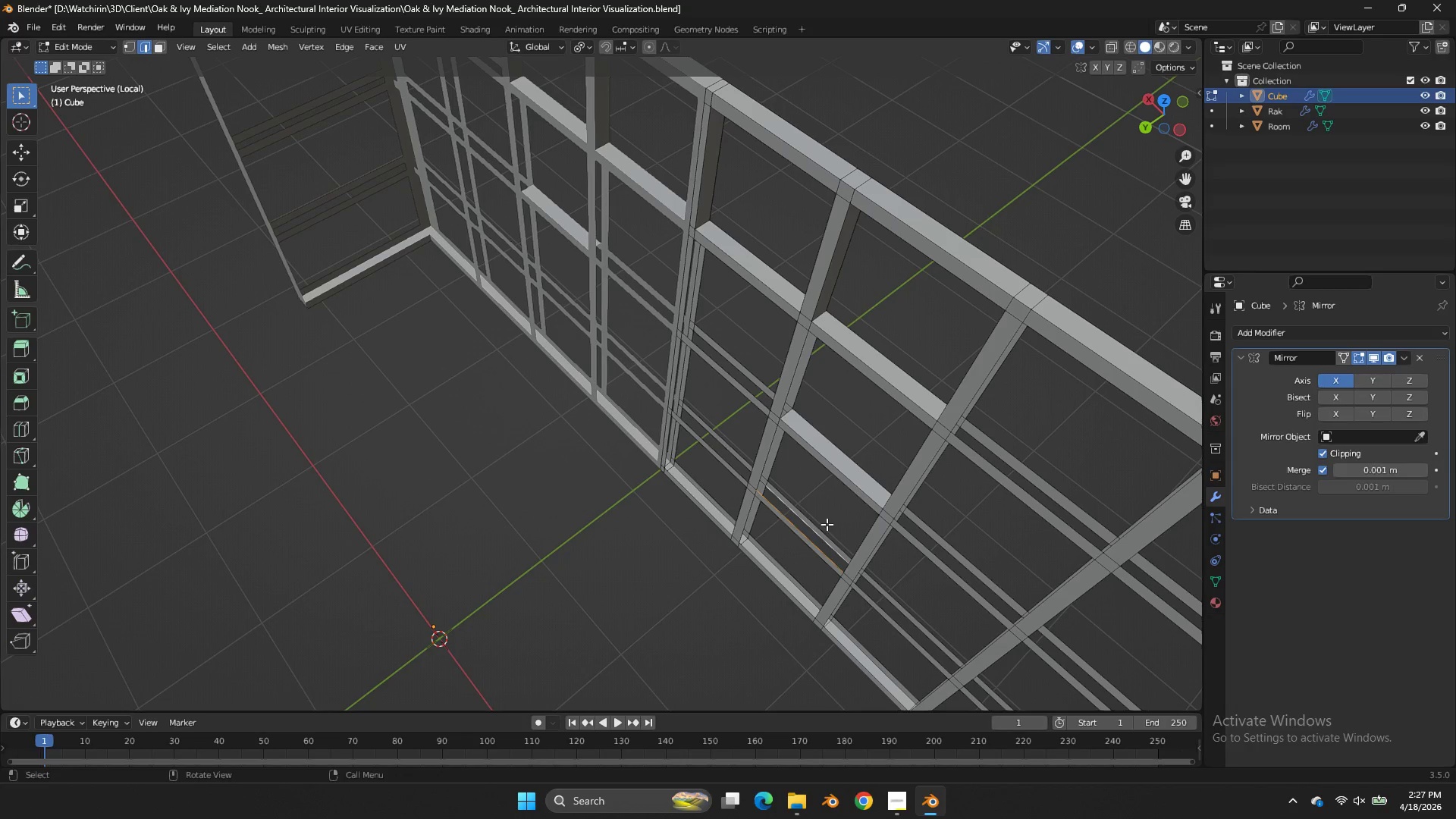 
left_click([826, 517])
 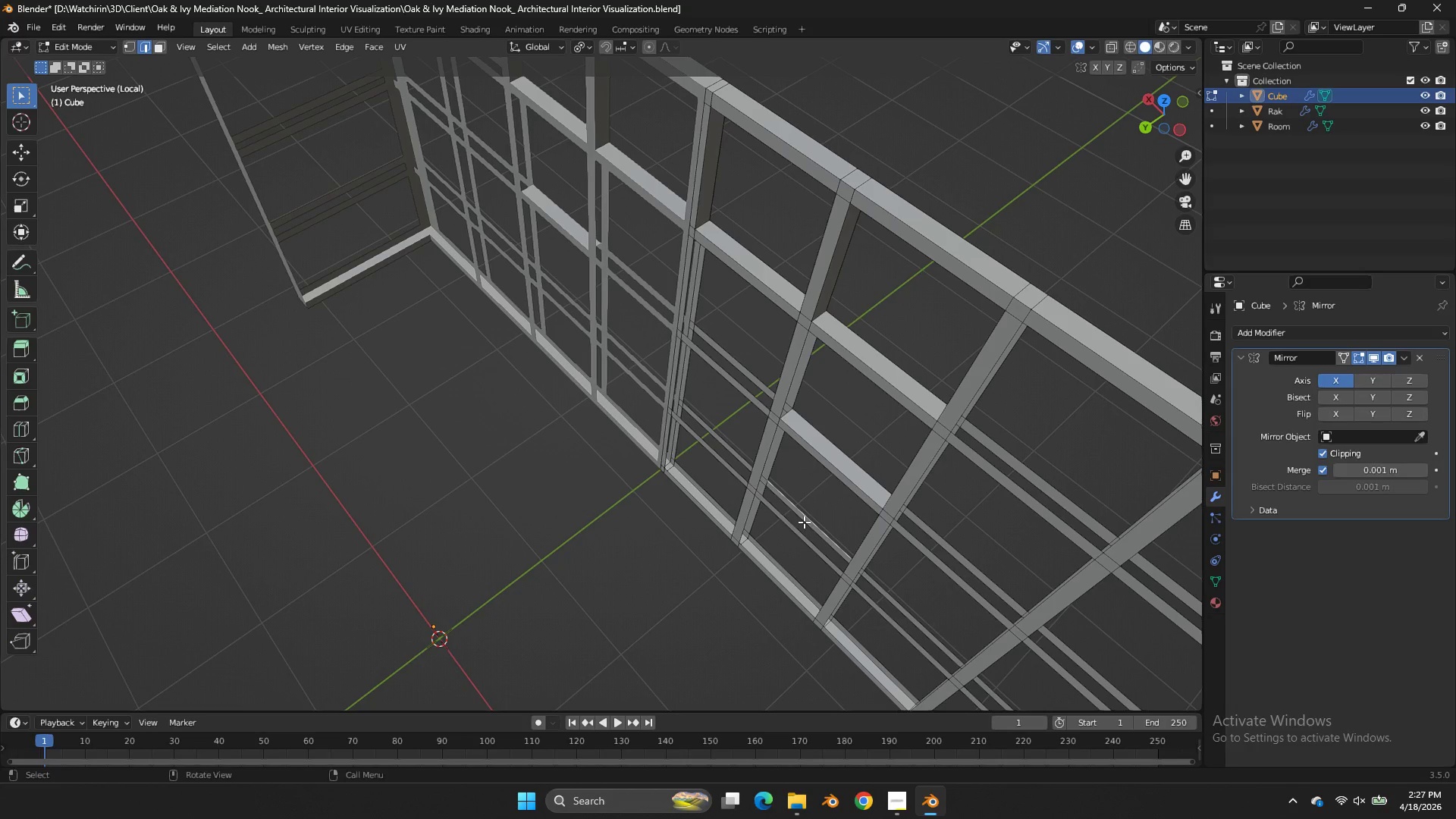 
hold_key(key=ShiftLeft, duration=0.62)
left_click([792, 525])
 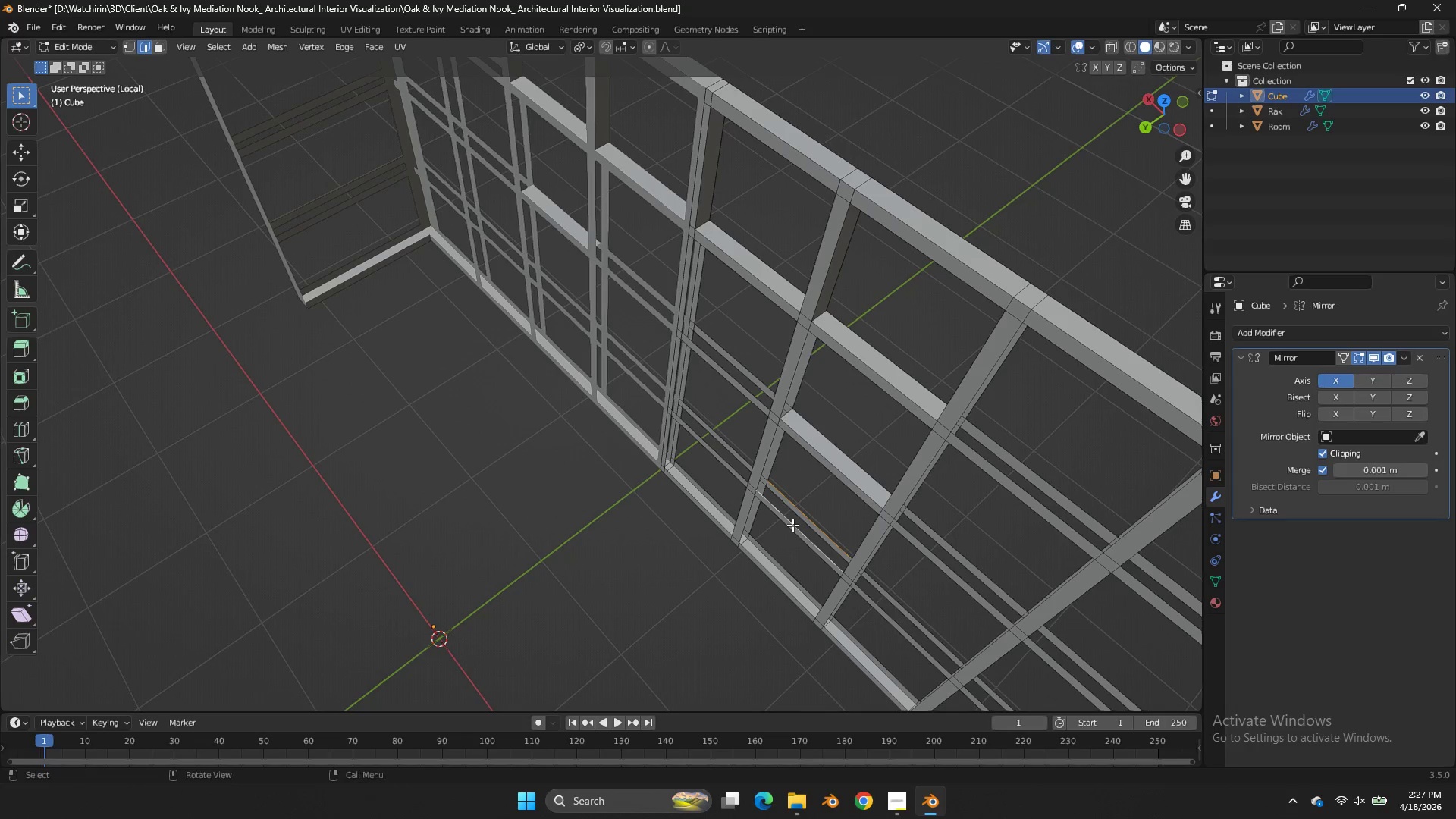 
key(F)
 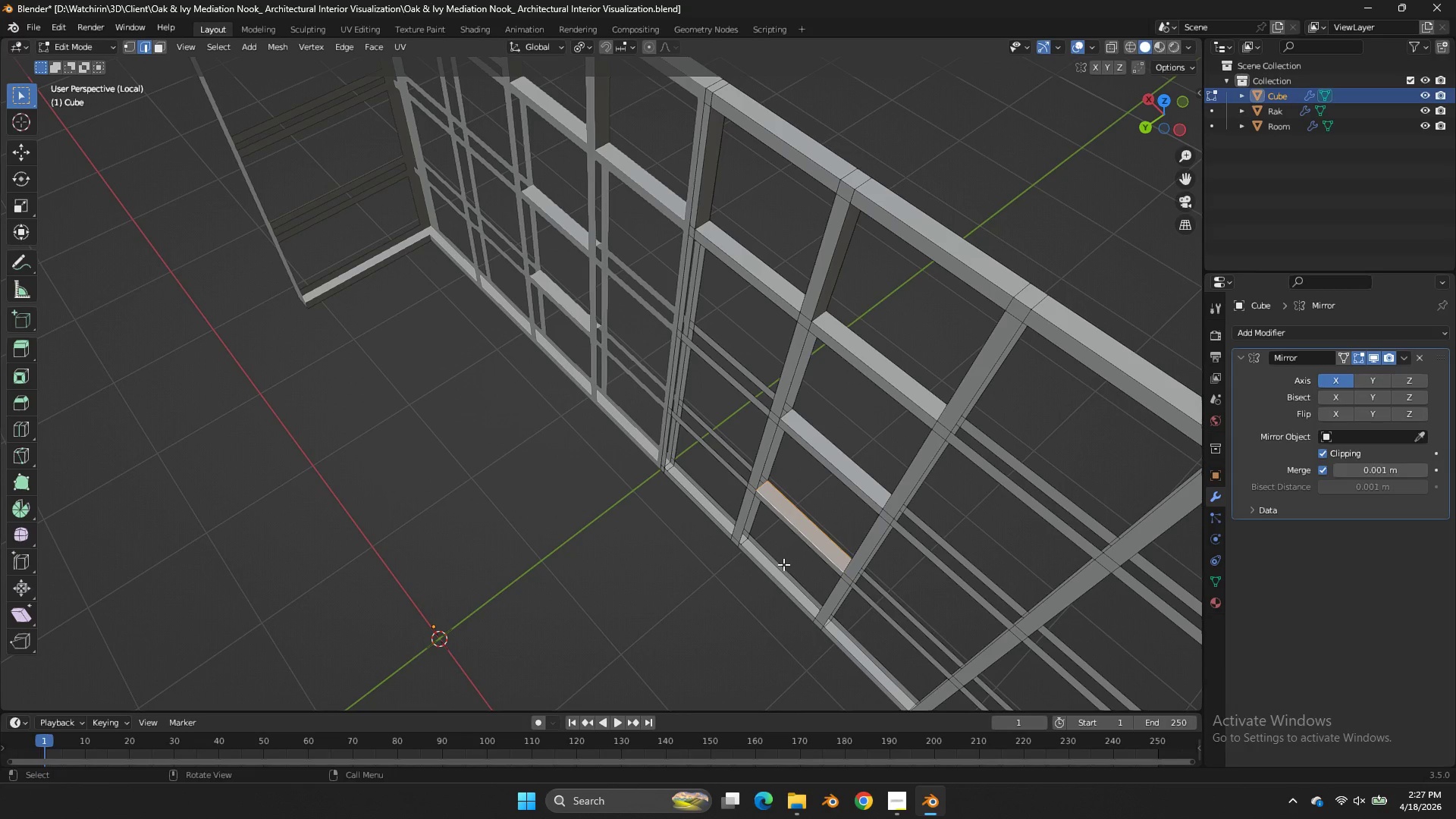 
left_click([783, 564])
 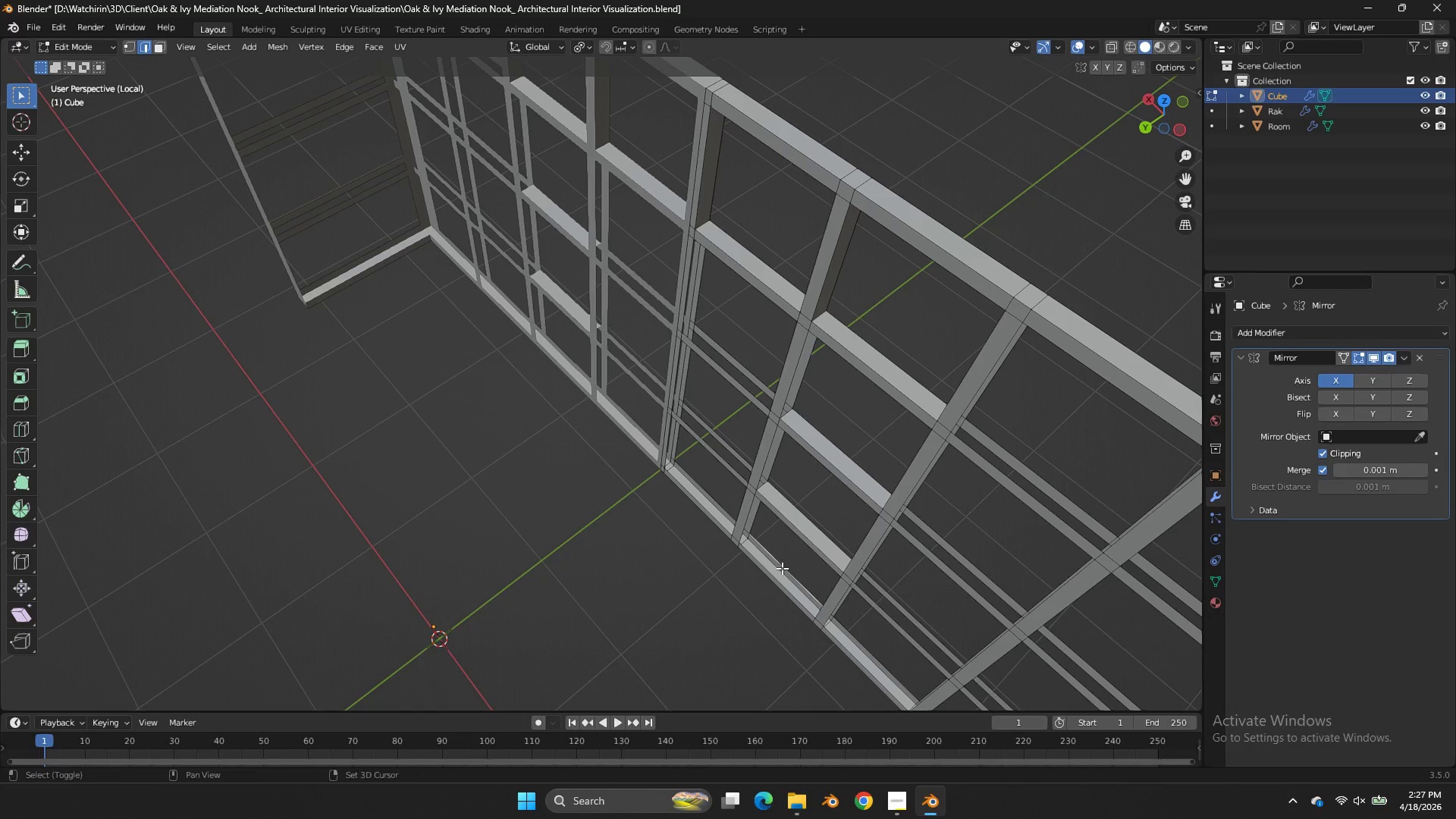 
hold_key(key=ShiftLeft, duration=0.62)
double_click([777, 575])
 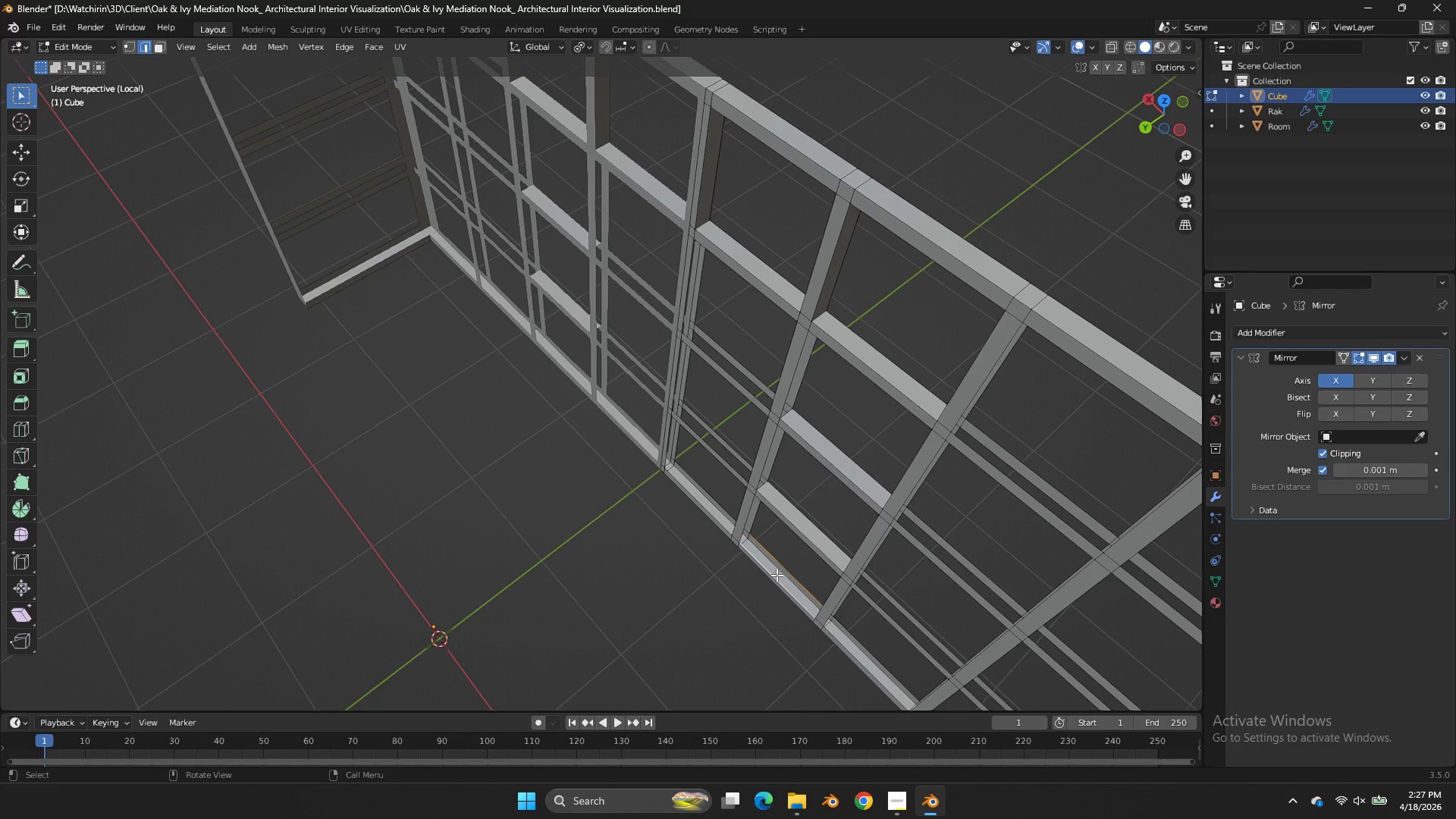 
key(F)
 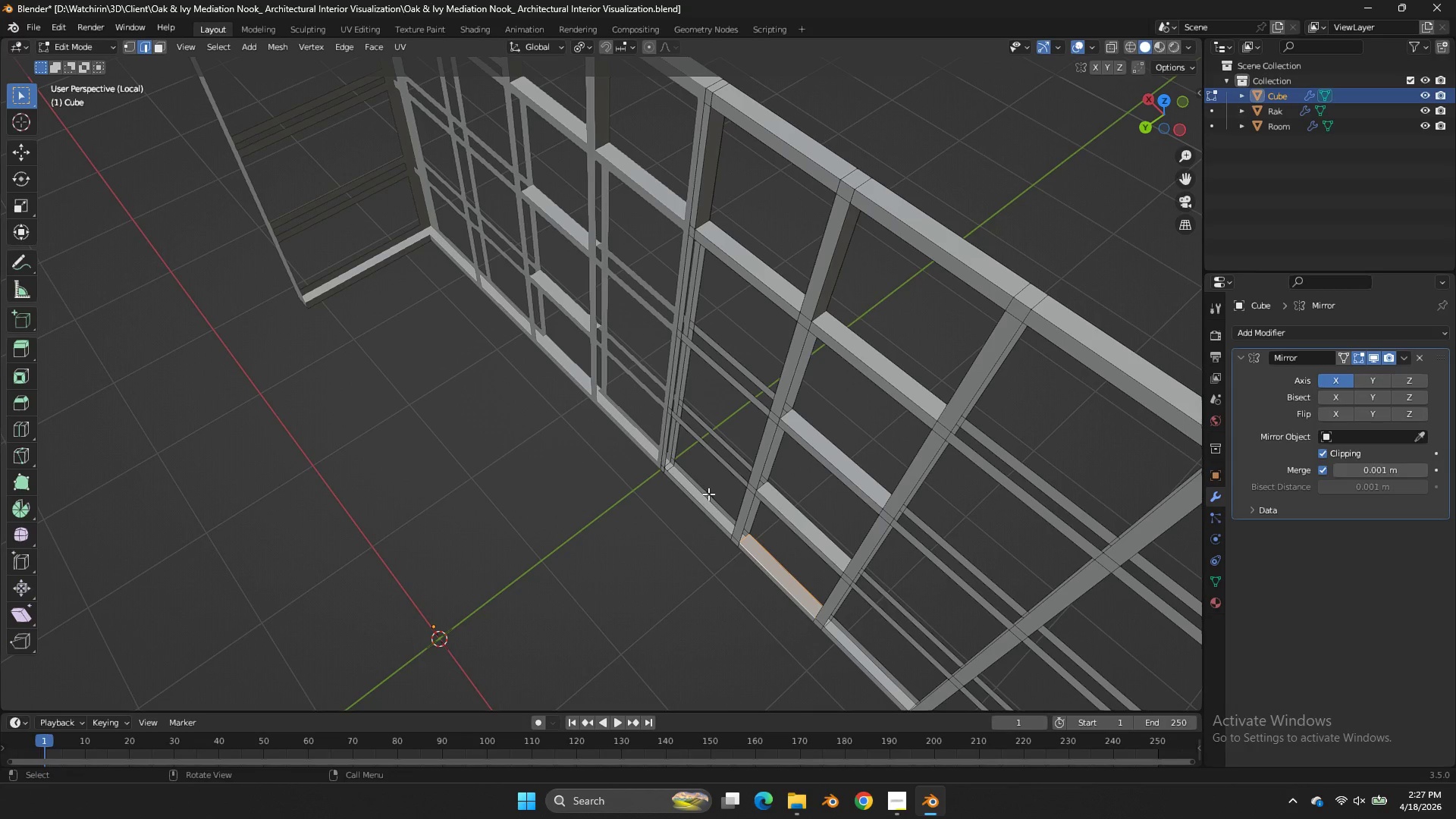 
hold_key(key=ShiftLeft, duration=0.59)
double_click([700, 501])
 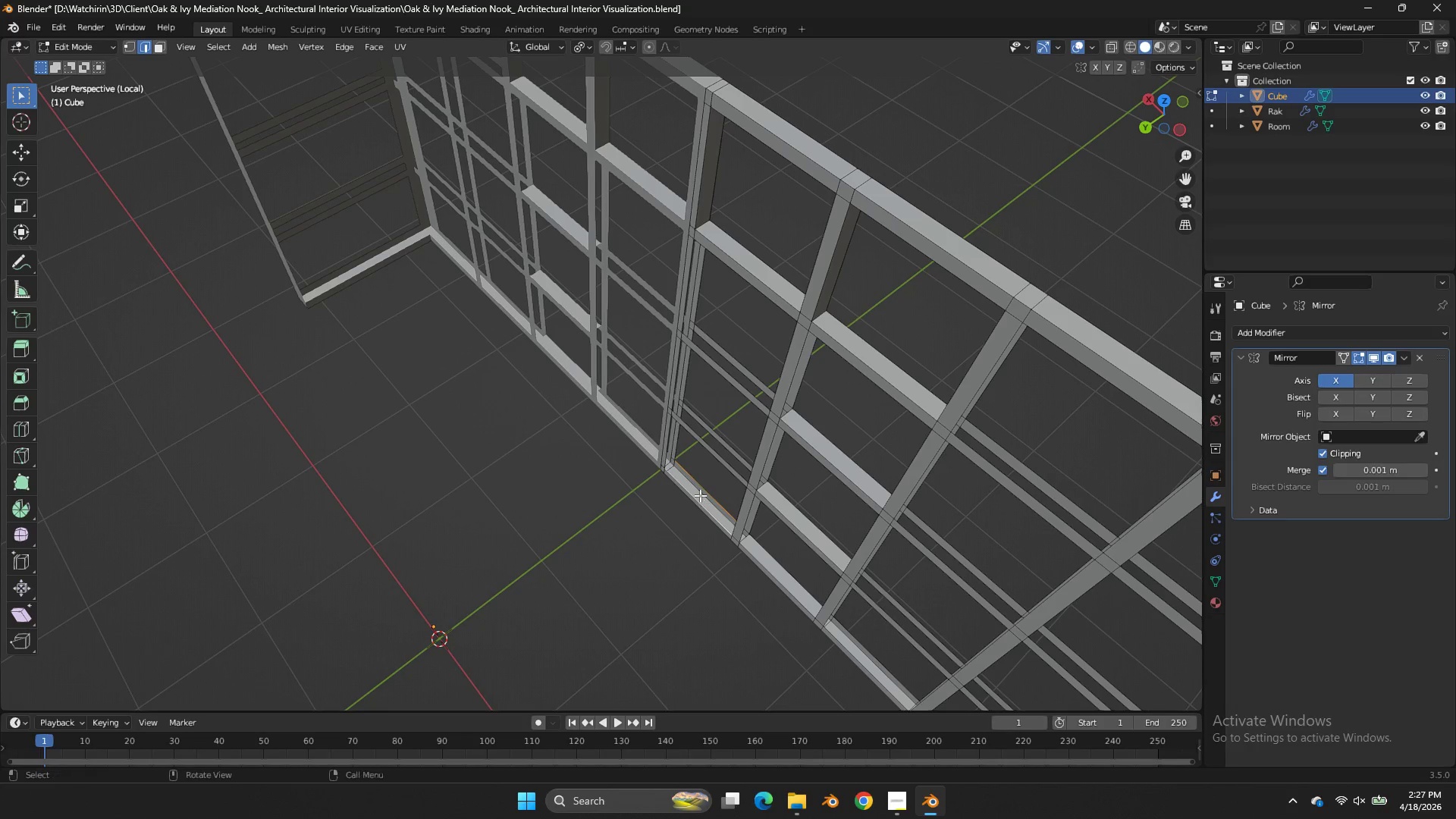 
key(F)
 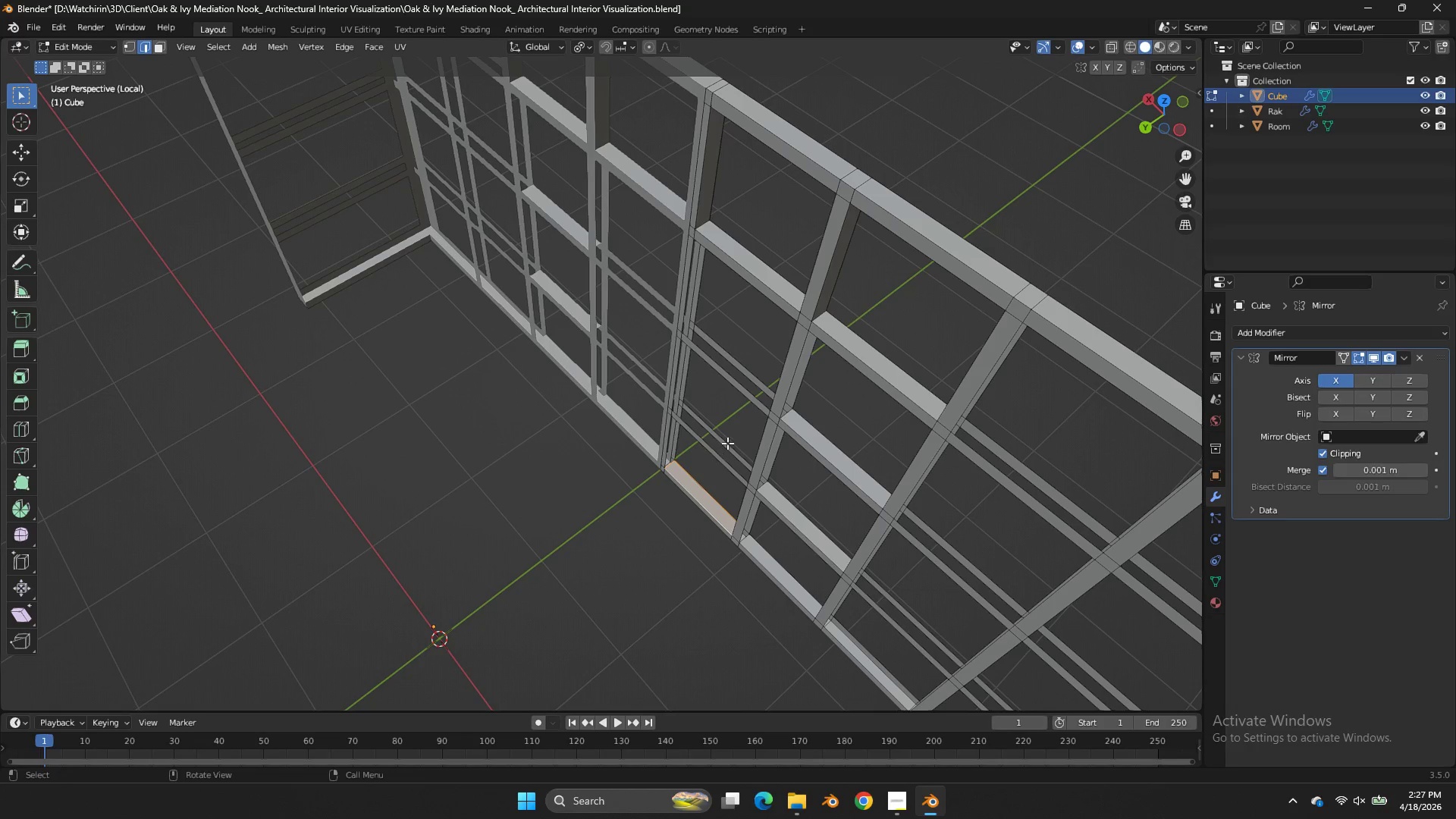 
left_click([727, 443])
 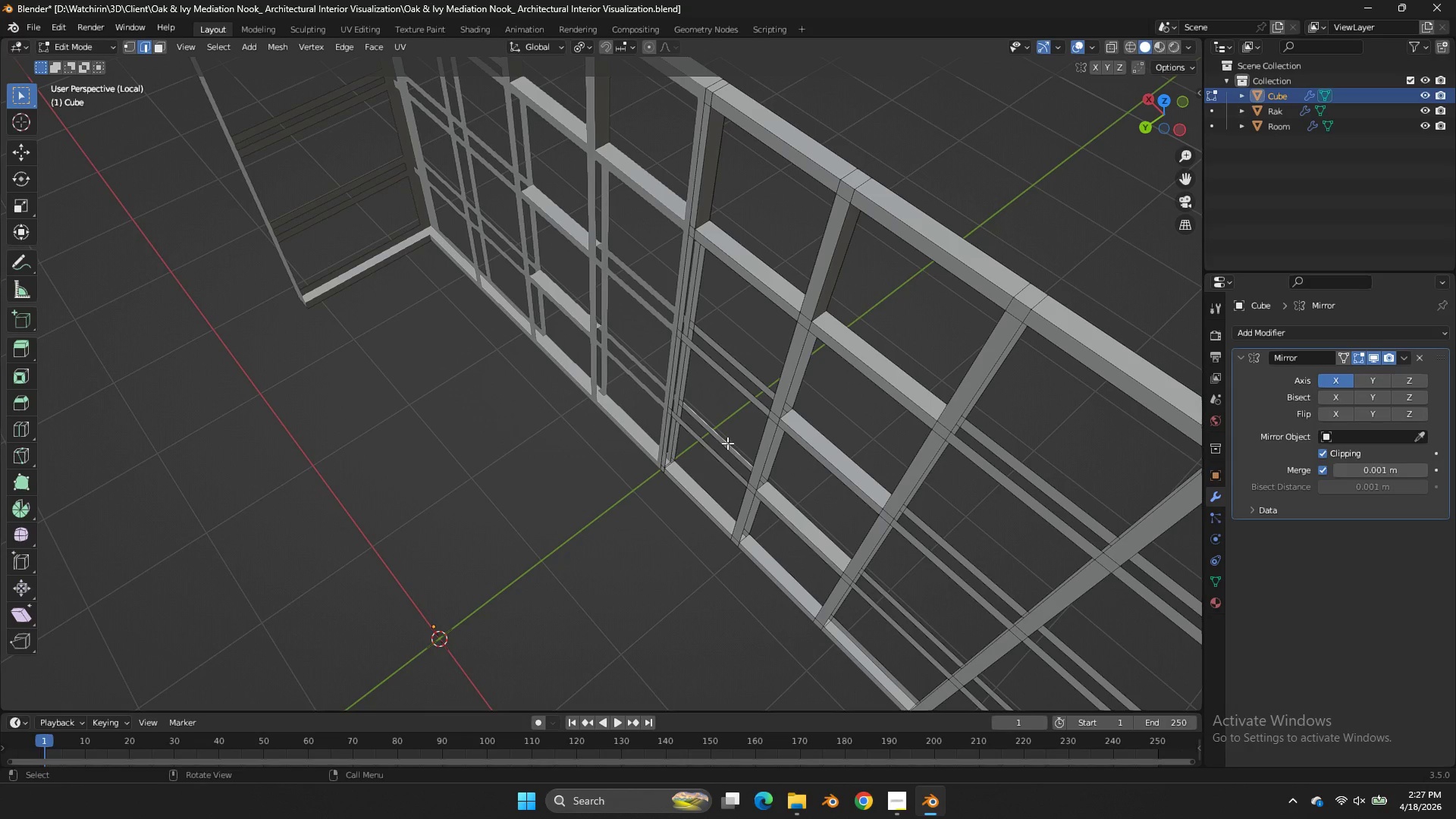 
hold_key(key=ShiftLeft, duration=0.55)
double_click([718, 448])
 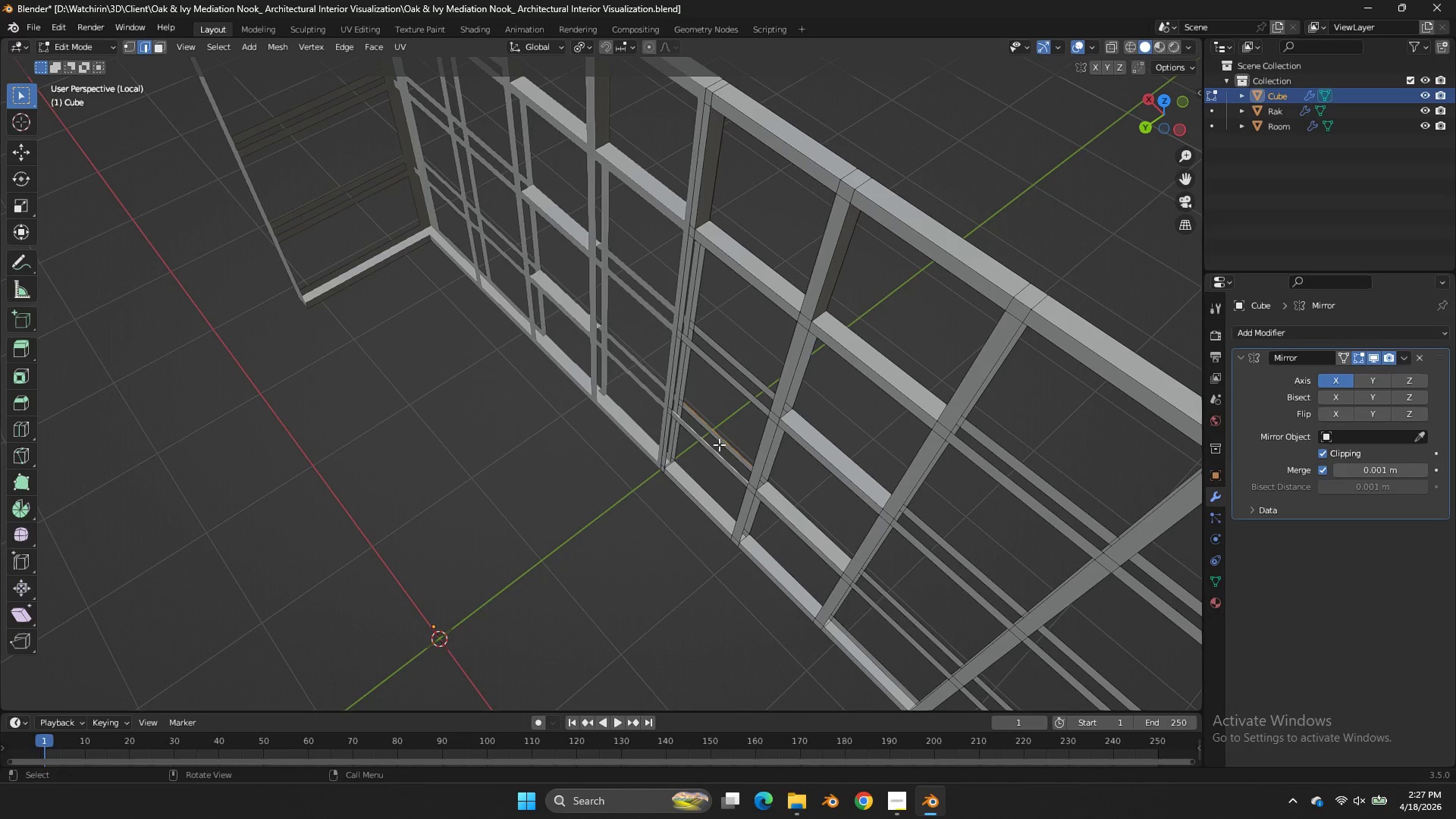 
key(F)
 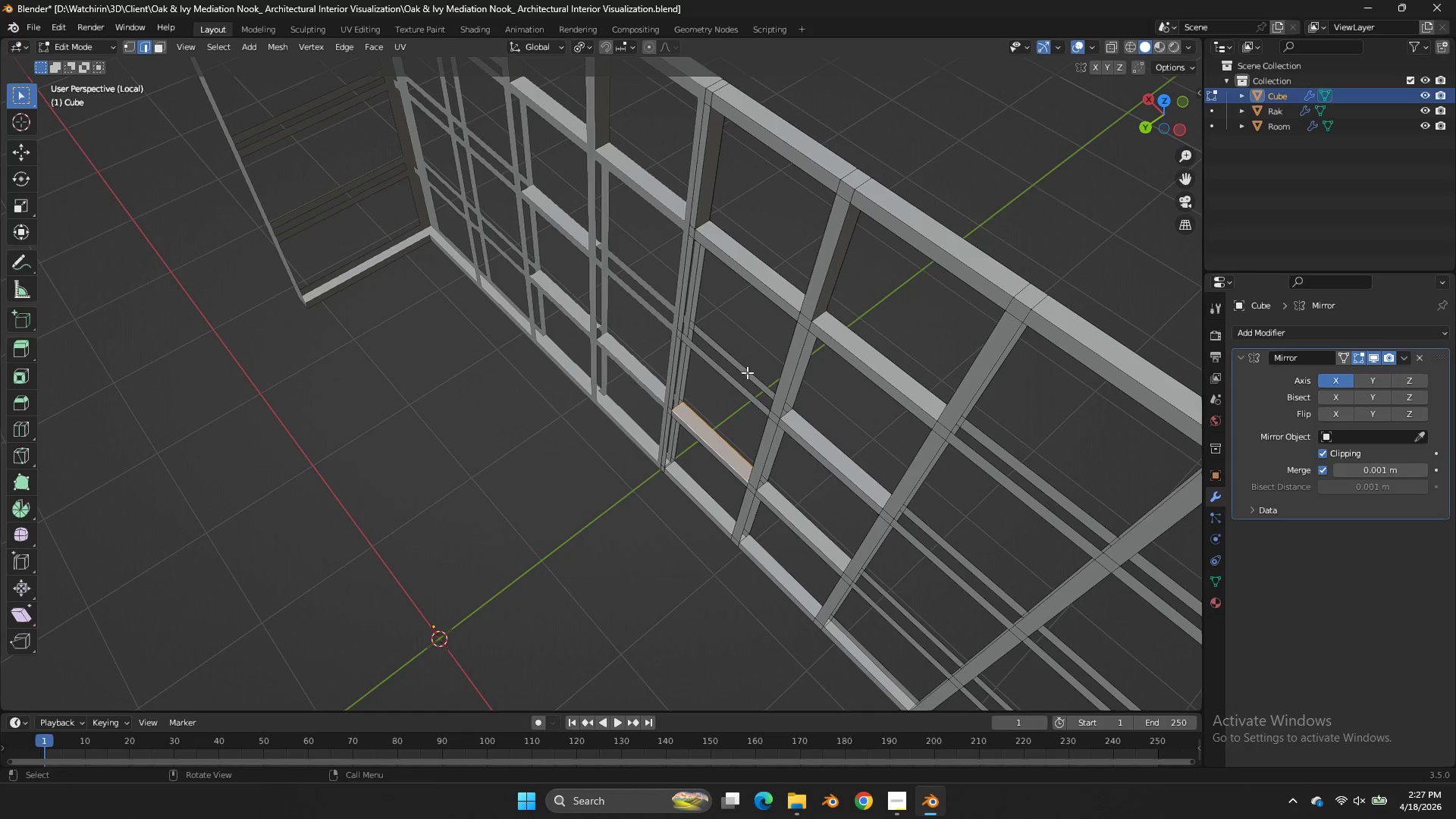 
left_click([747, 372])
 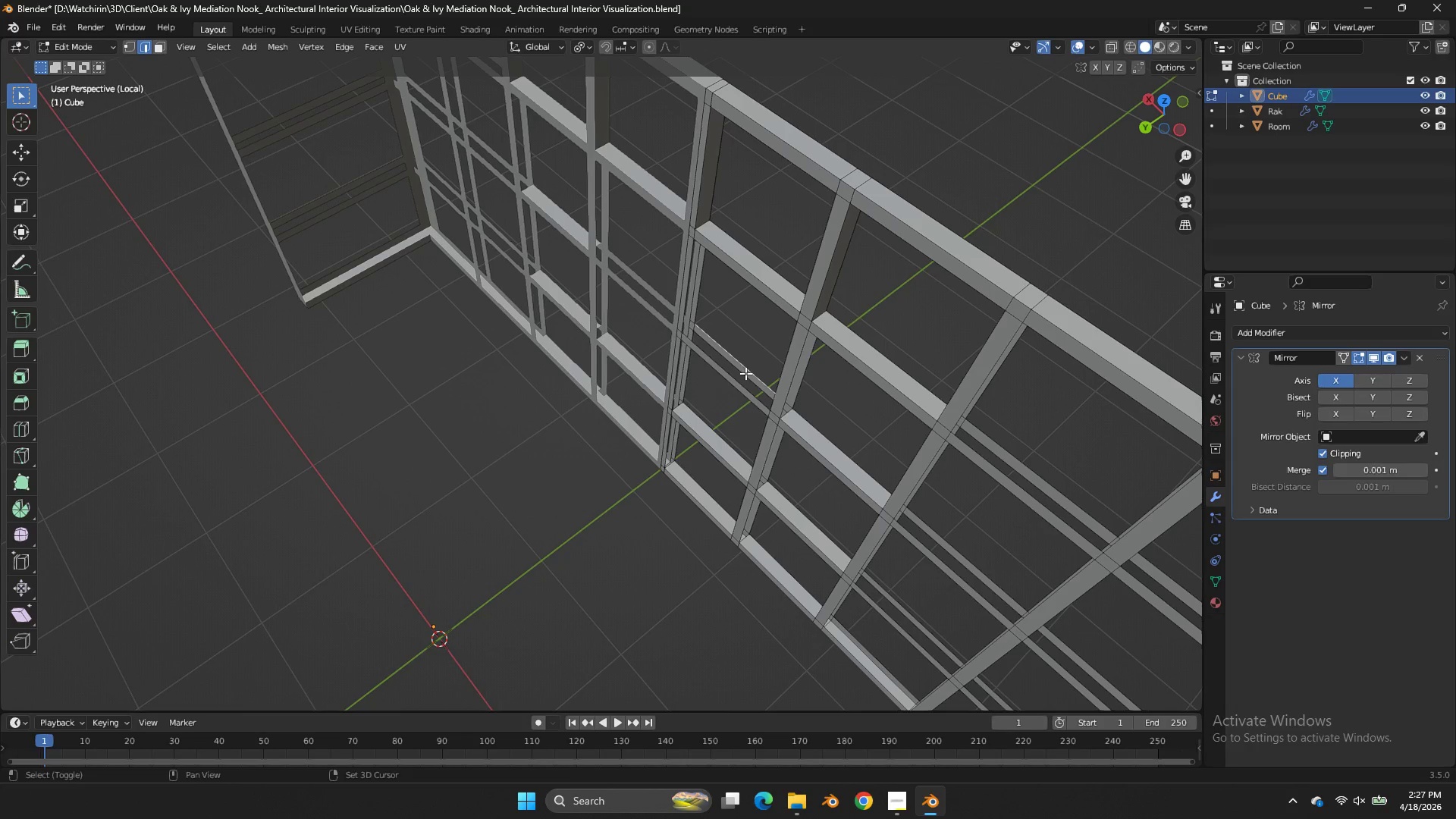 
hold_key(key=ShiftLeft, duration=0.59)
double_click([738, 379])
 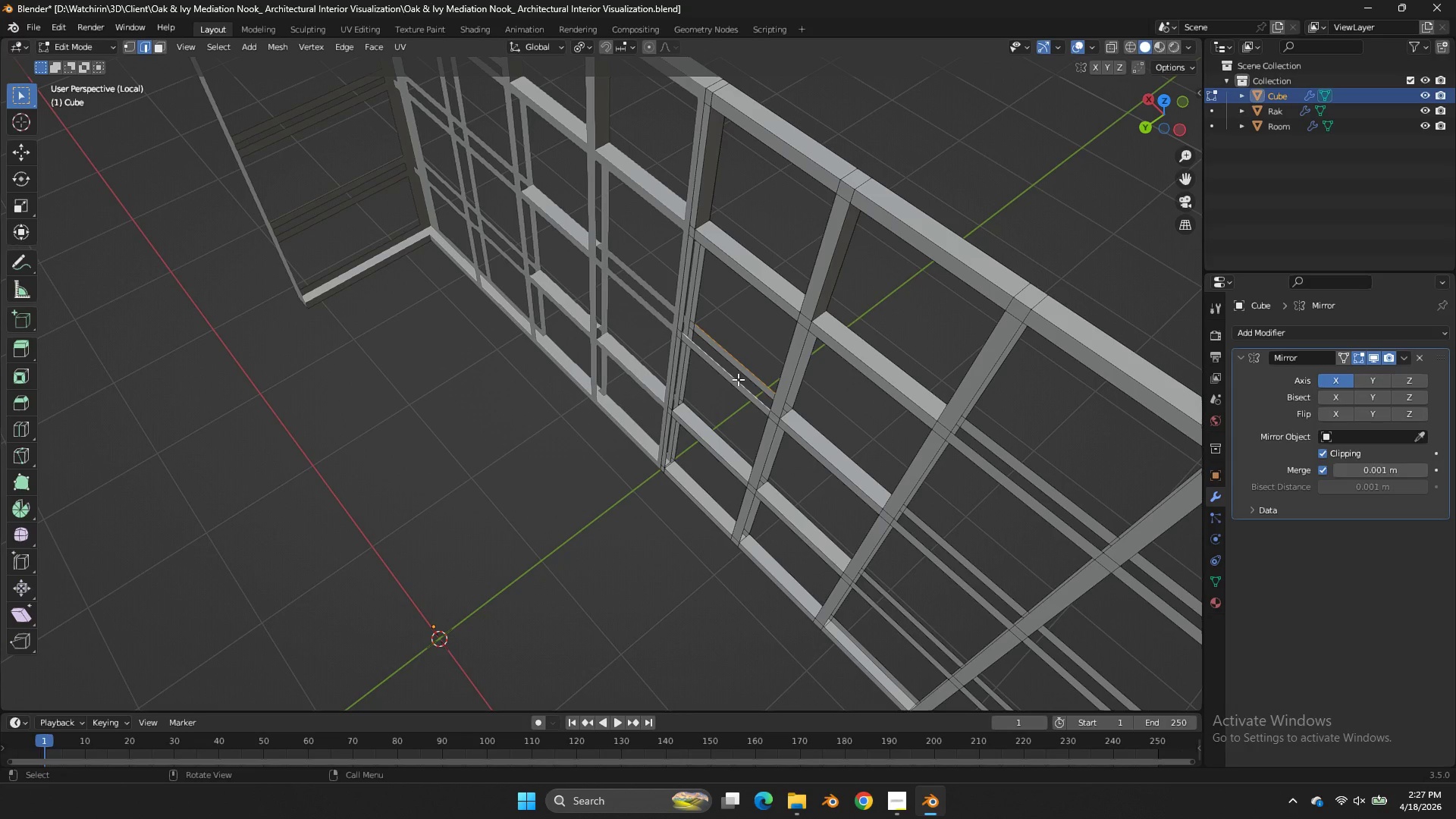 
key(F)
 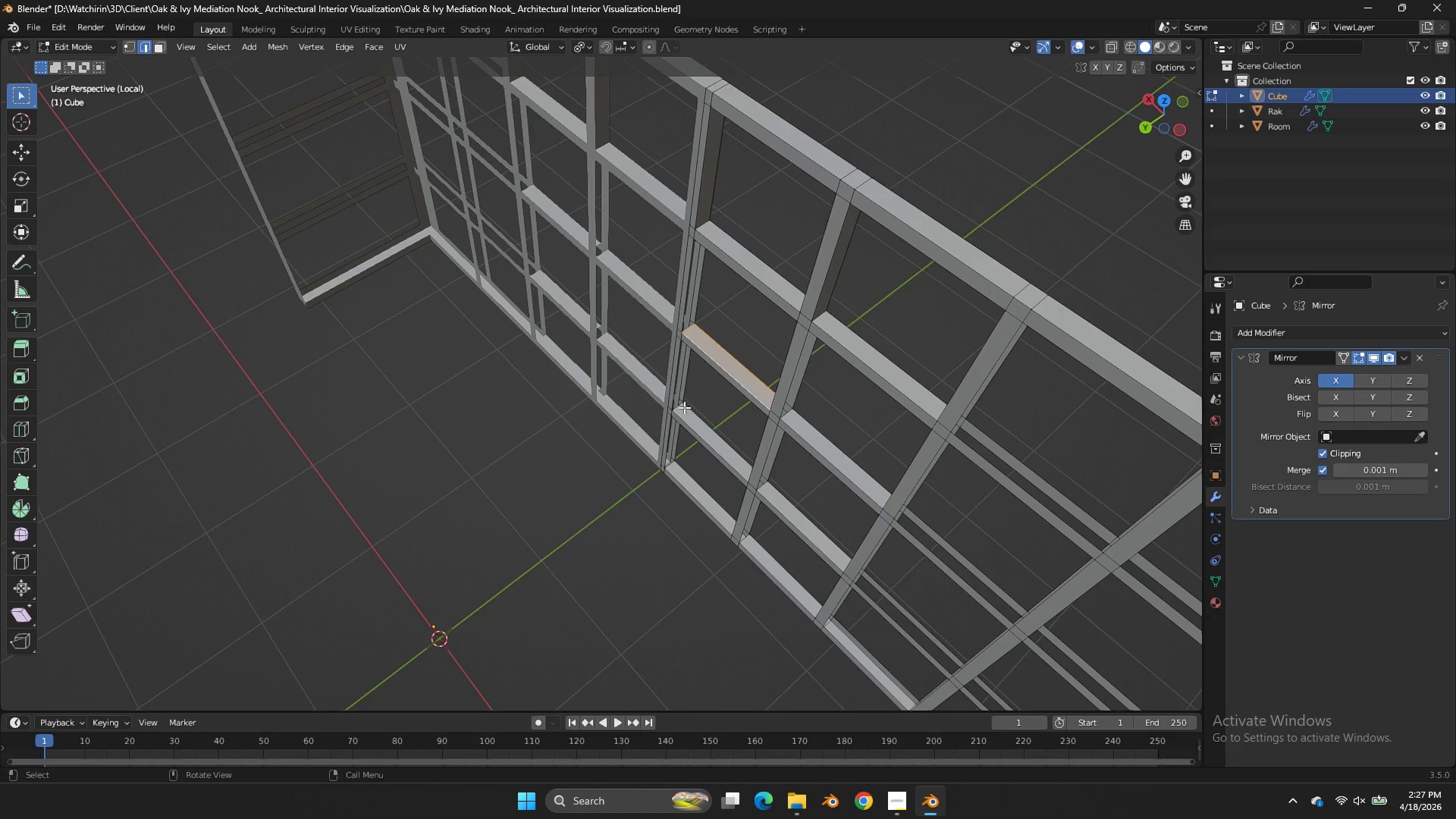 
left_click([681, 406])
 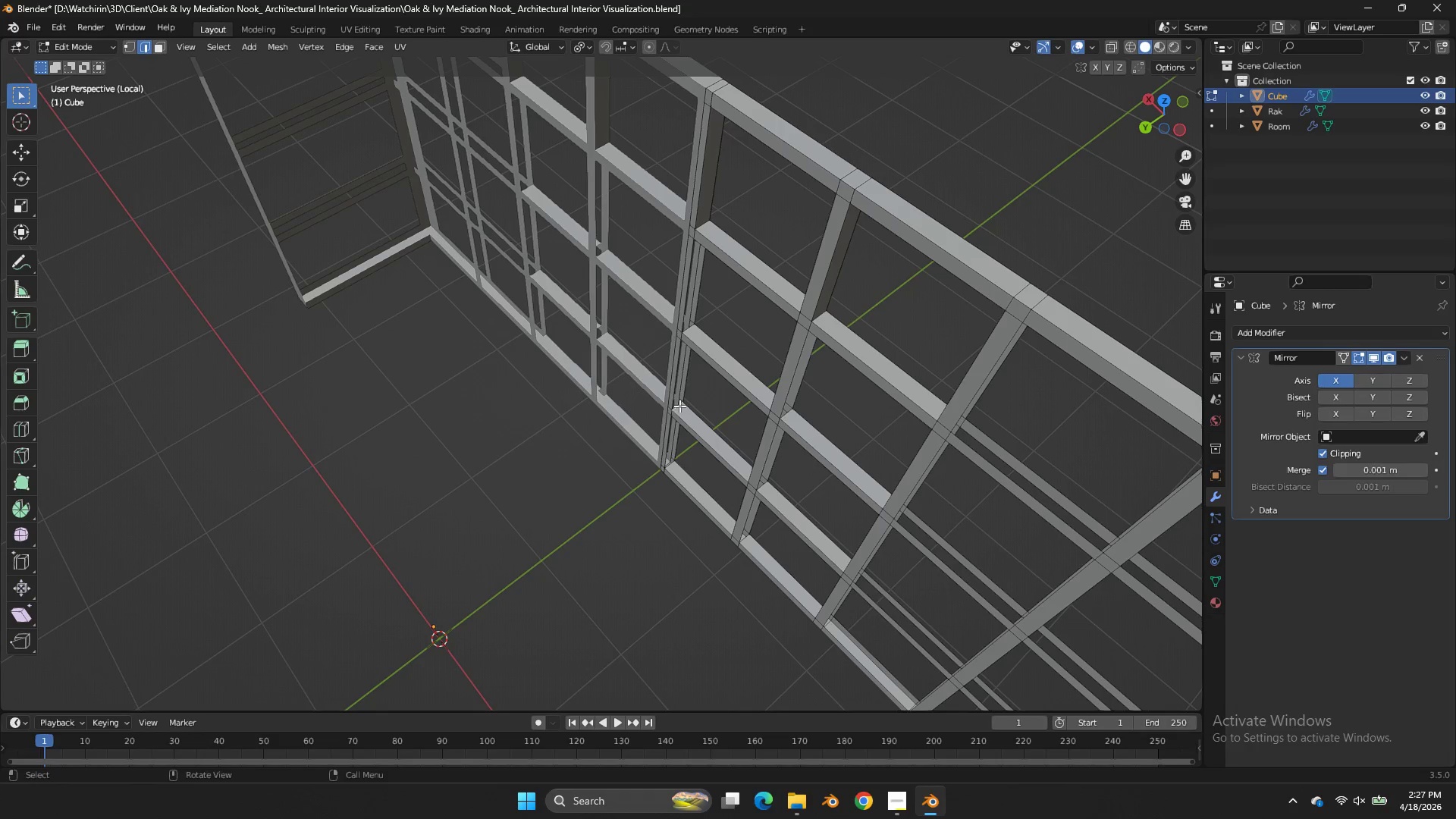 
hold_key(key=F, duration=0.75)
 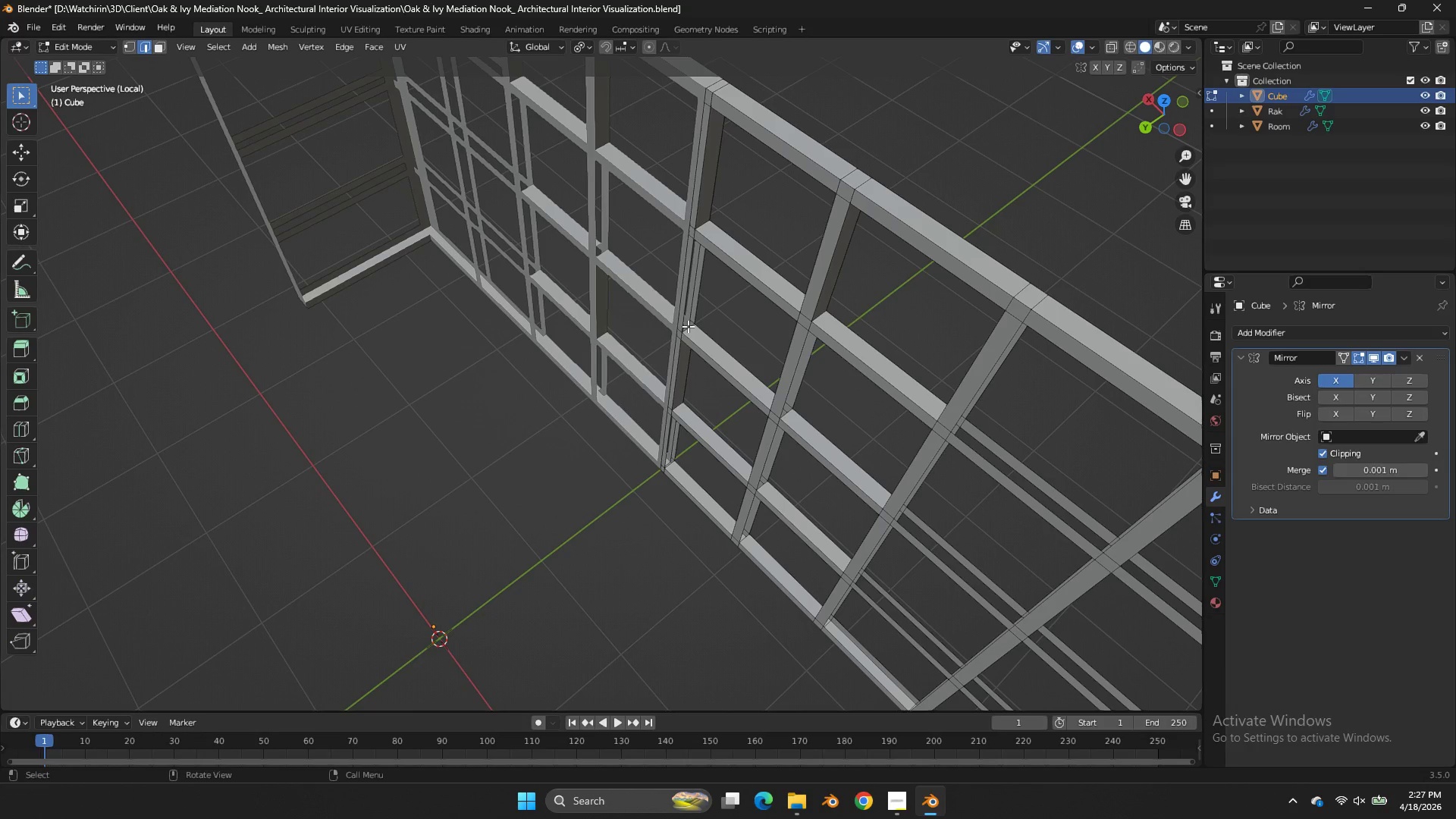 
left_click([688, 326])
 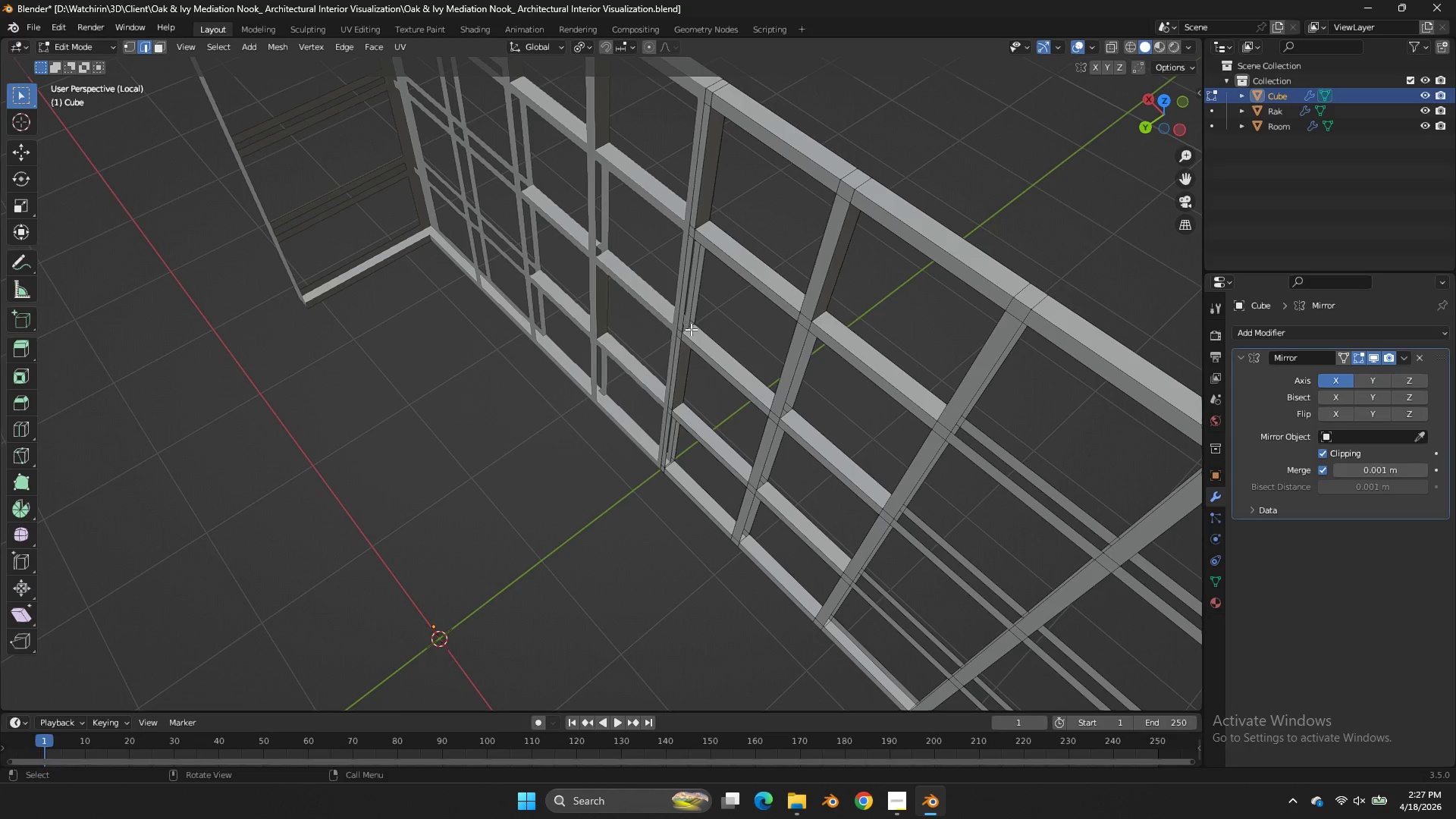 
left_click([691, 329])
 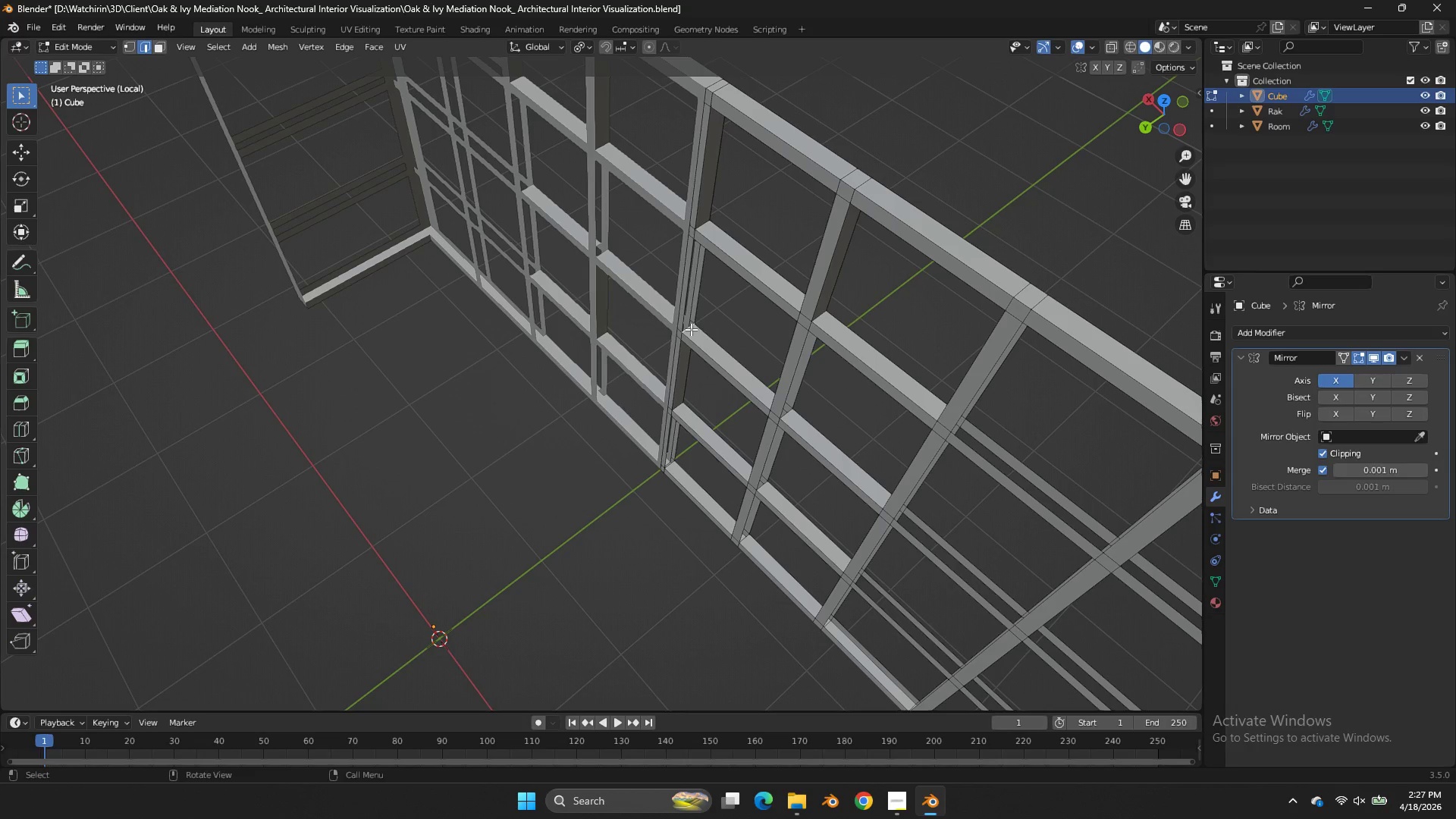 
key(F)
 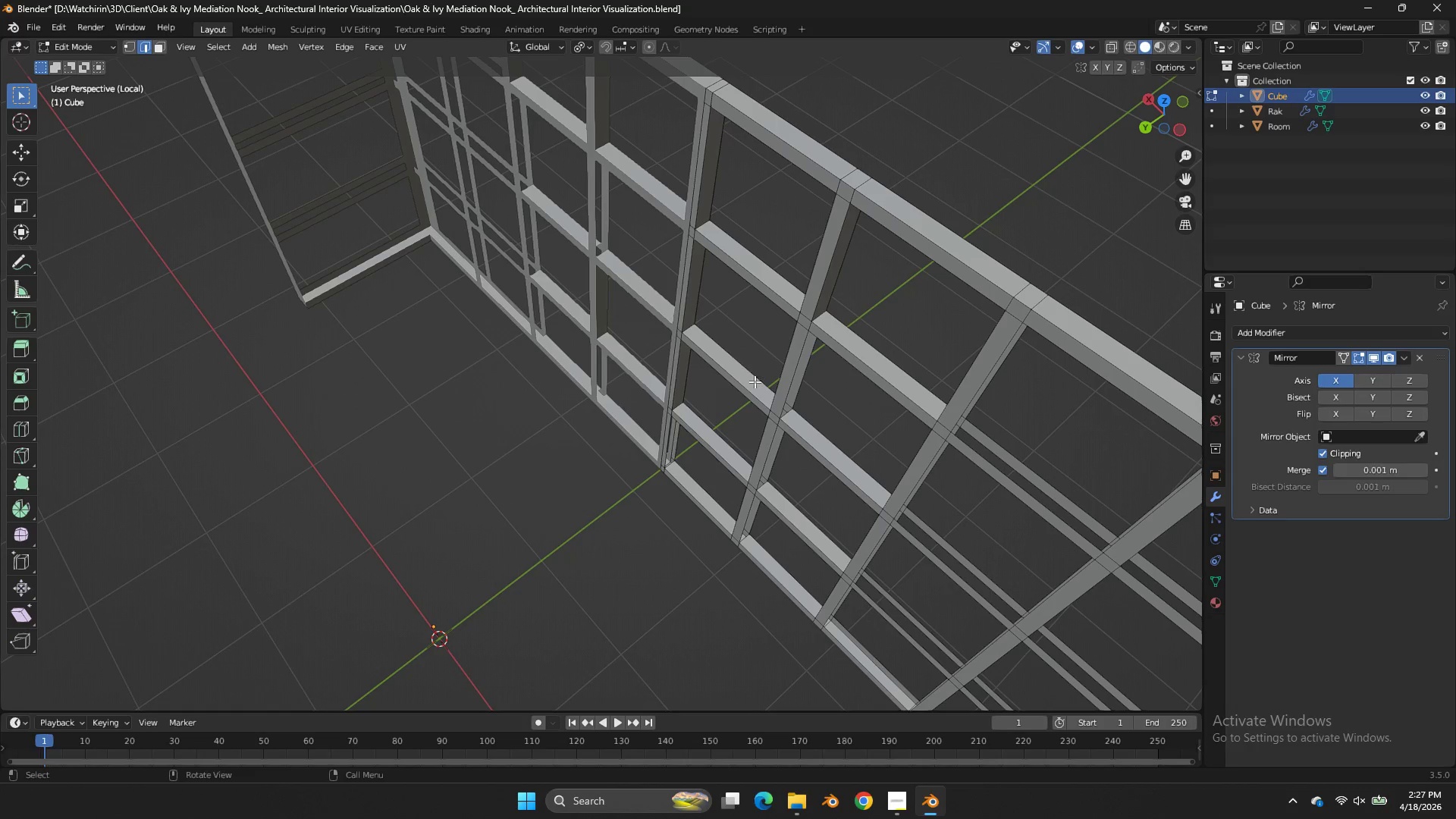 
type(ff)
 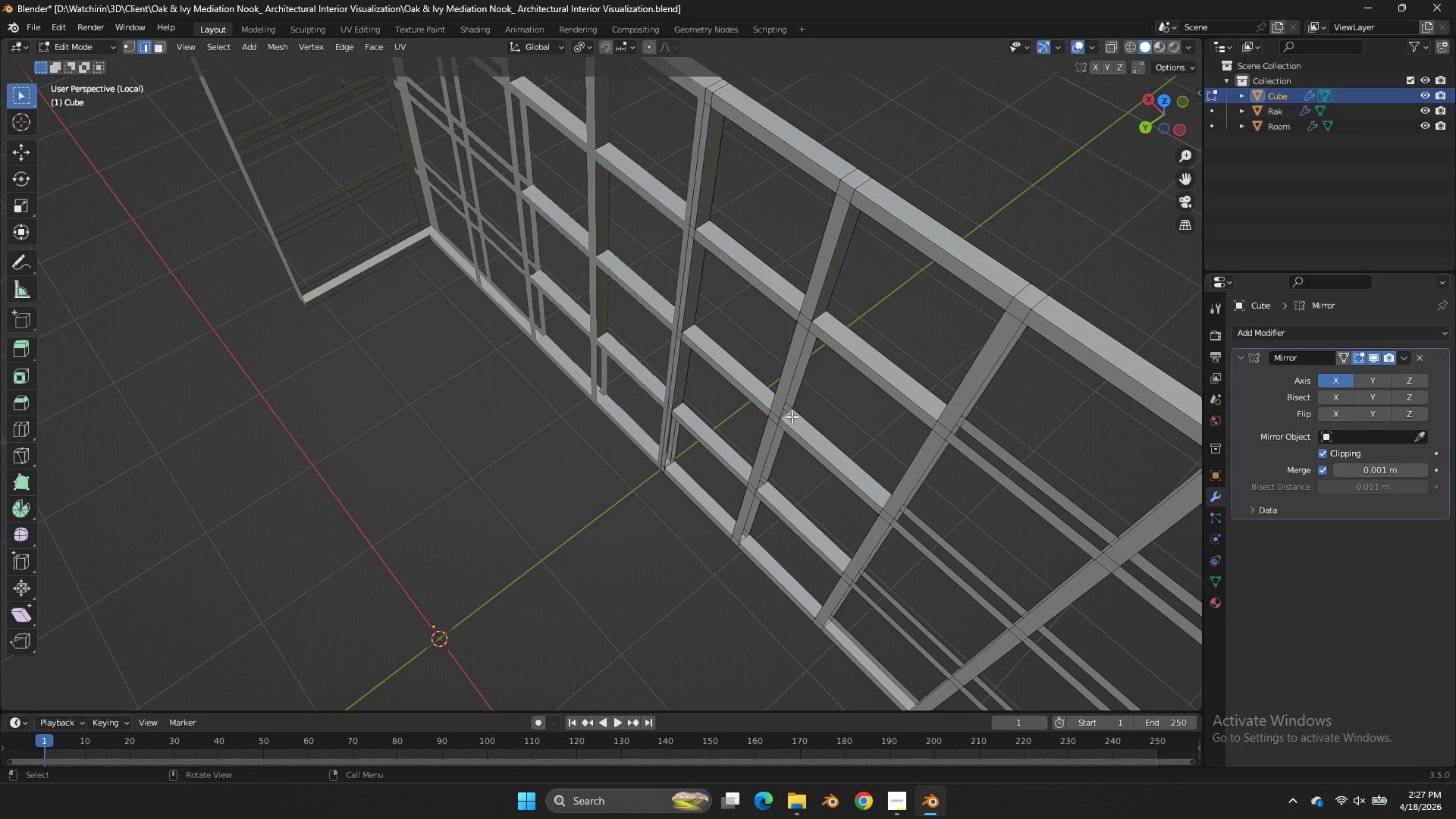 
left_click([789, 416])
 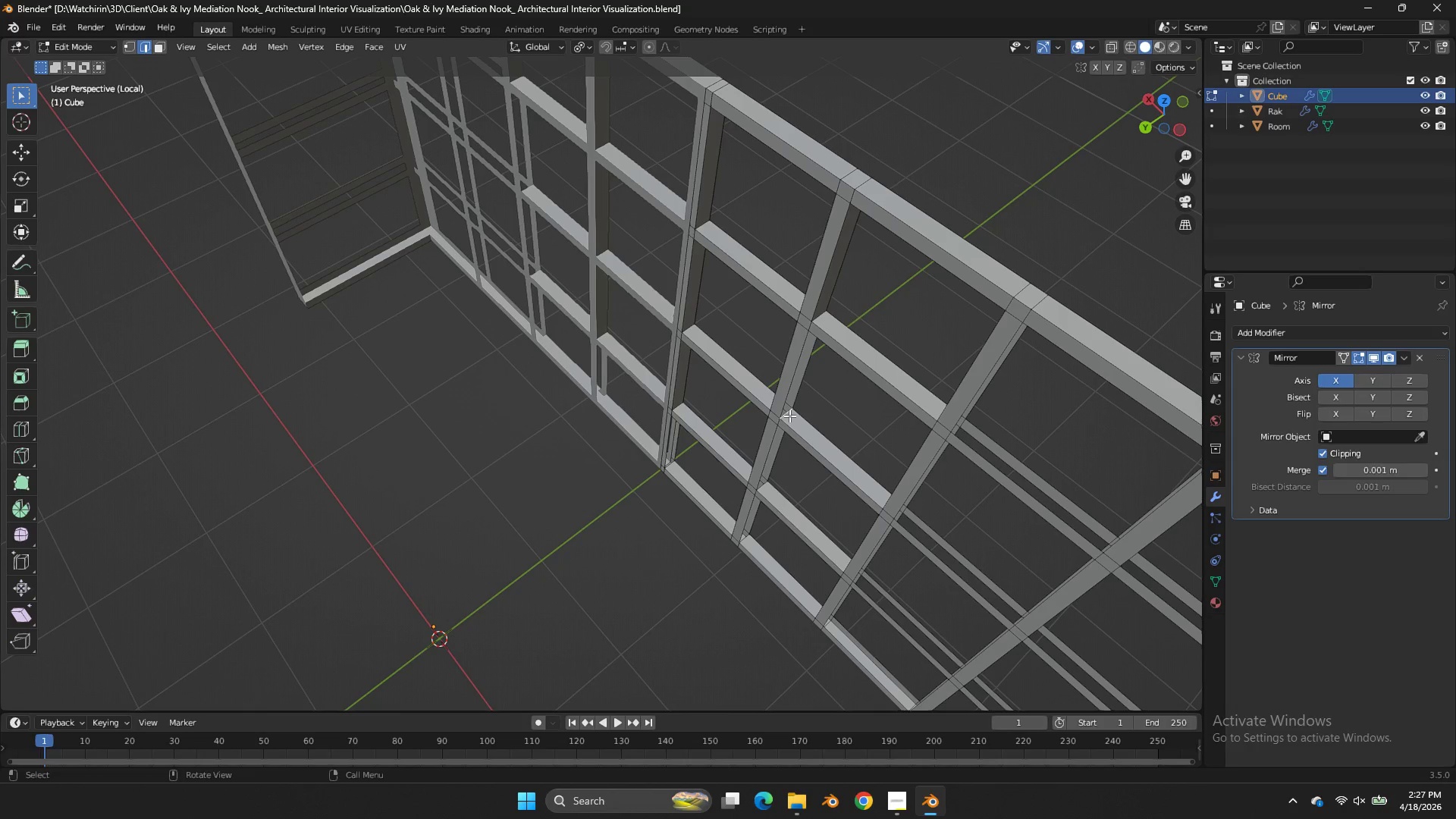 
type(fffff)
 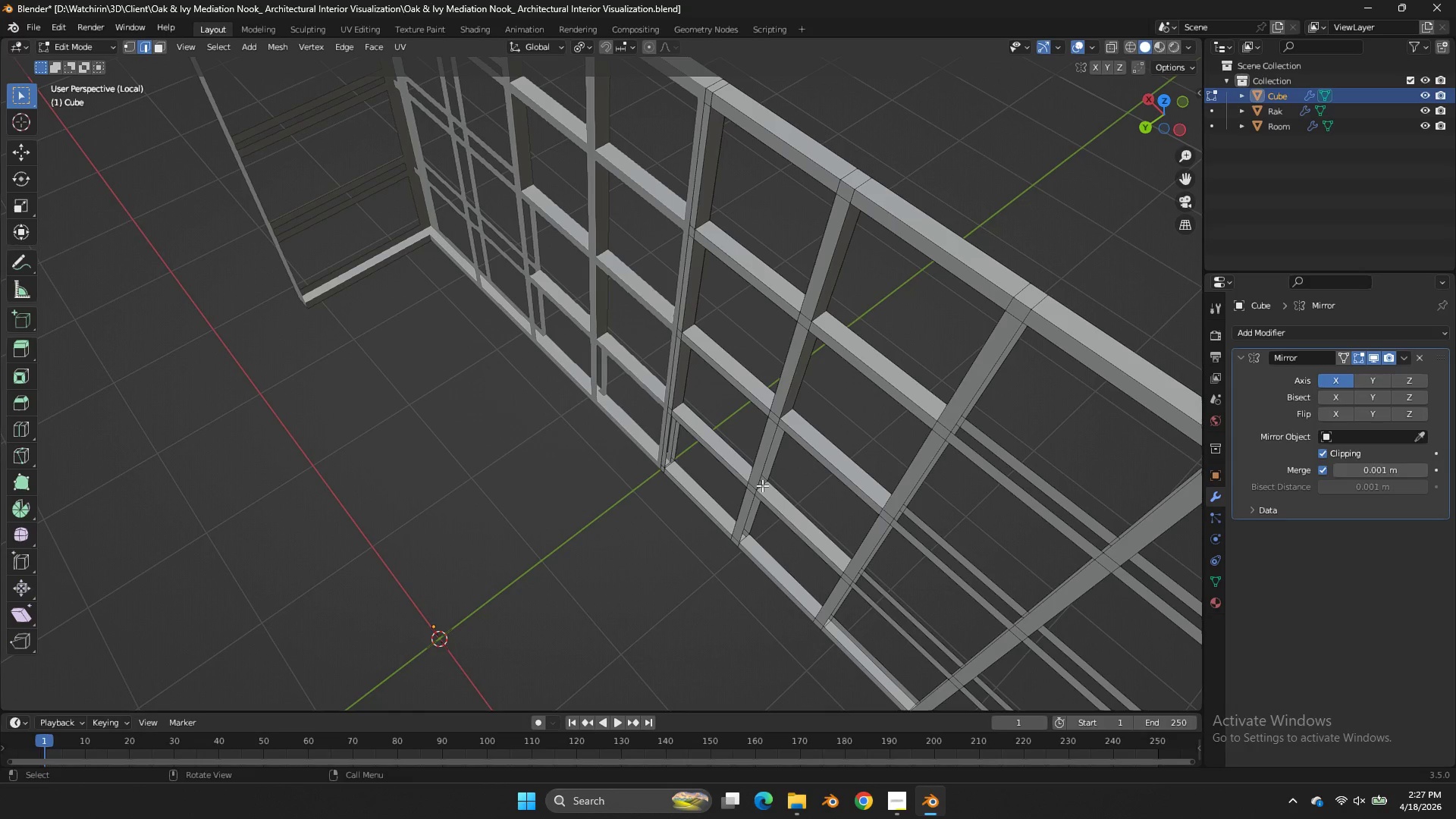 
left_click([762, 485])
 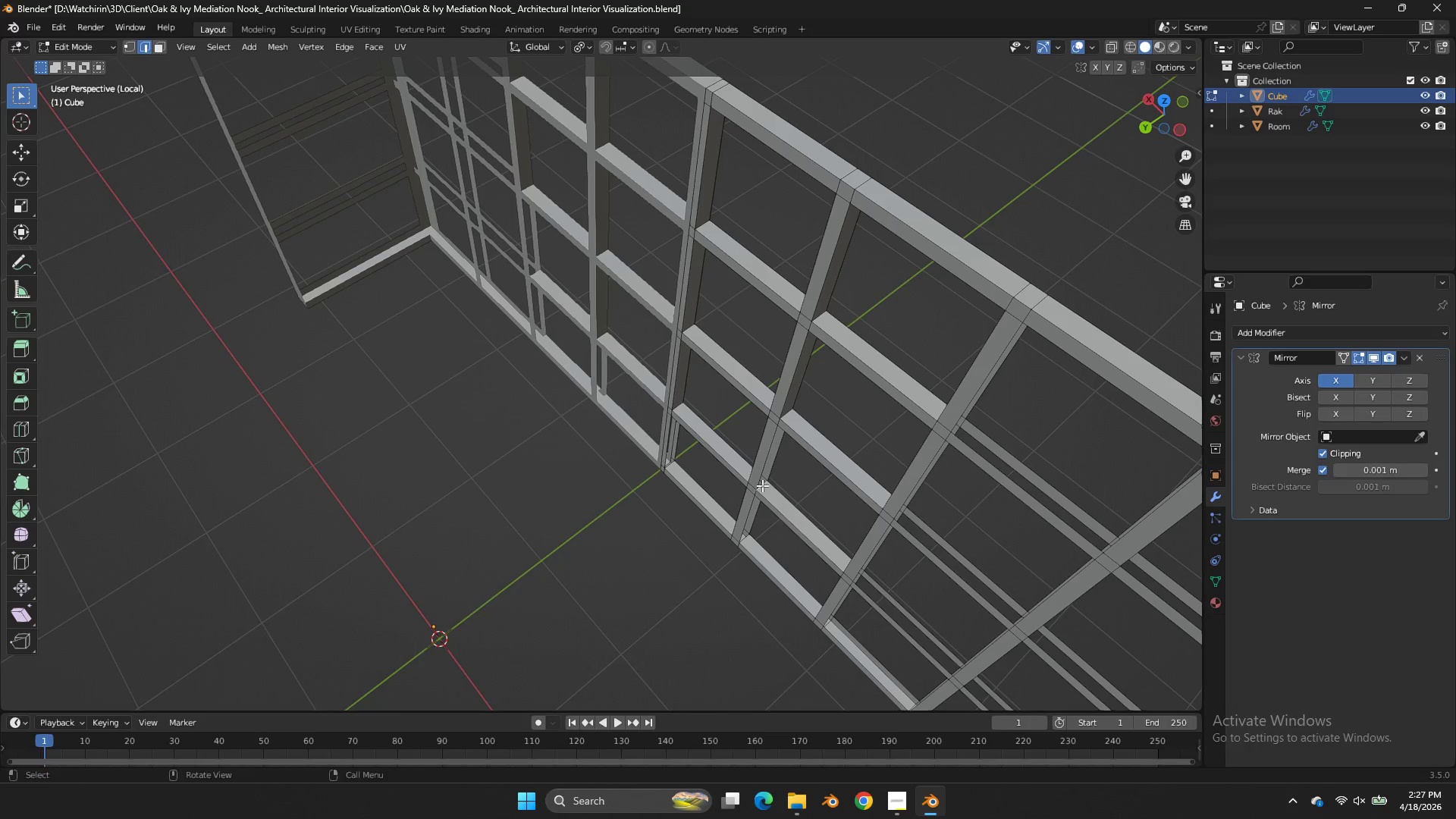 
type(ff)
 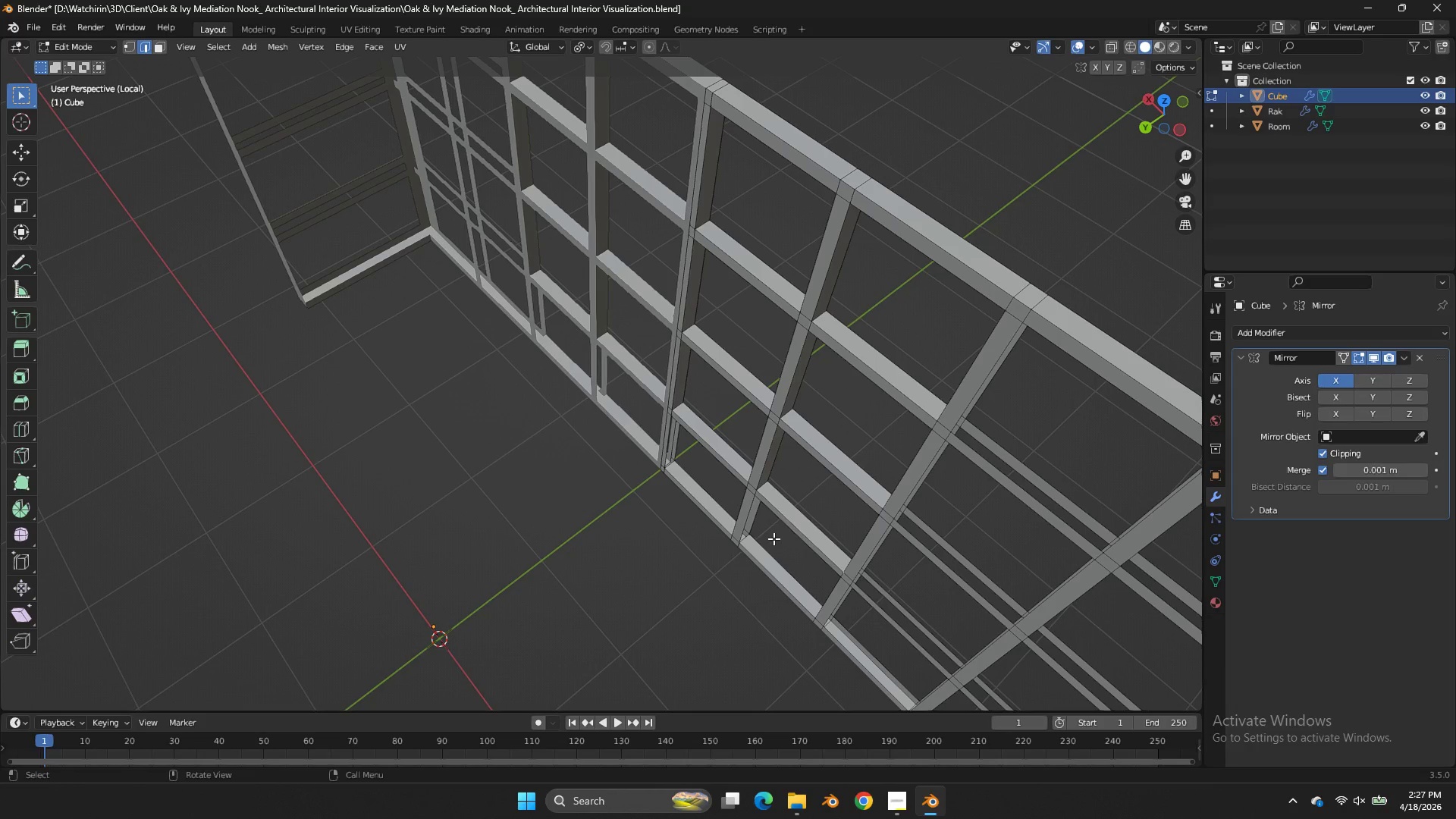 
type(fff)
 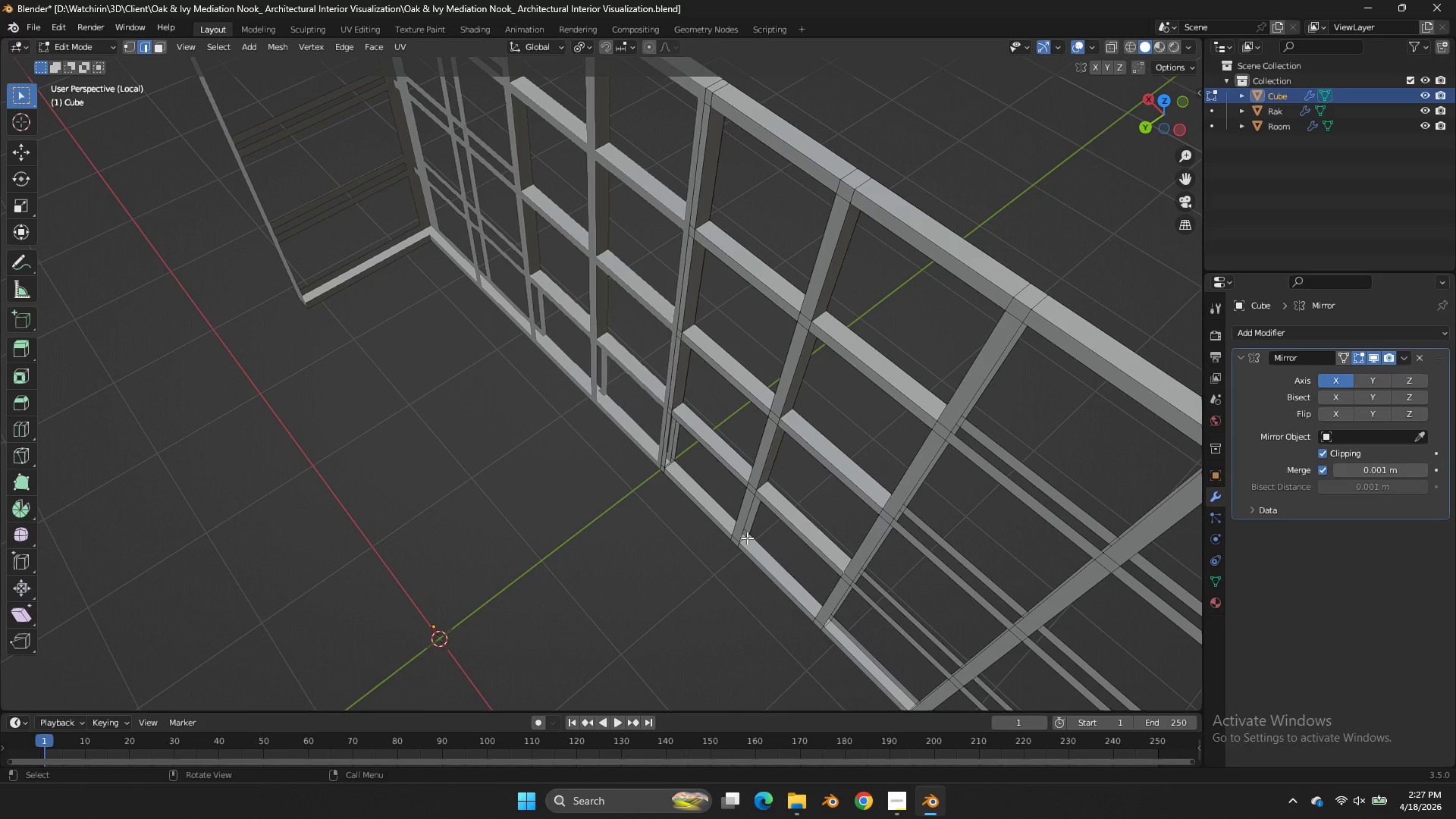 
left_click([747, 538])
 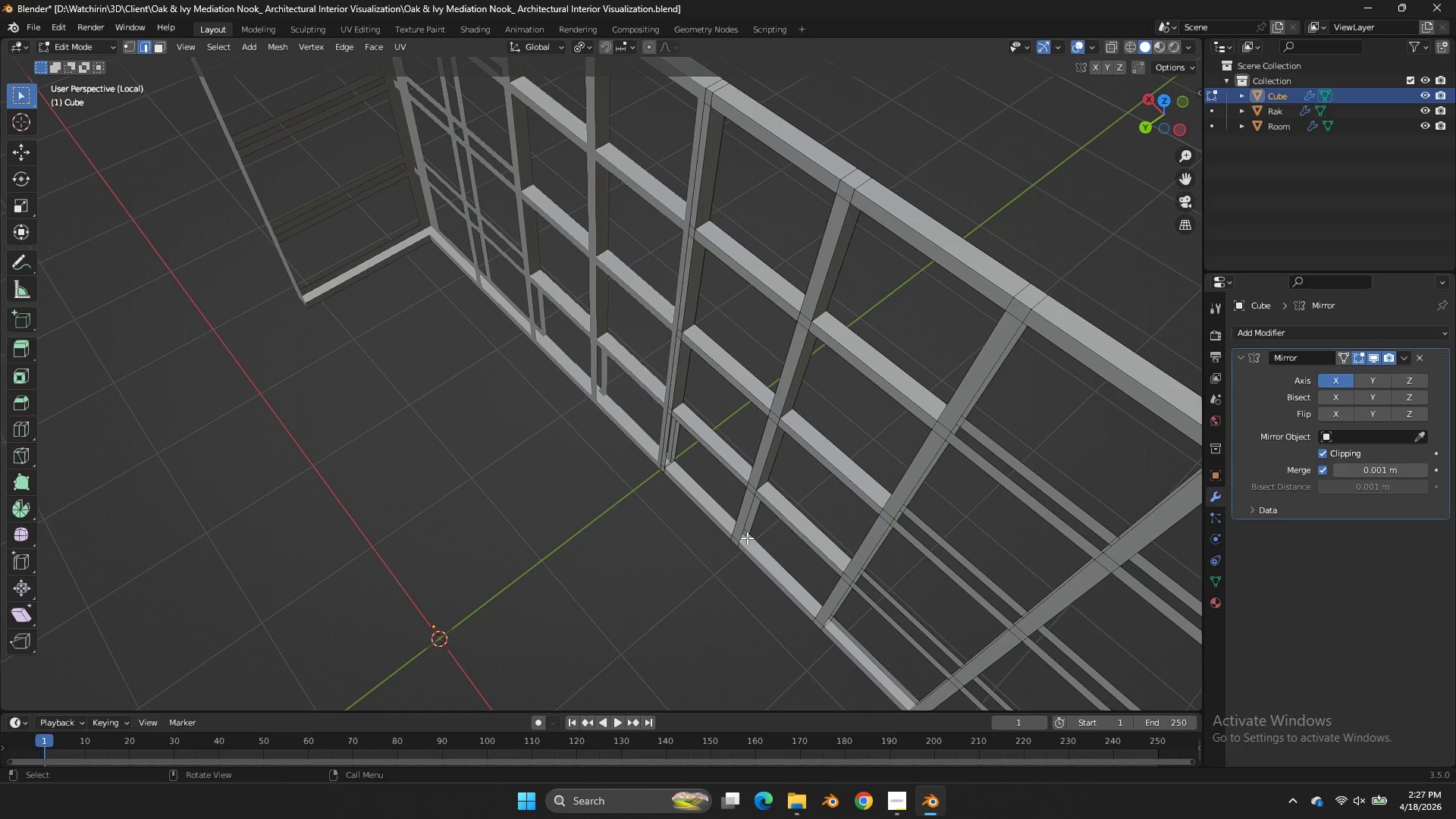 
key(F)
 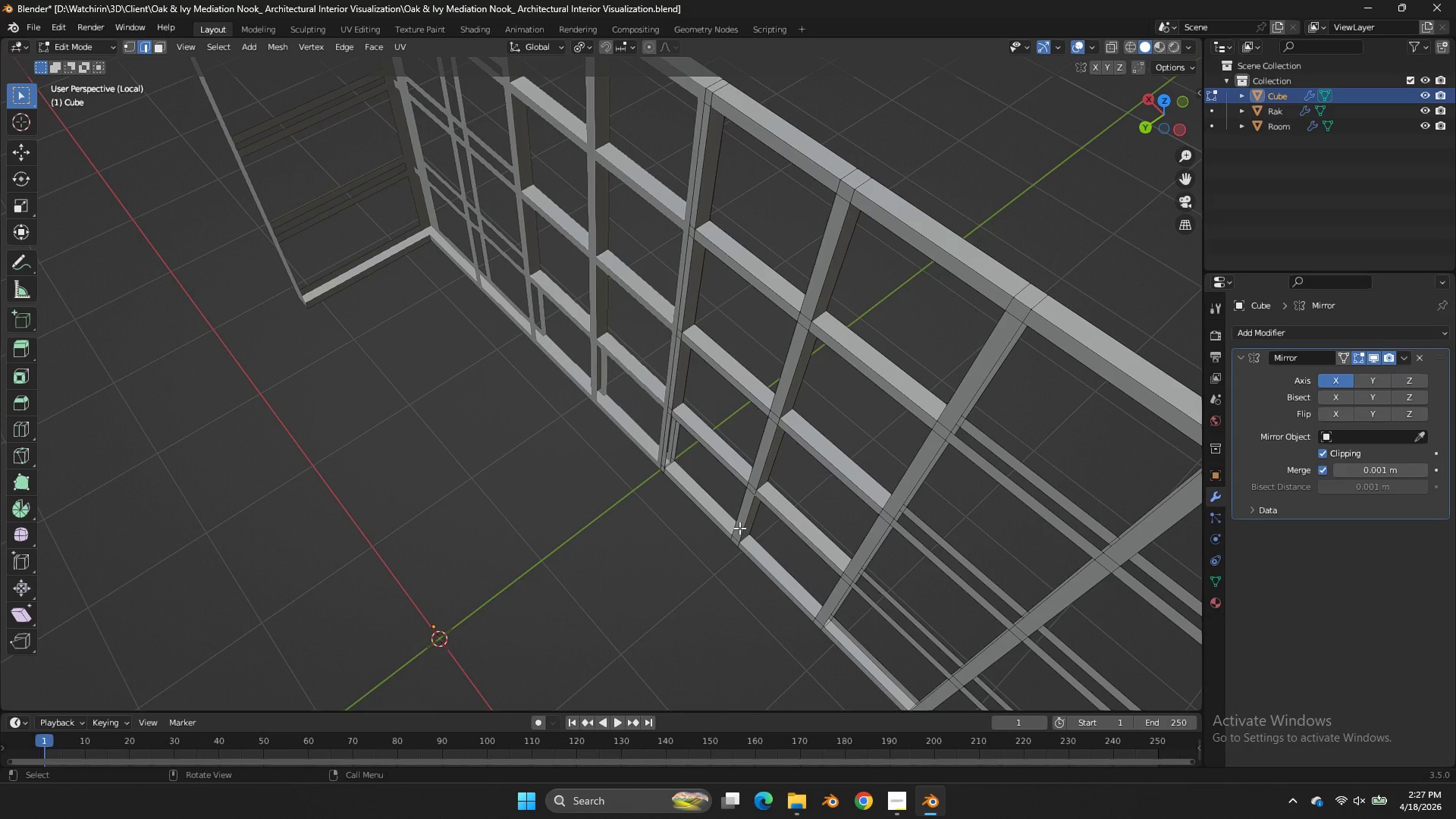 
type(fff)
 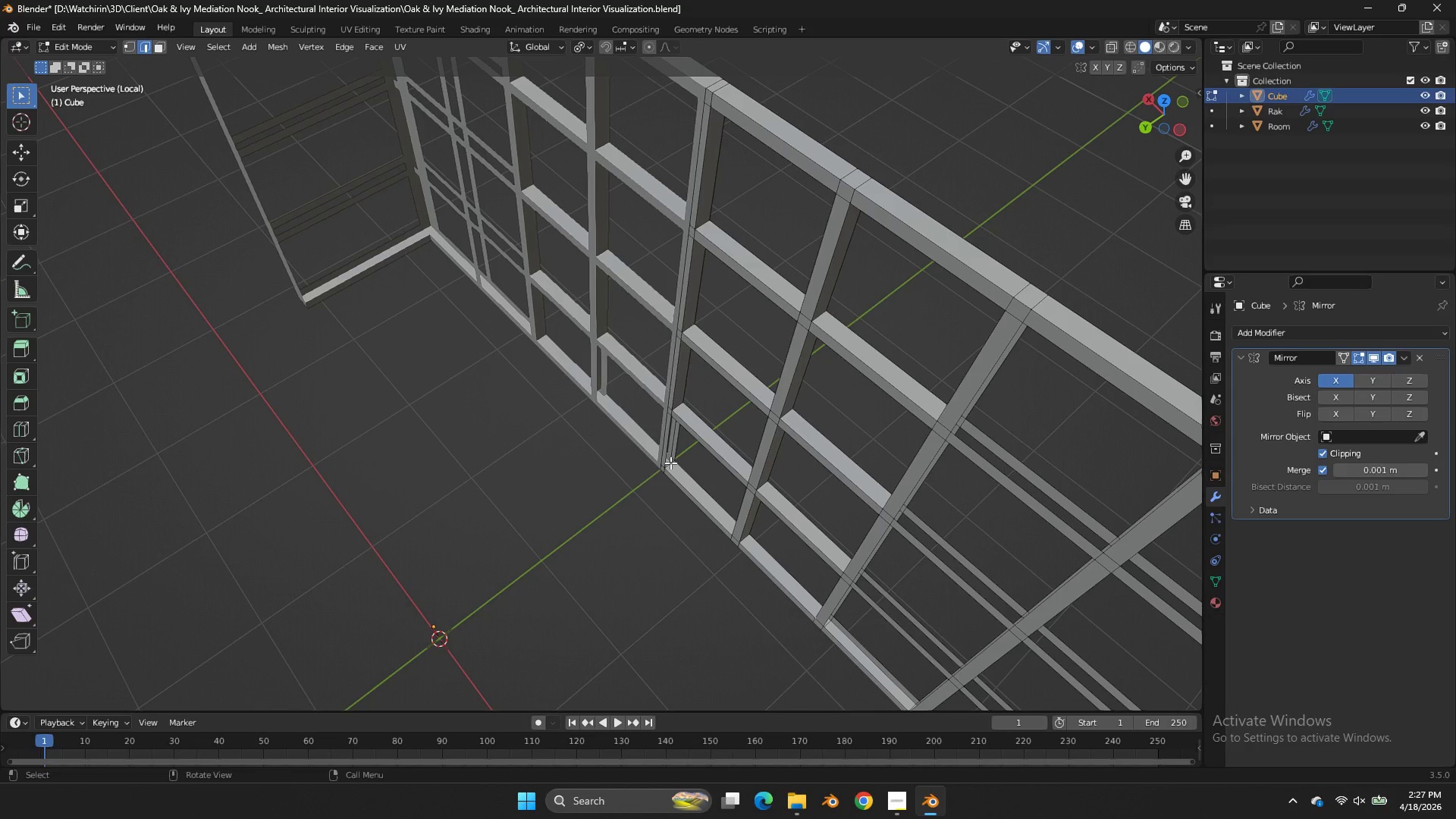 
left_click([670, 463])
 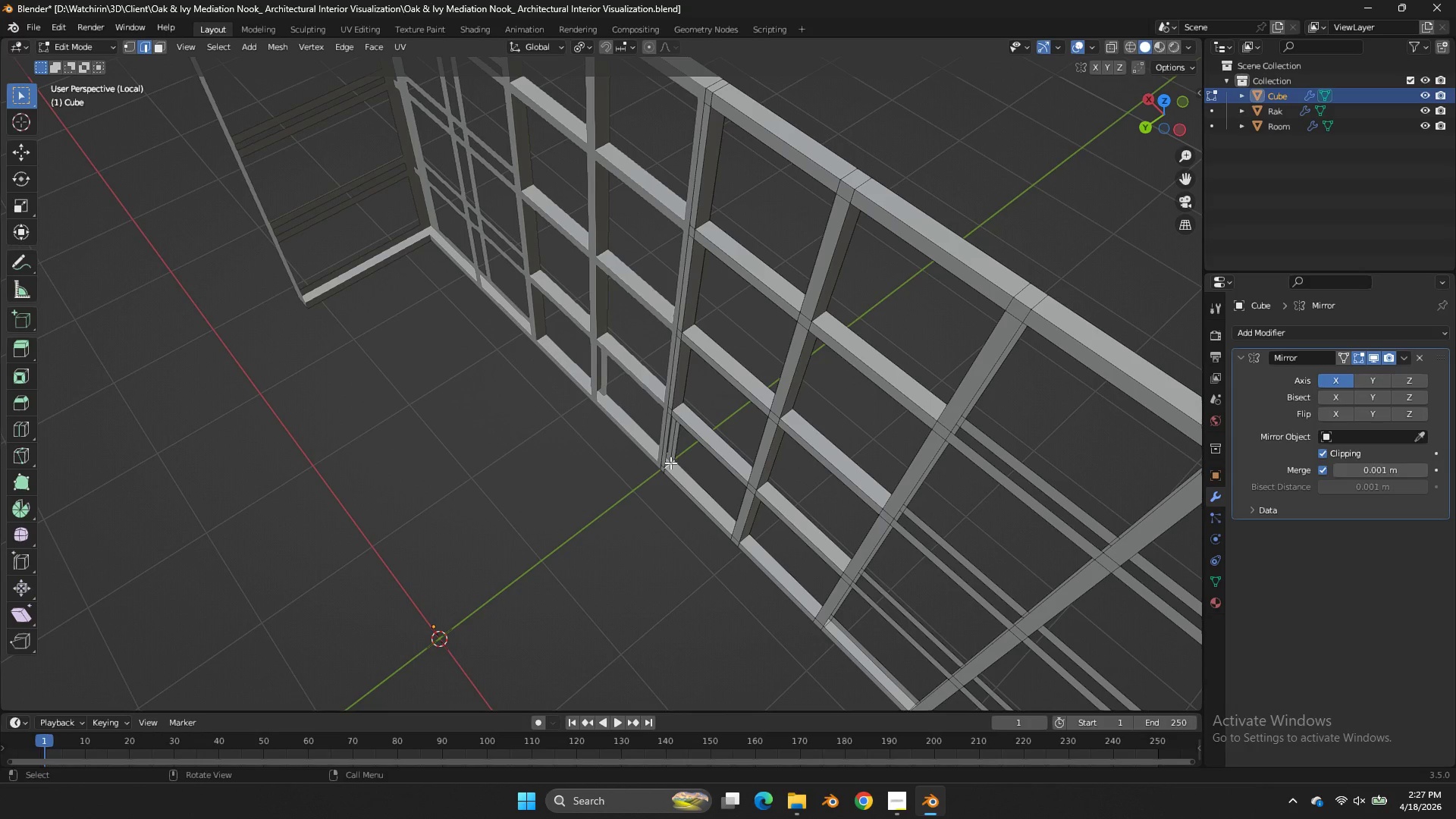 
type(ffffff)
 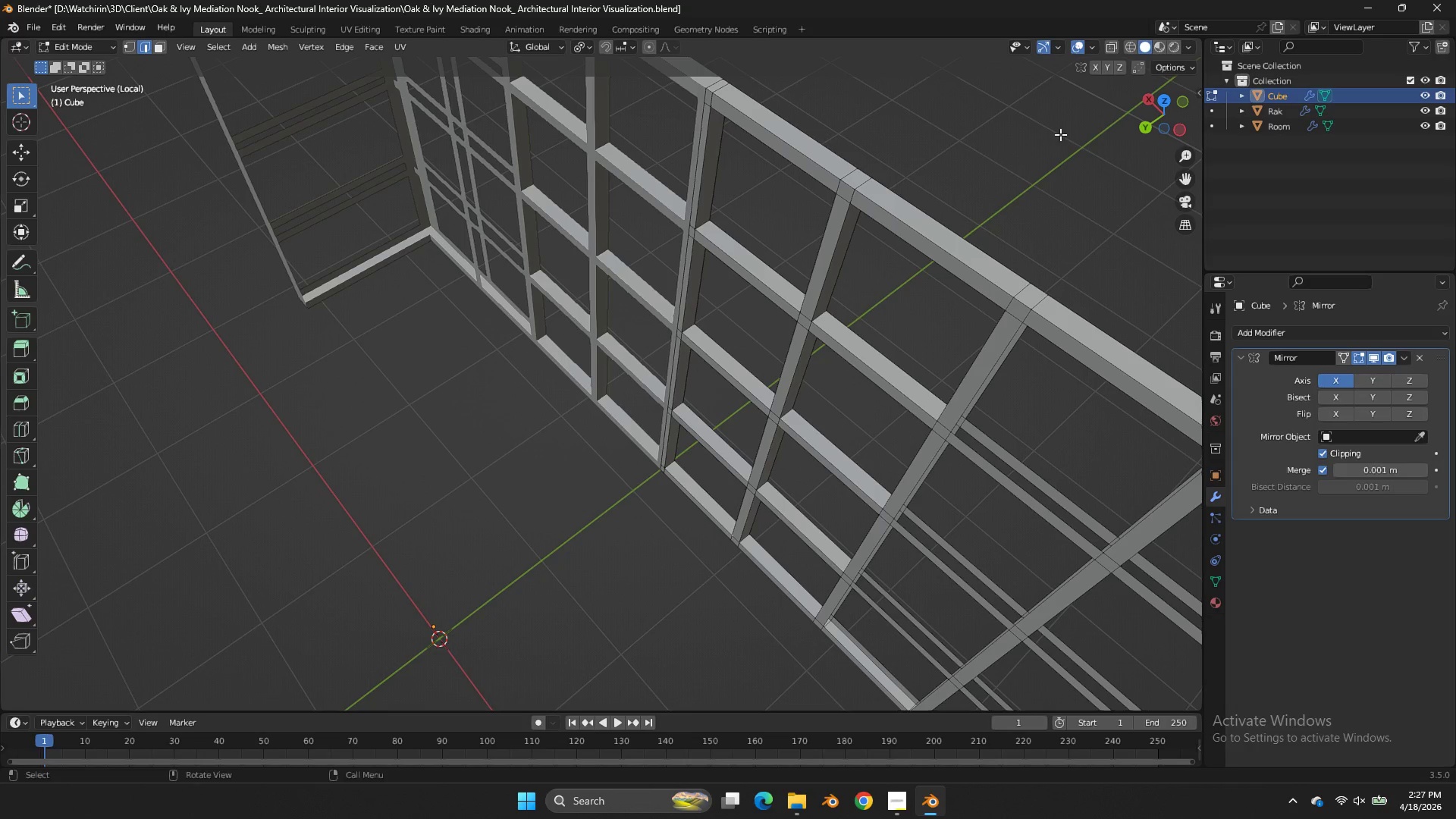 
key(Control+S)
 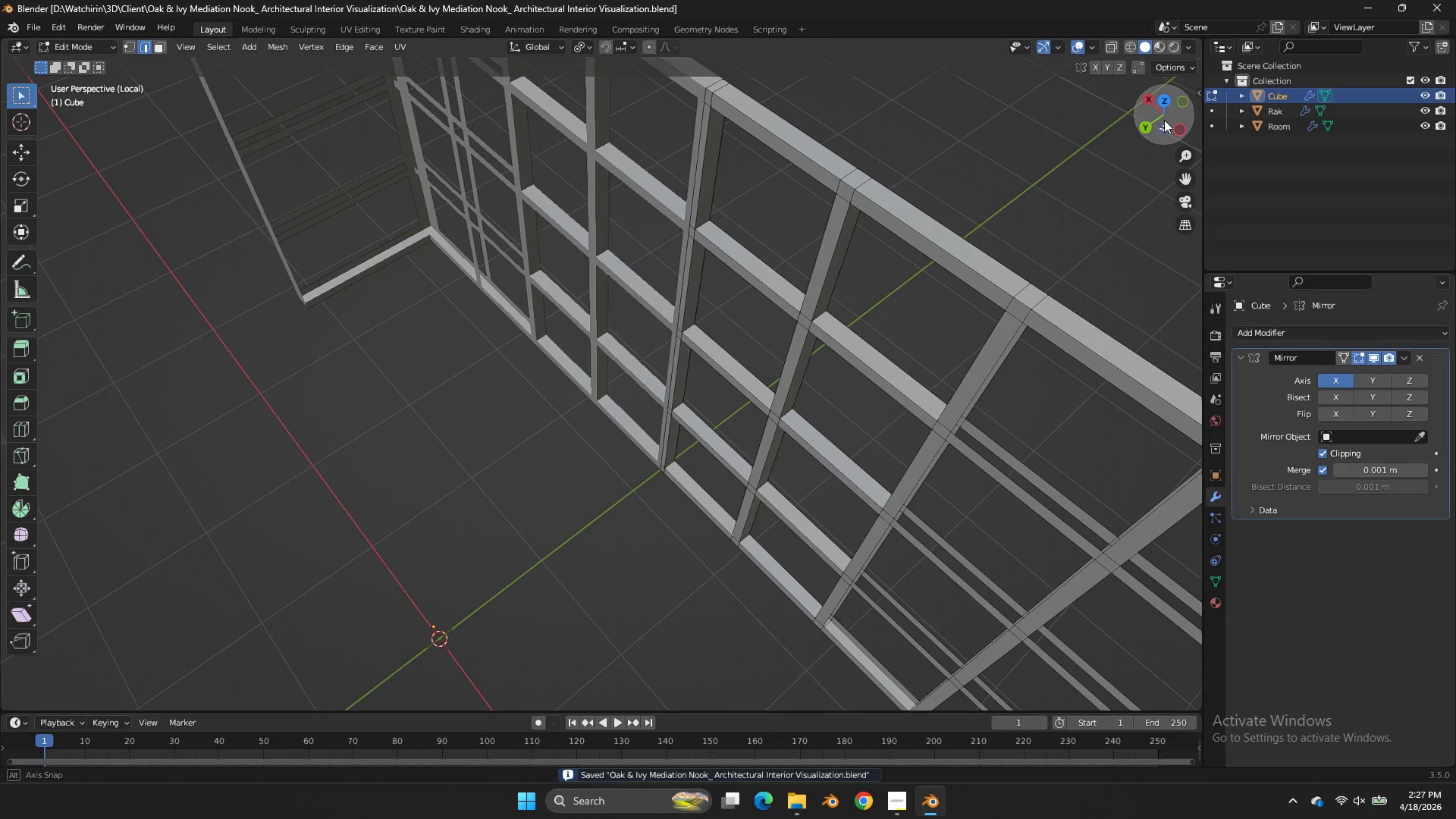 
left_click_drag(start_coordinate=[1160, 121], to_coordinate=[157, 709])
 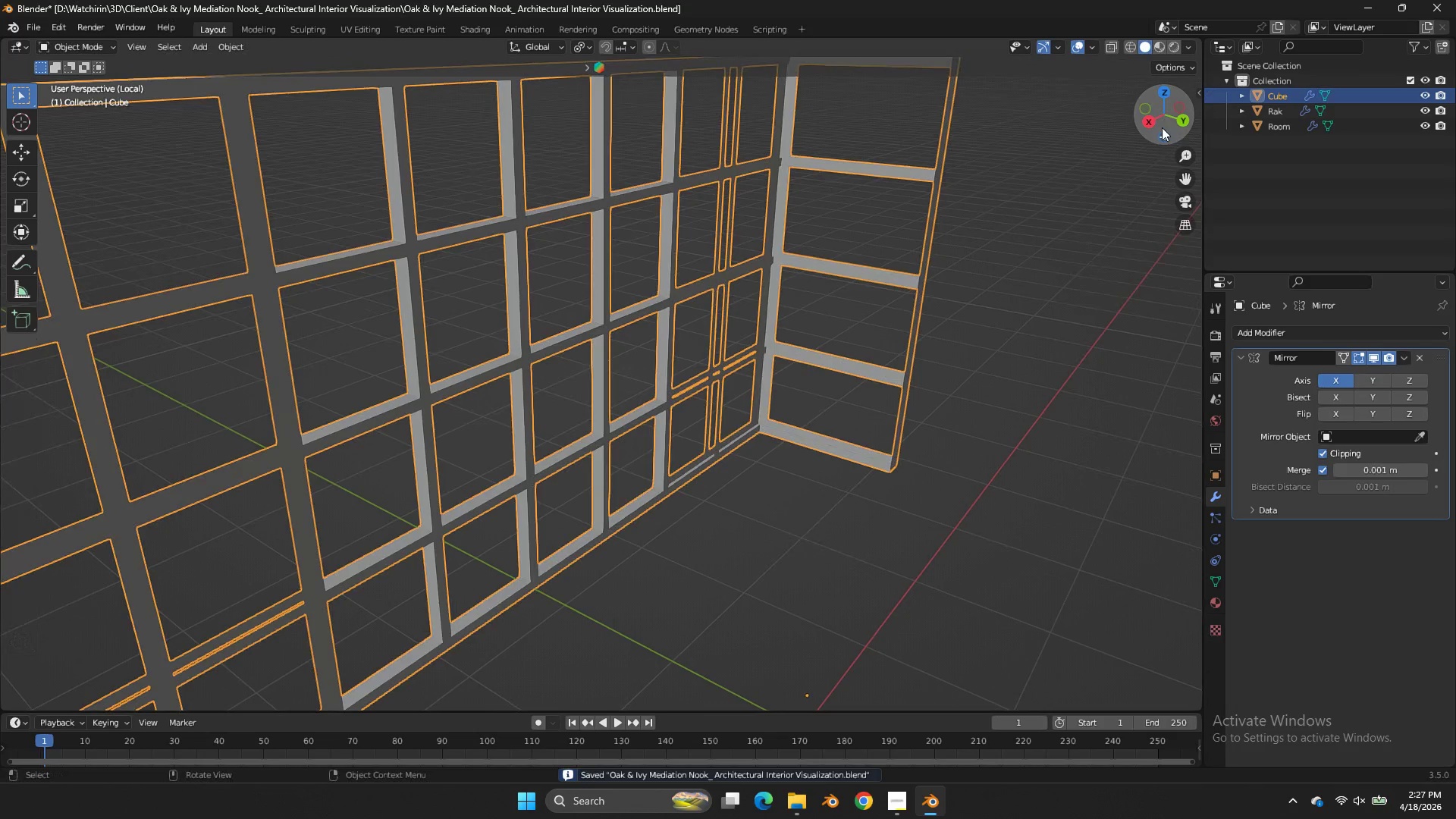 
key(Tab)
 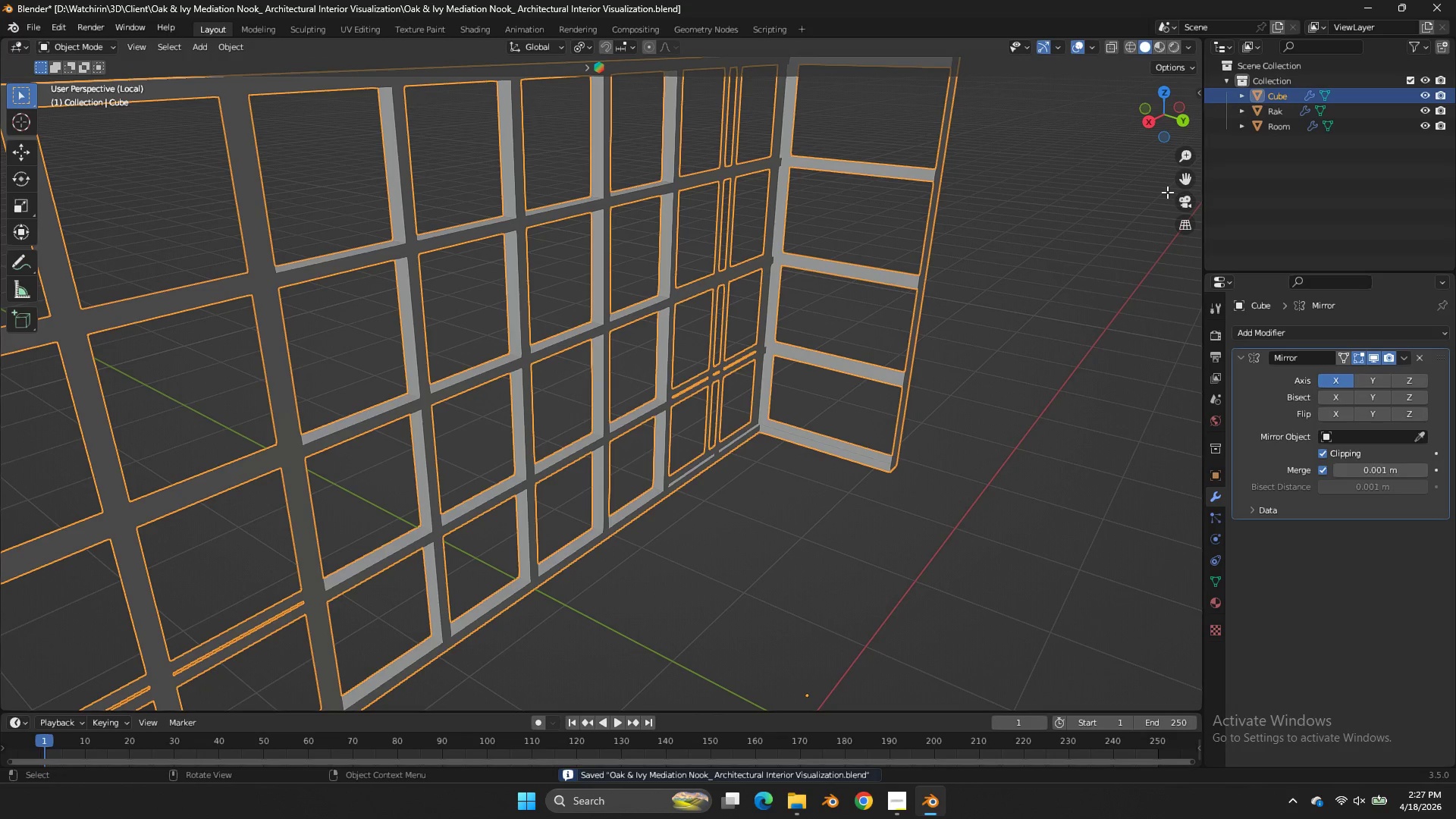 
left_click_drag(start_coordinate=[1166, 134], to_coordinate=[1061, 105])
 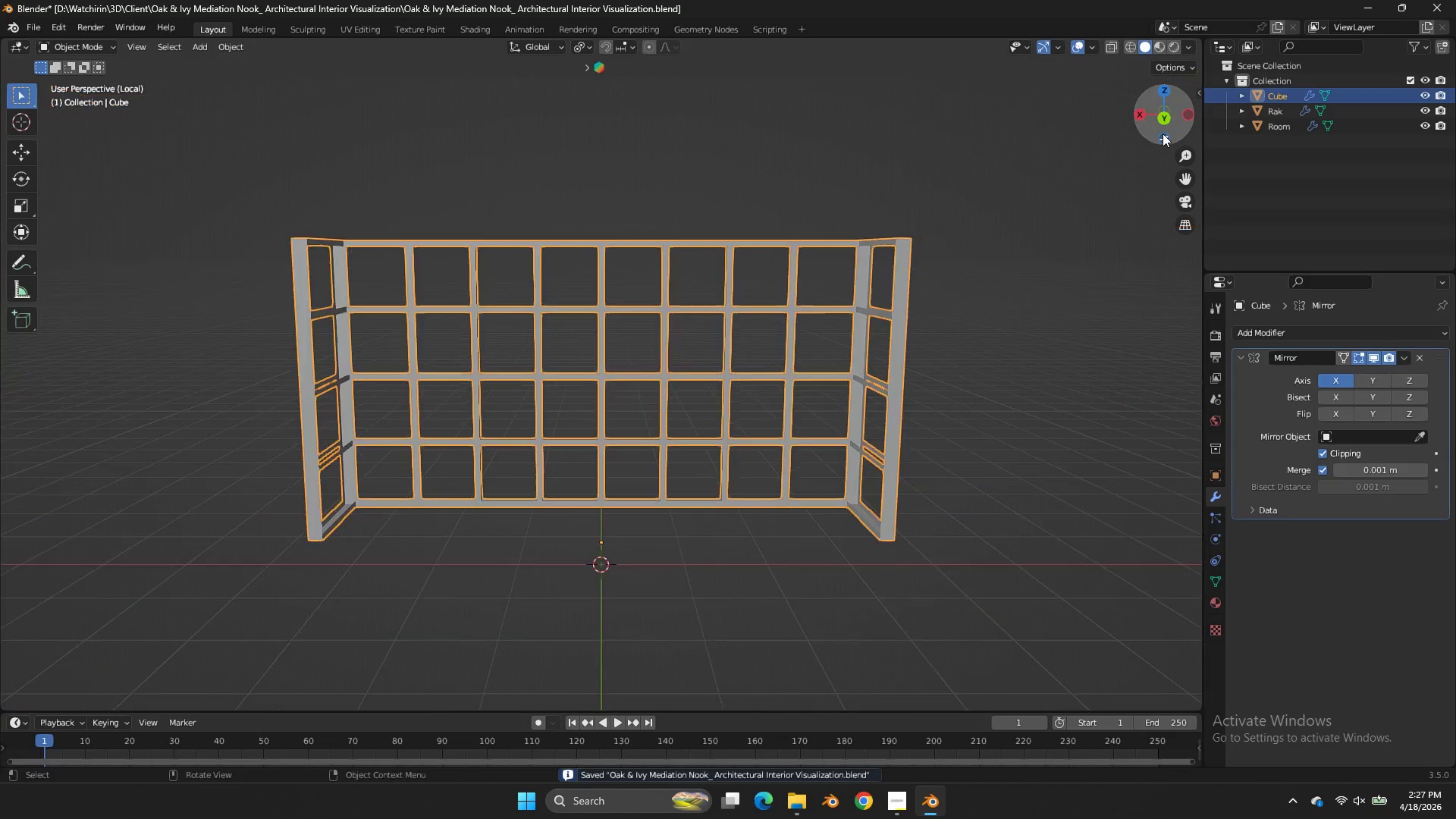 
scroll: coordinate [1163, 133], scroll_direction: down, amount: 5.0
 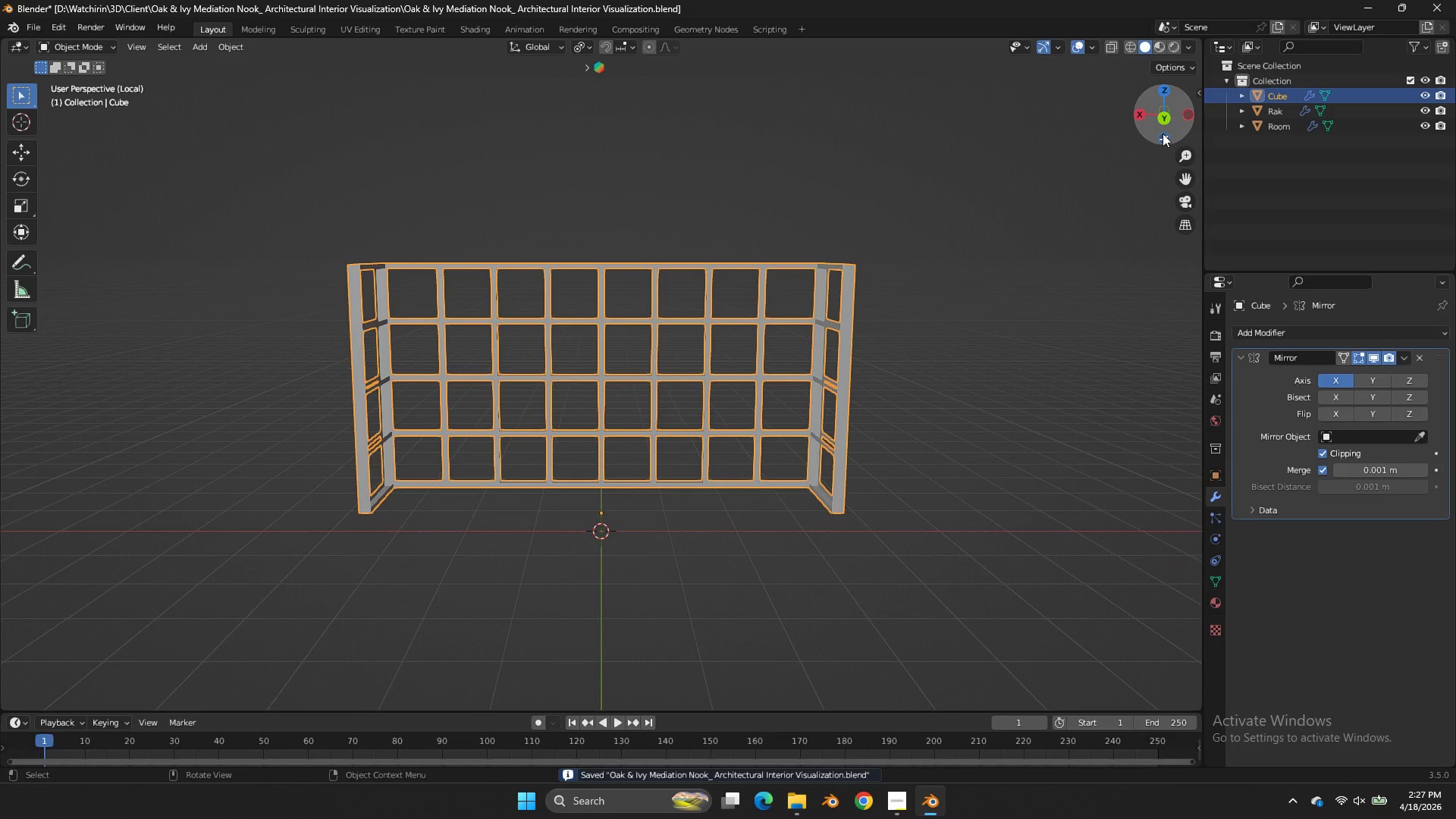 
left_click_drag(start_coordinate=[1163, 133], to_coordinate=[1188, 149])
 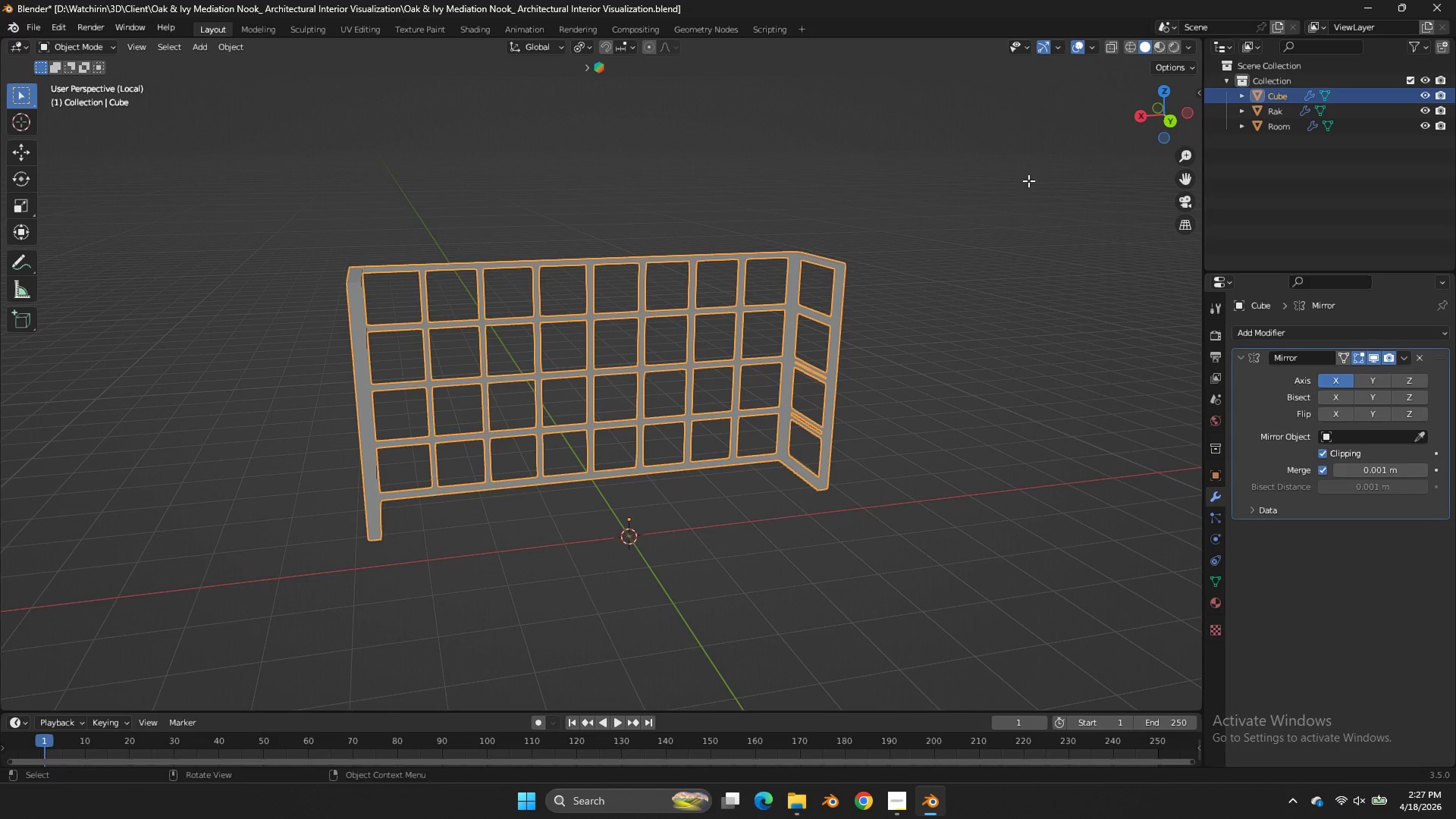 
hold_key(key=ControlLeft, duration=2.41)
 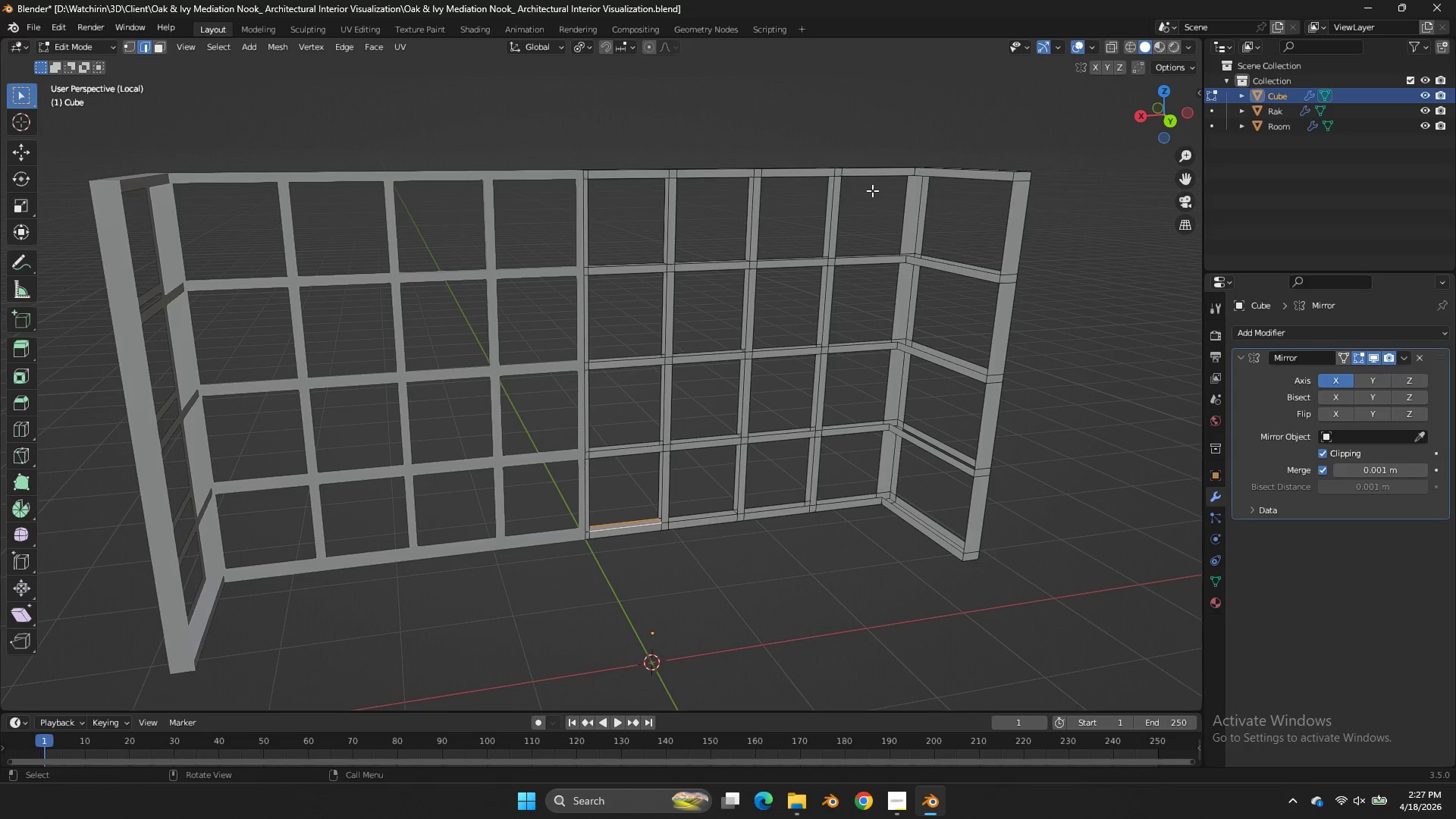 
hold_key(key=Z, duration=1.51)
 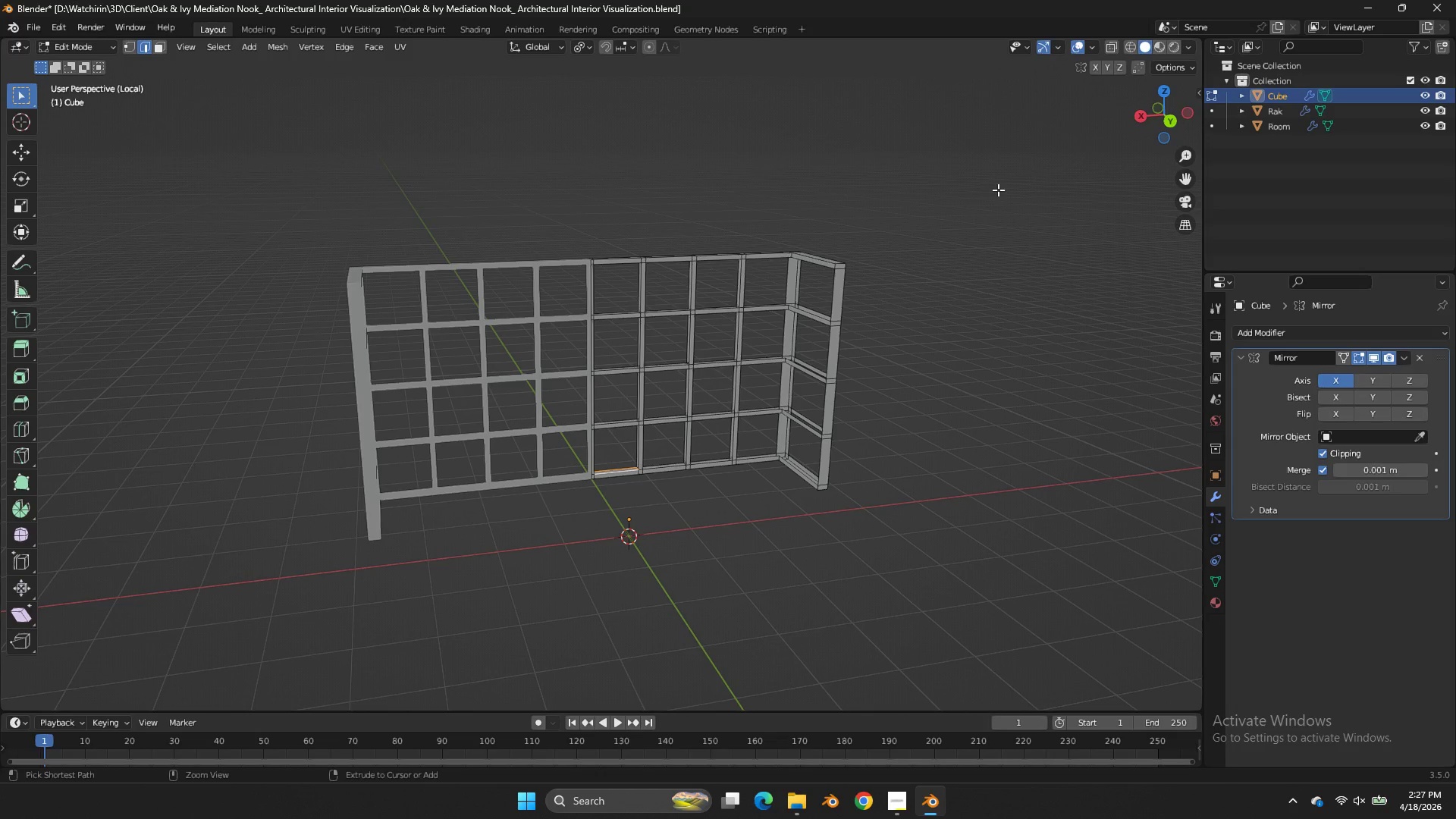 
hold_key(key=Z, duration=0.69)
 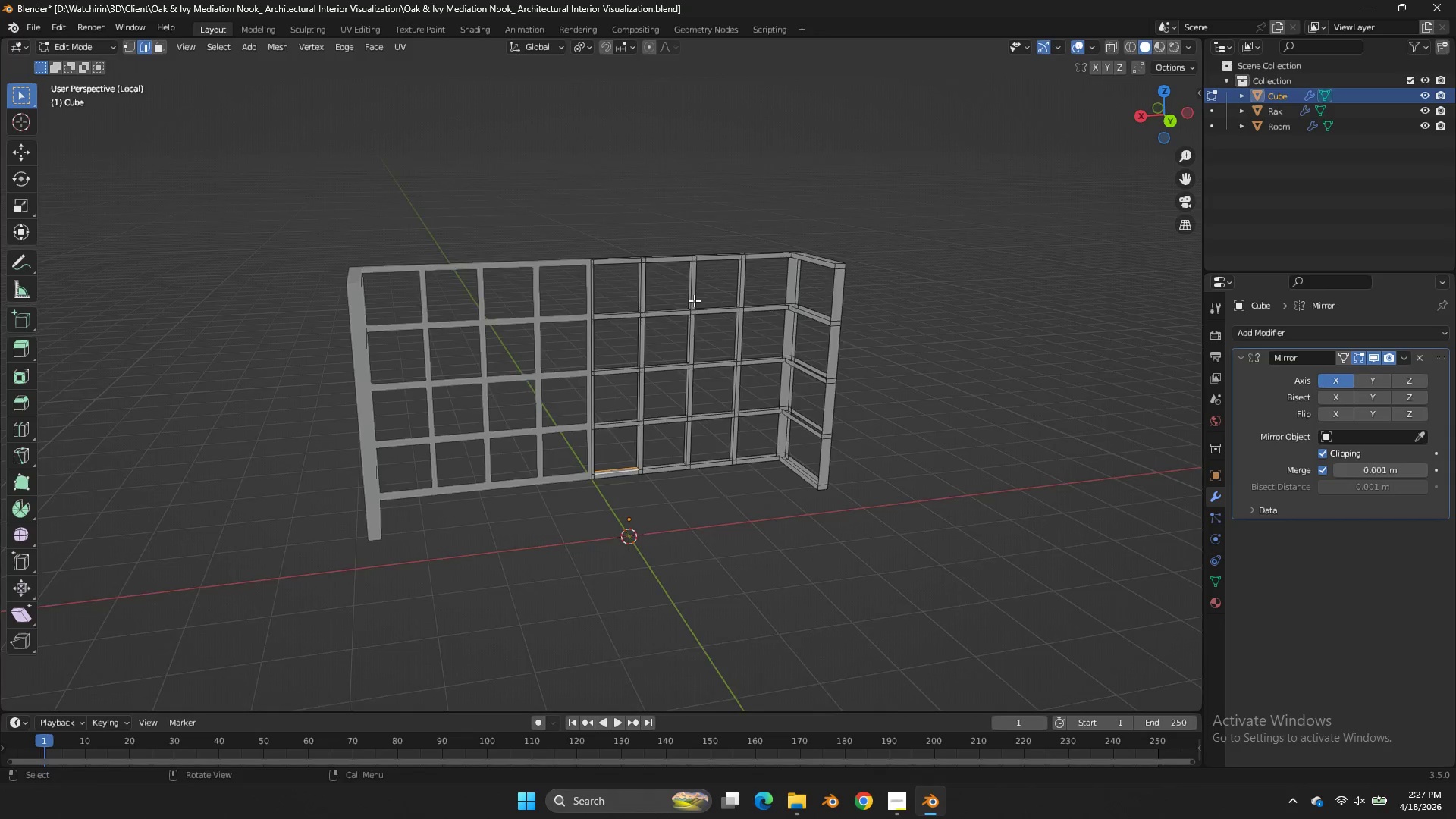 
scroll: coordinate [694, 300], scroll_direction: up, amount: 3.0
 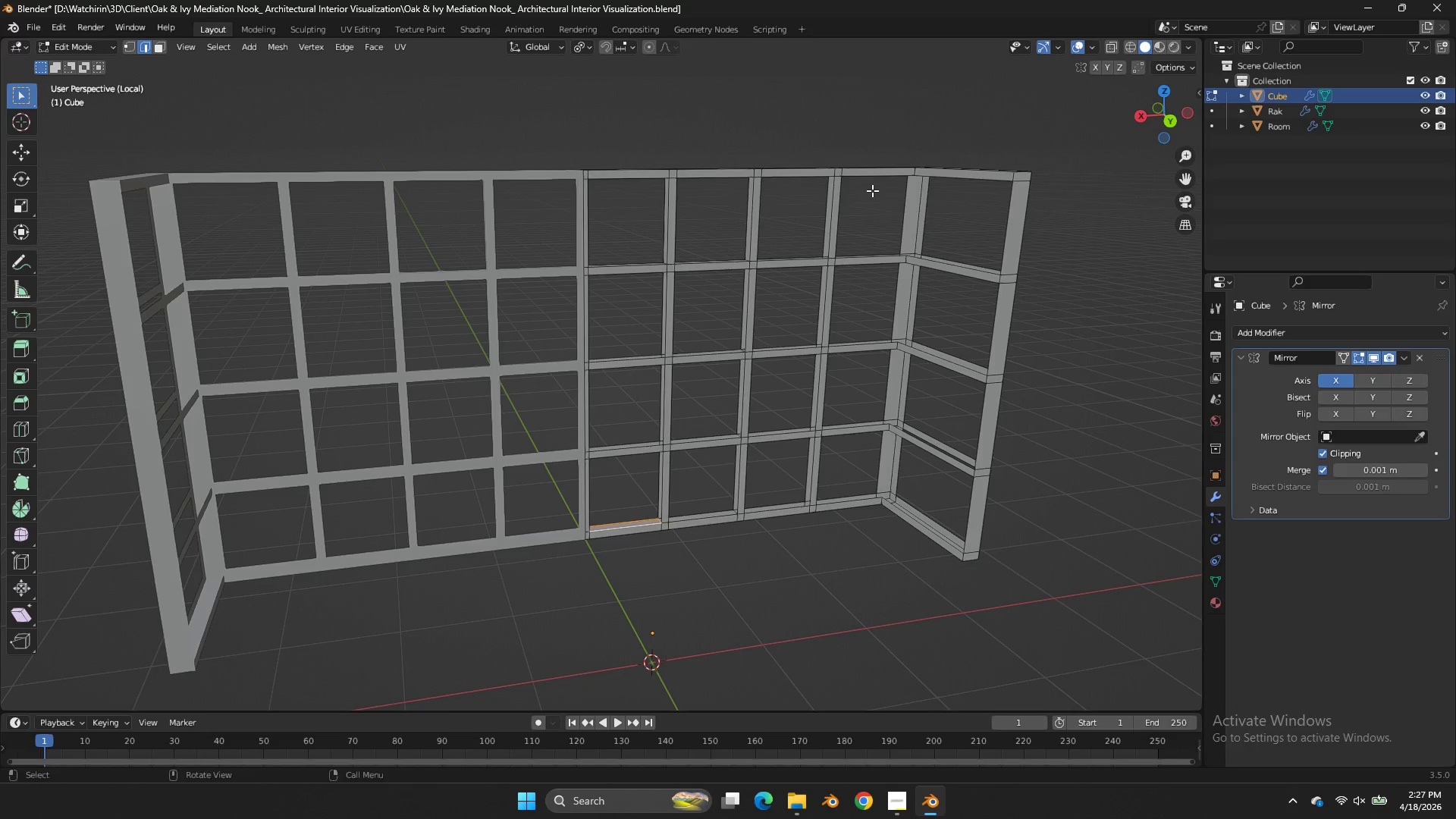 
key(Control+Z)
 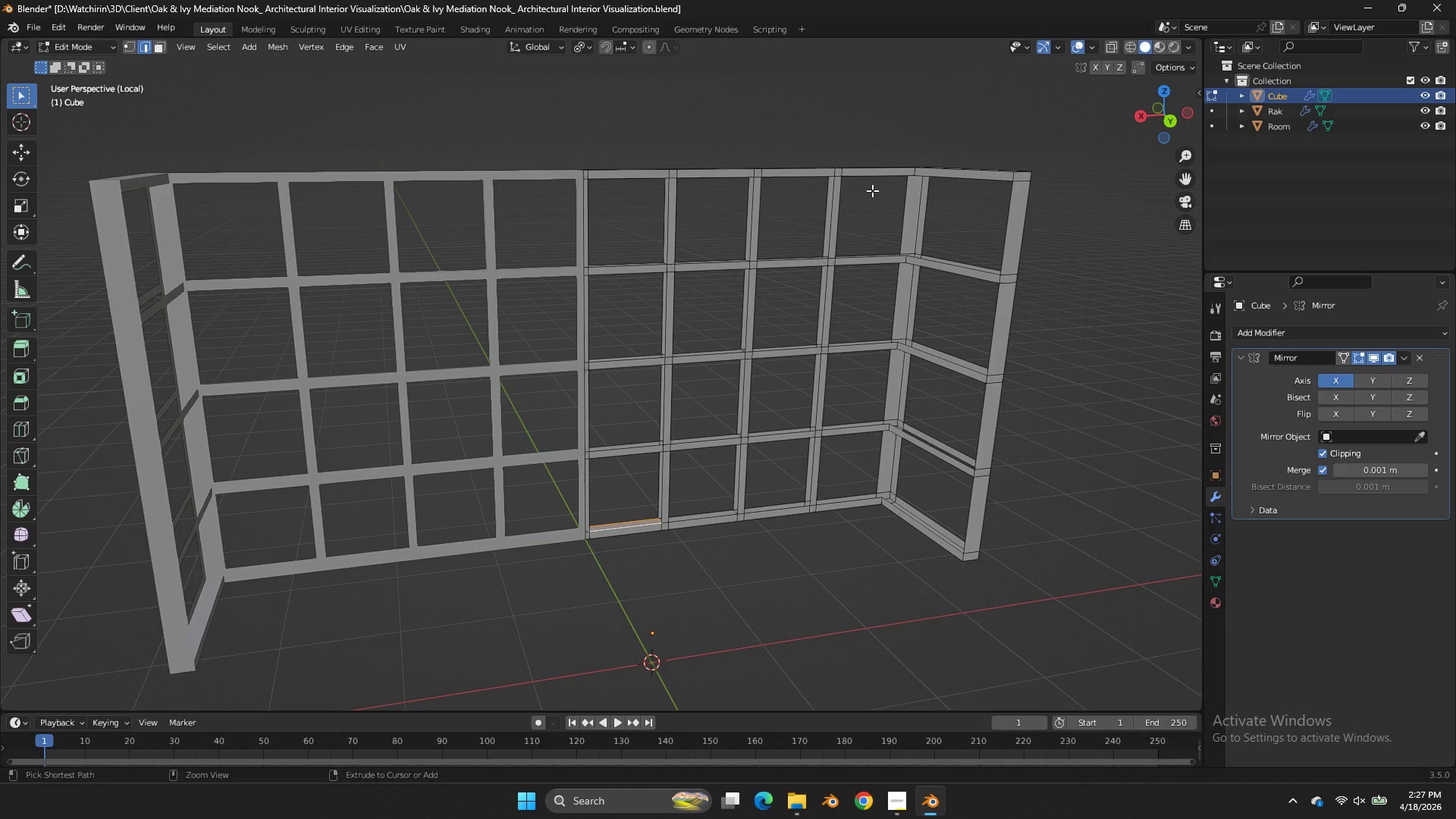 
key(Control+Z)
 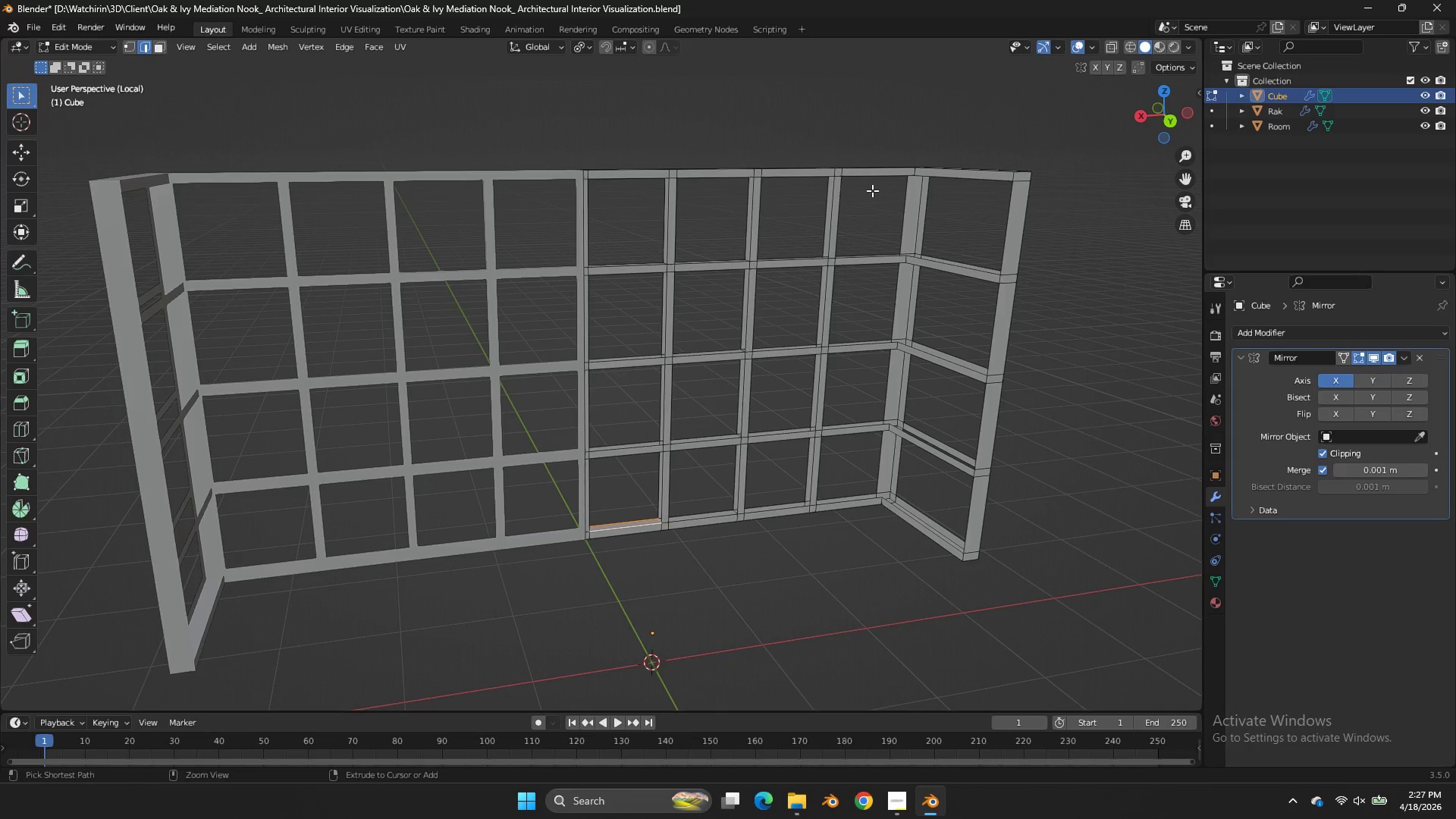 
key(Control+Z)
 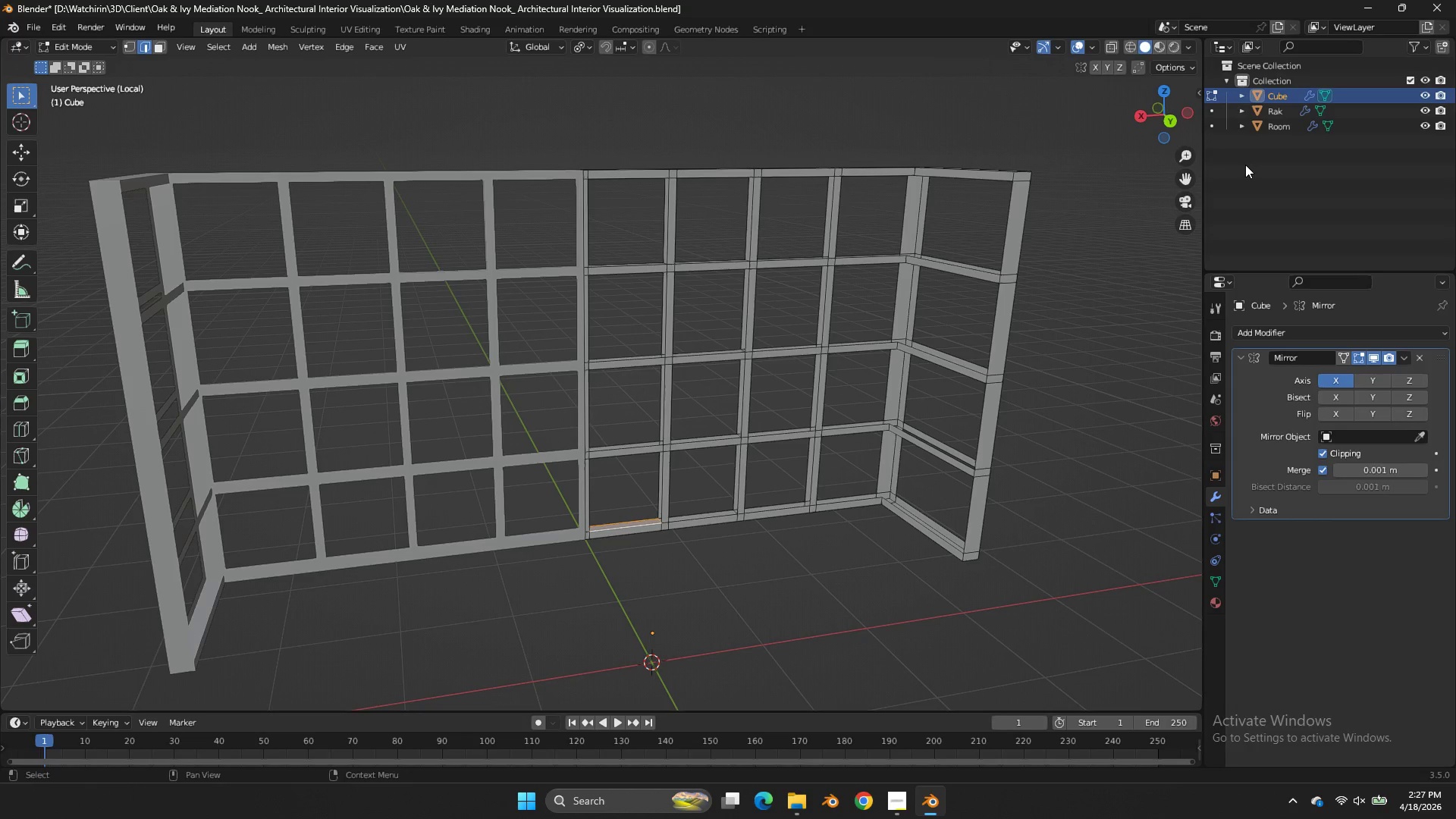 
key(Tab)
 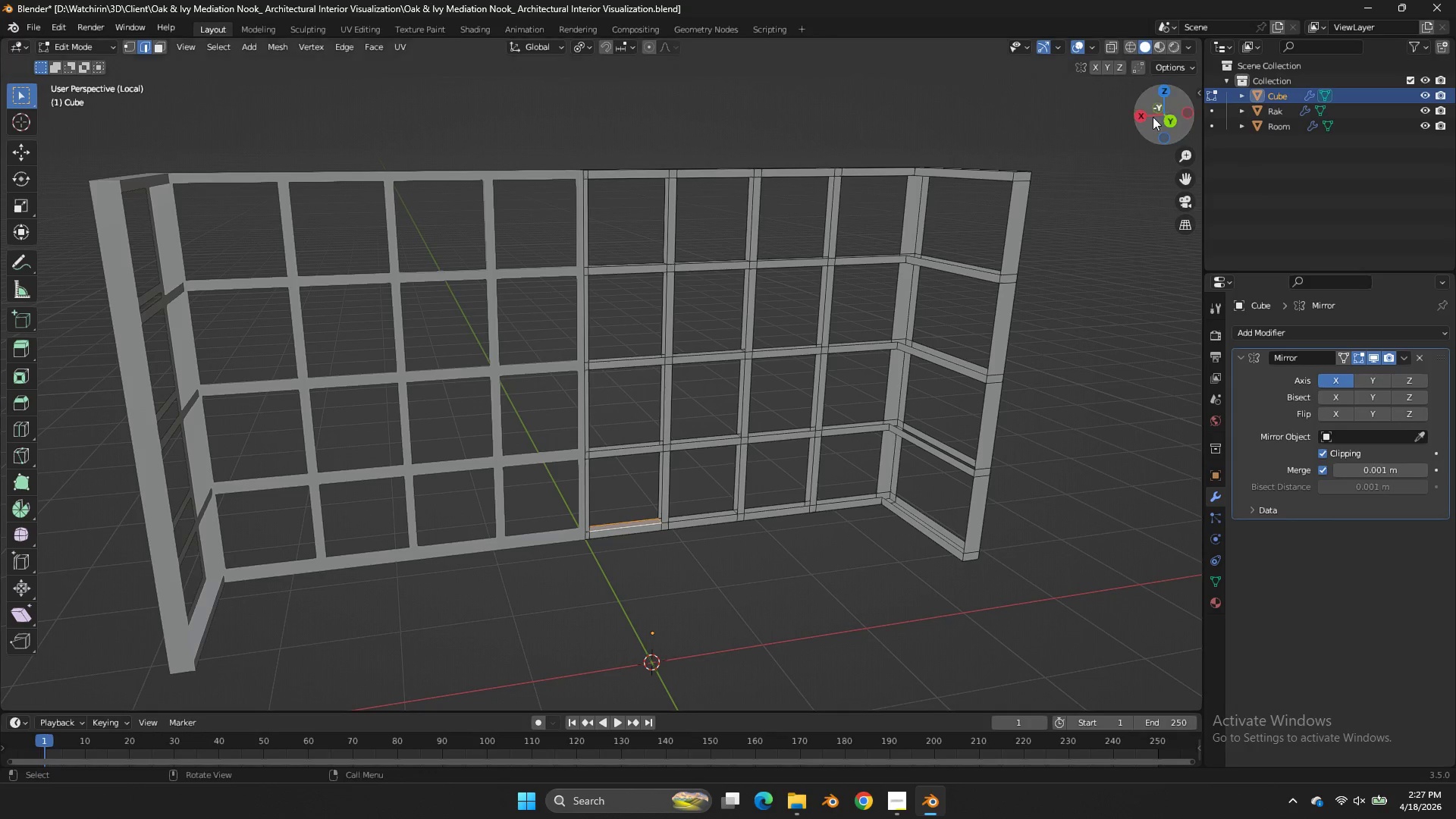 
key(Tab)
 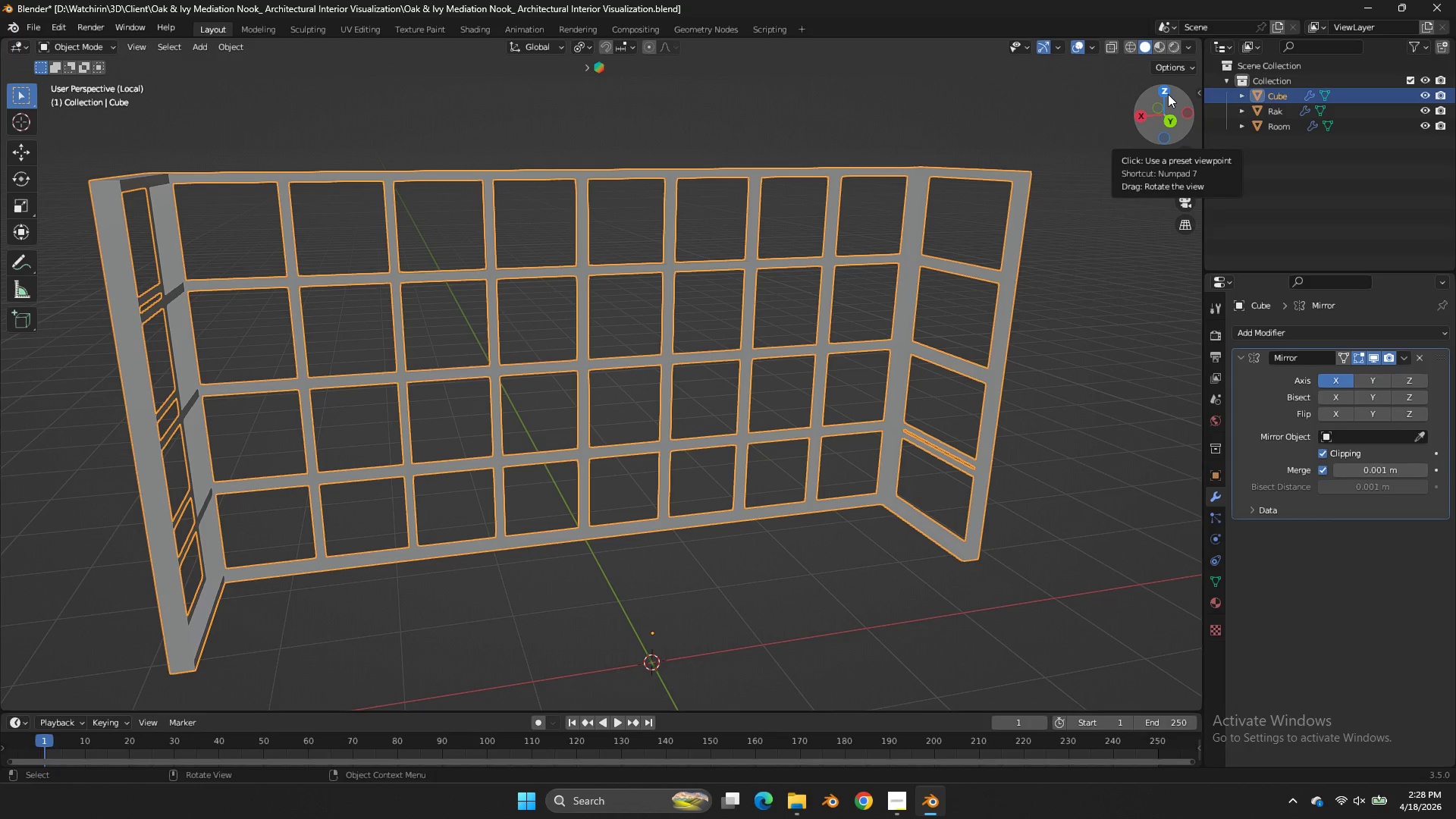 
left_click([1168, 94])
 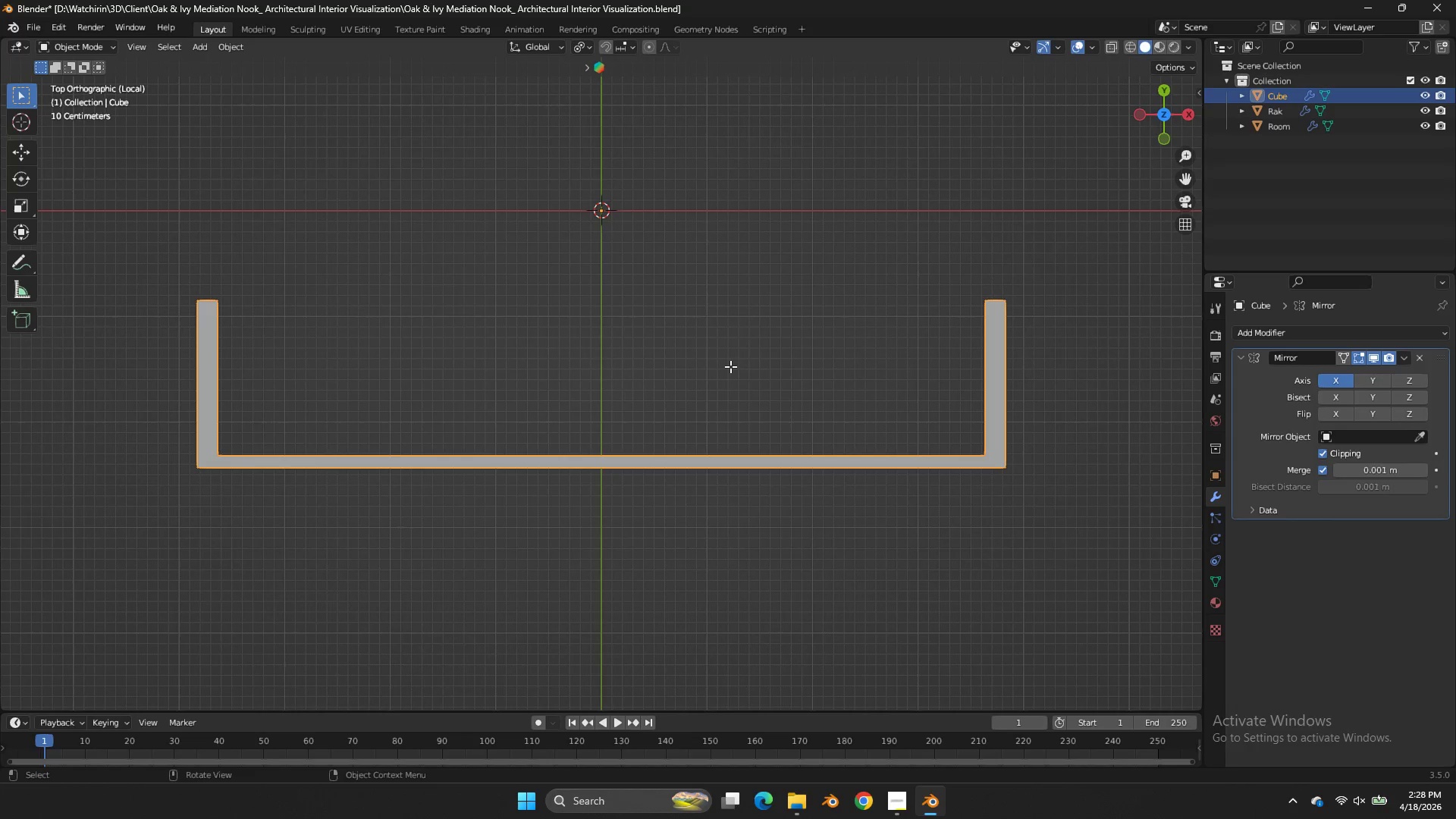 
key(Z)
 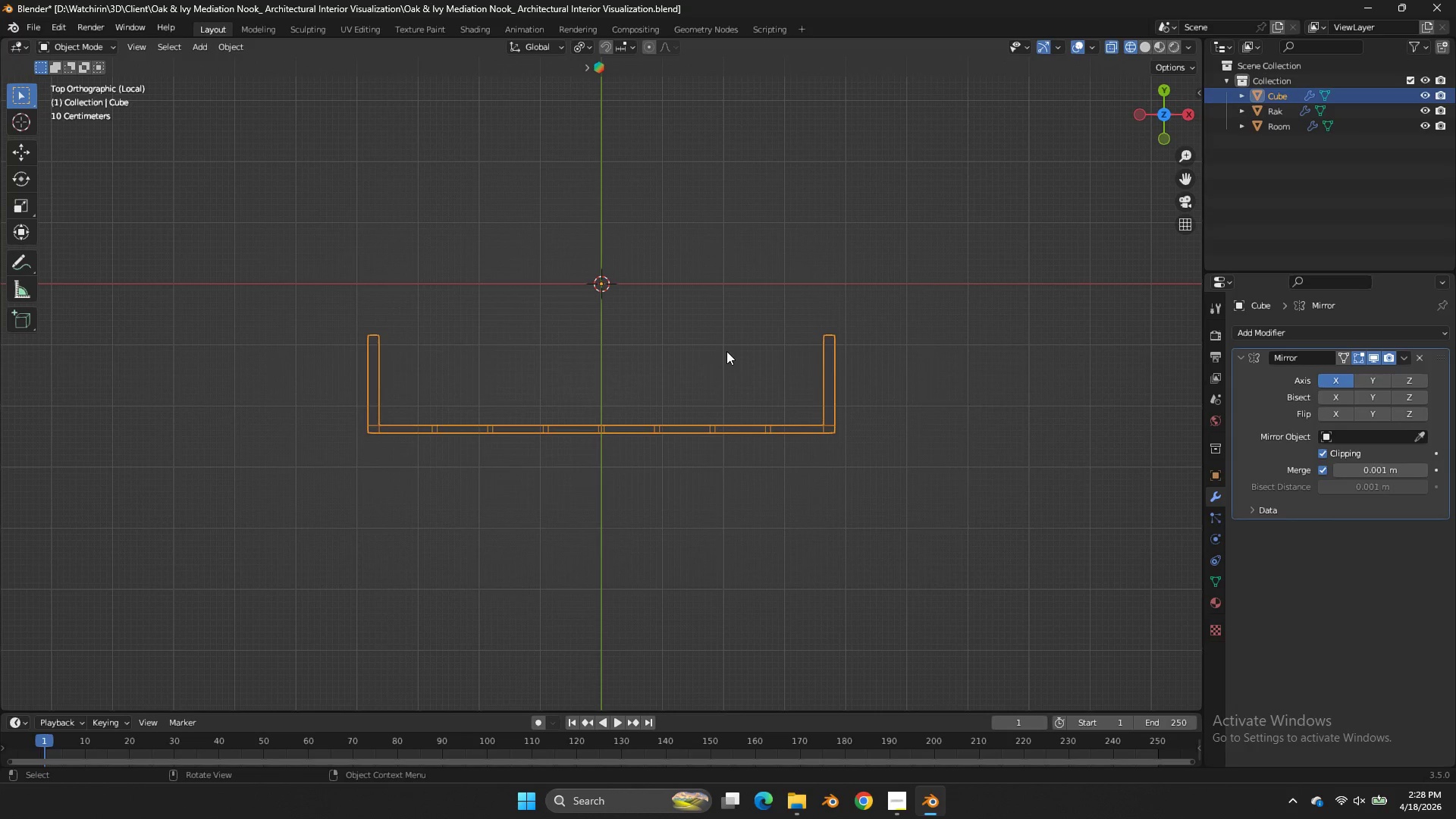 
scroll: coordinate [730, 366], scroll_direction: down, amount: 3.0
 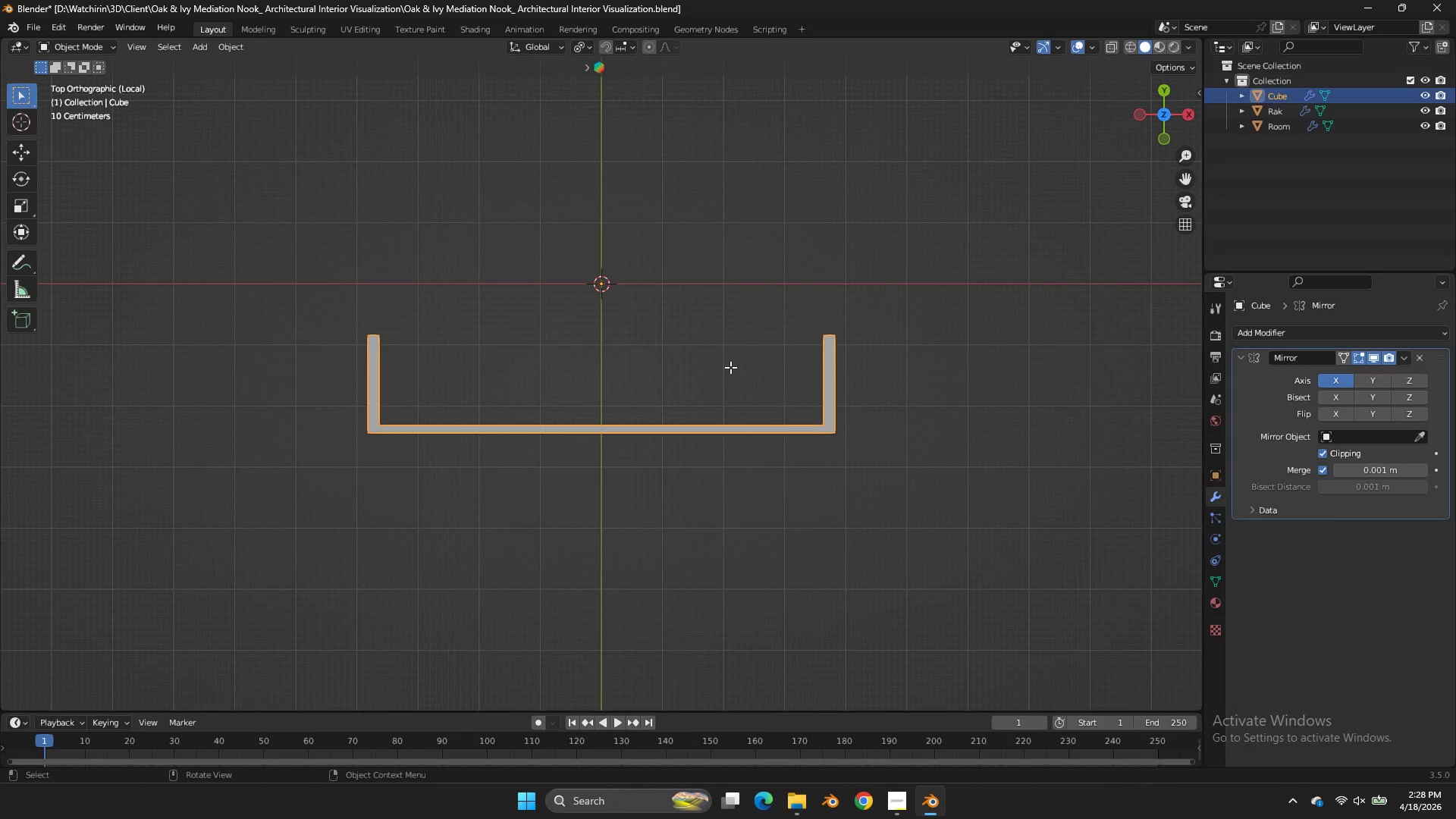 
key(Tab)
 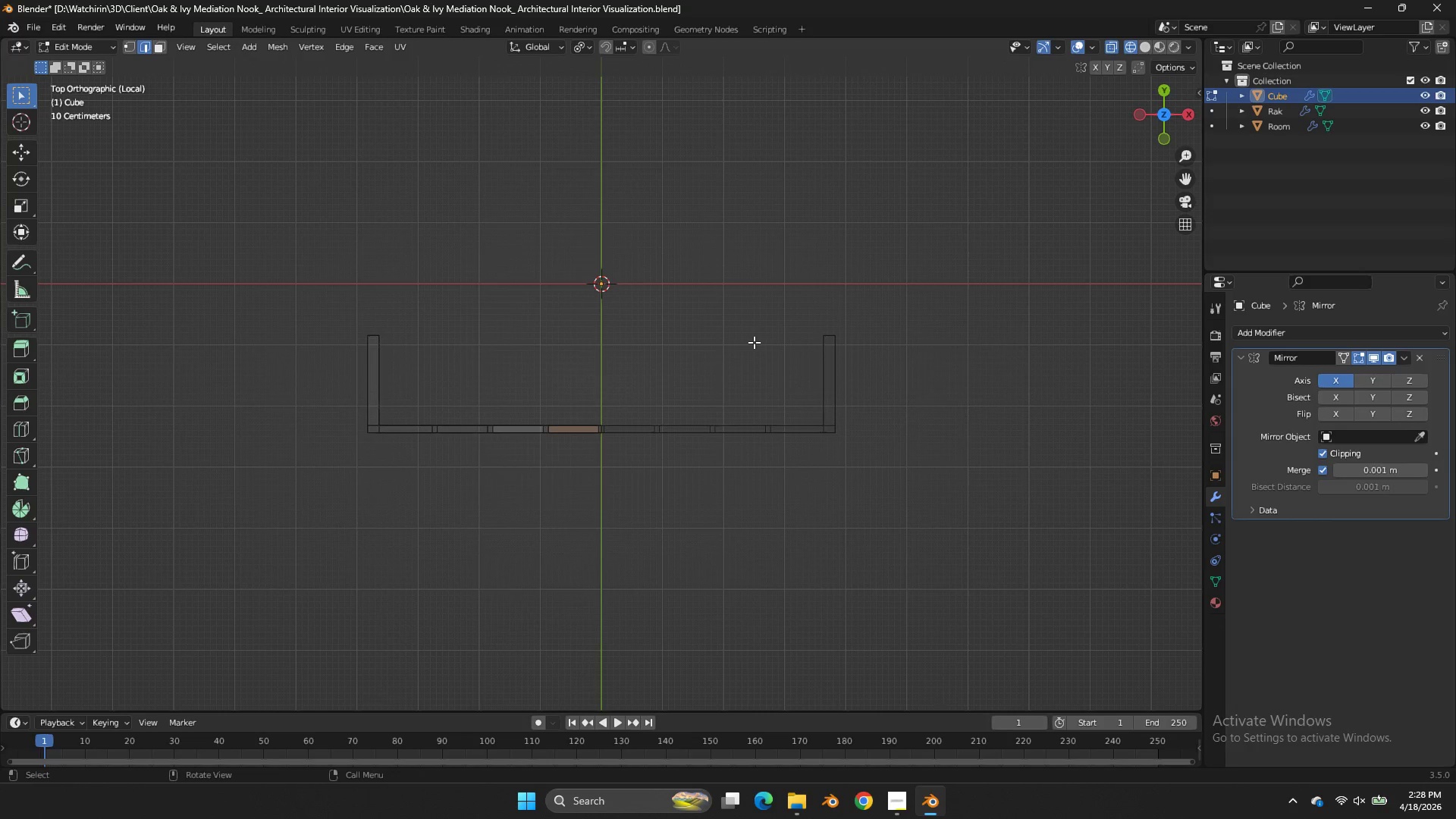 
key(Shift+ShiftLeft)
 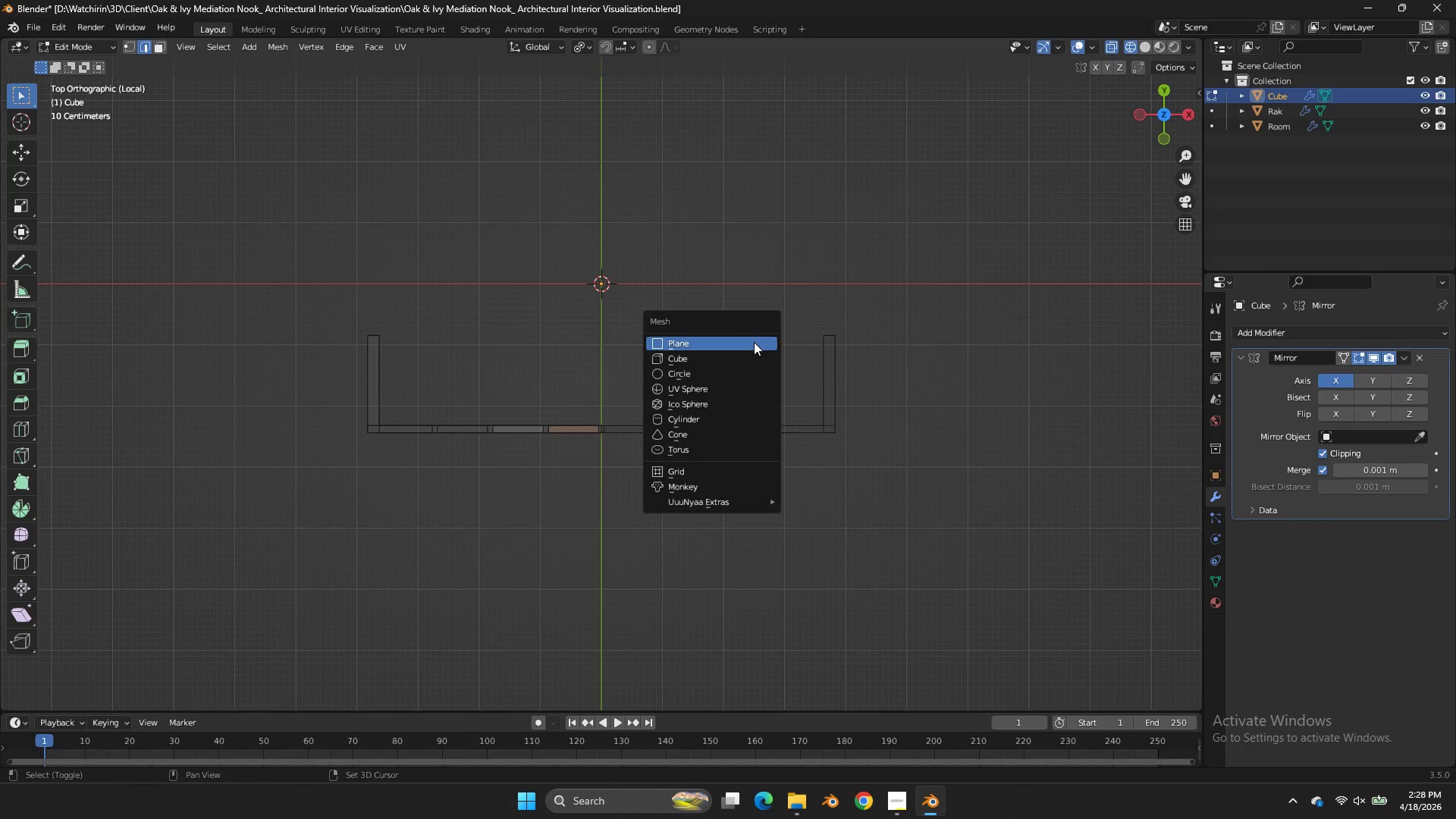 
key(Shift+A)
 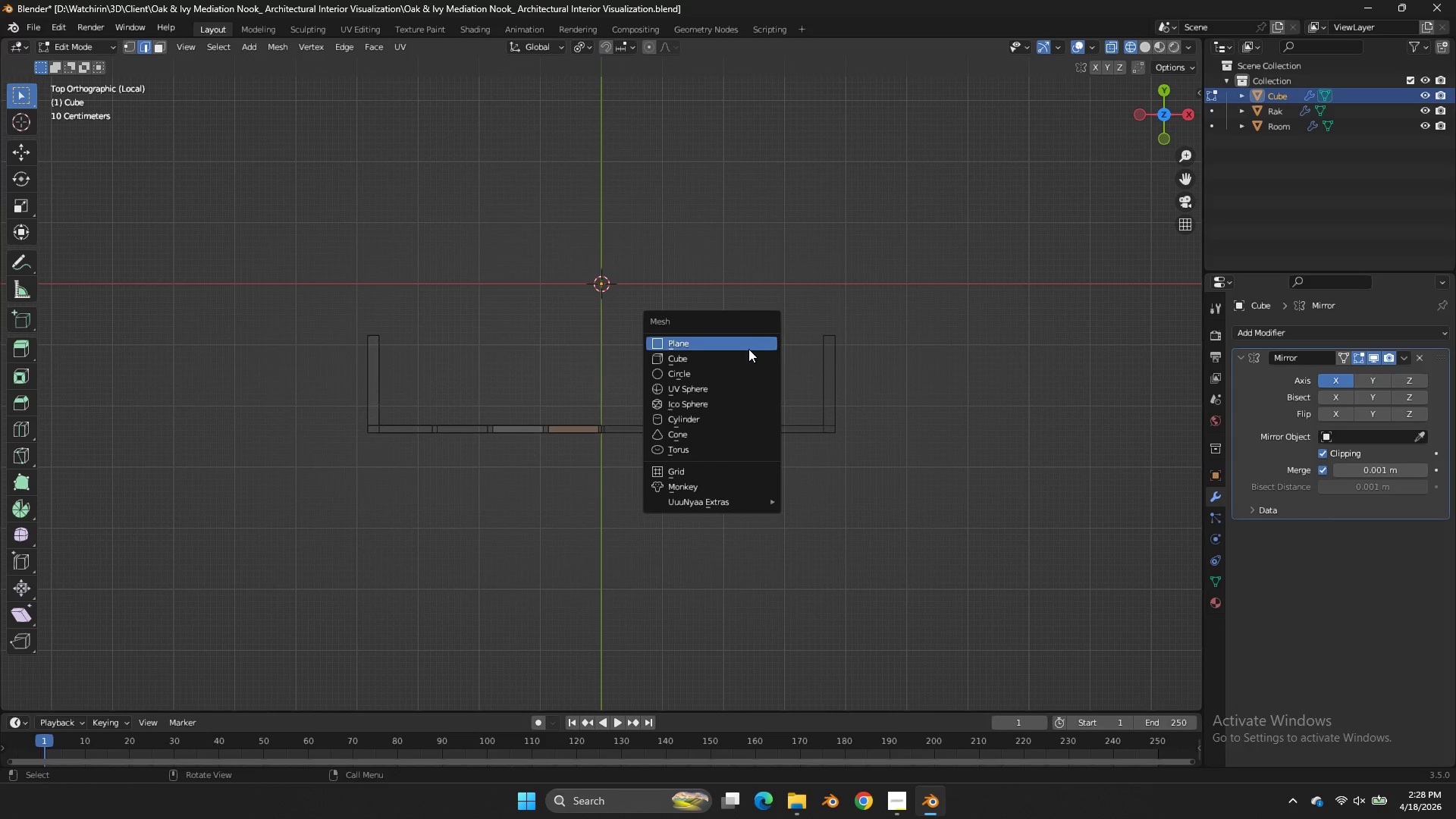 
left_click([745, 360])
 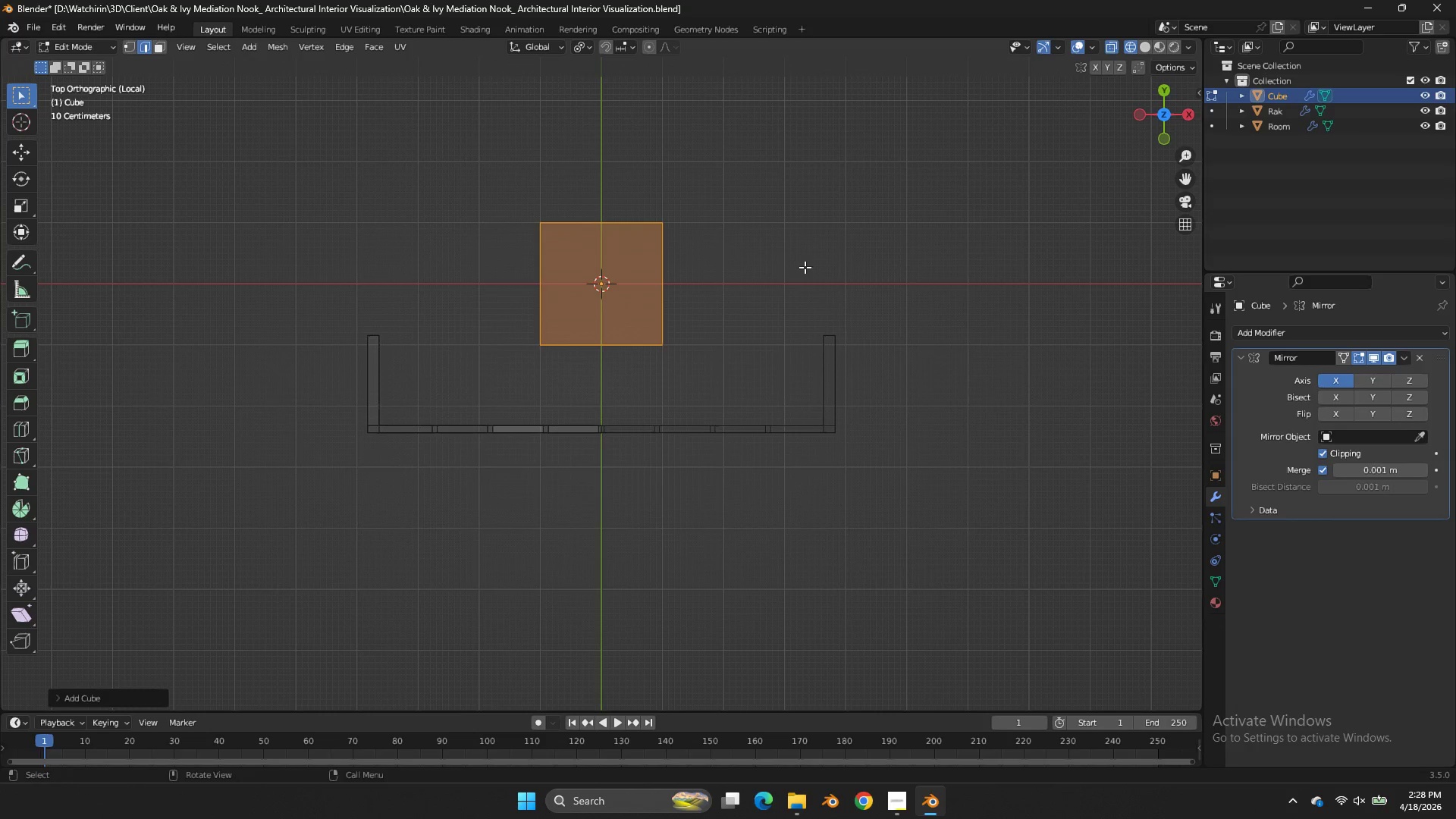 
type(sy)
 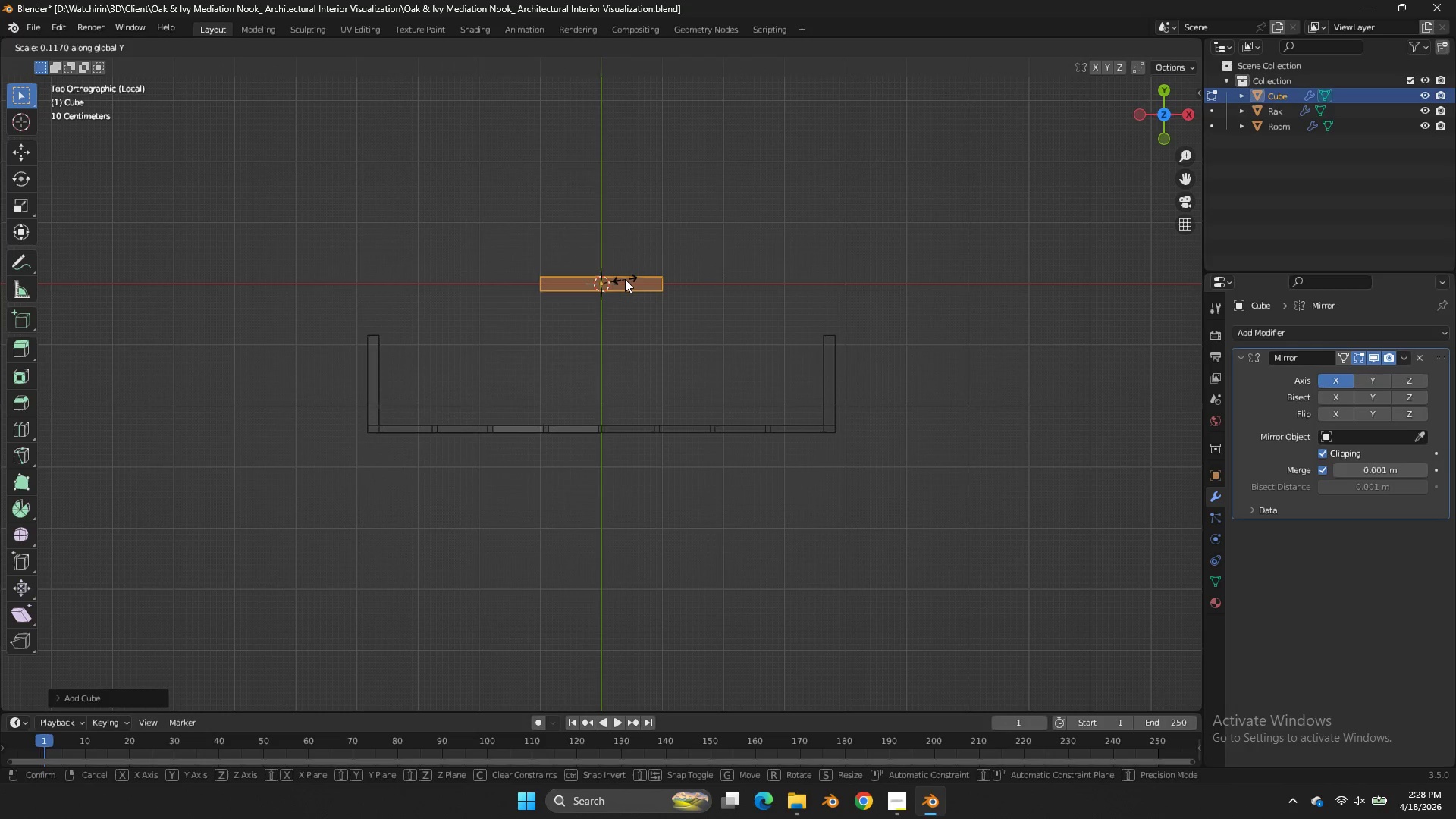 
left_click([623, 279])
 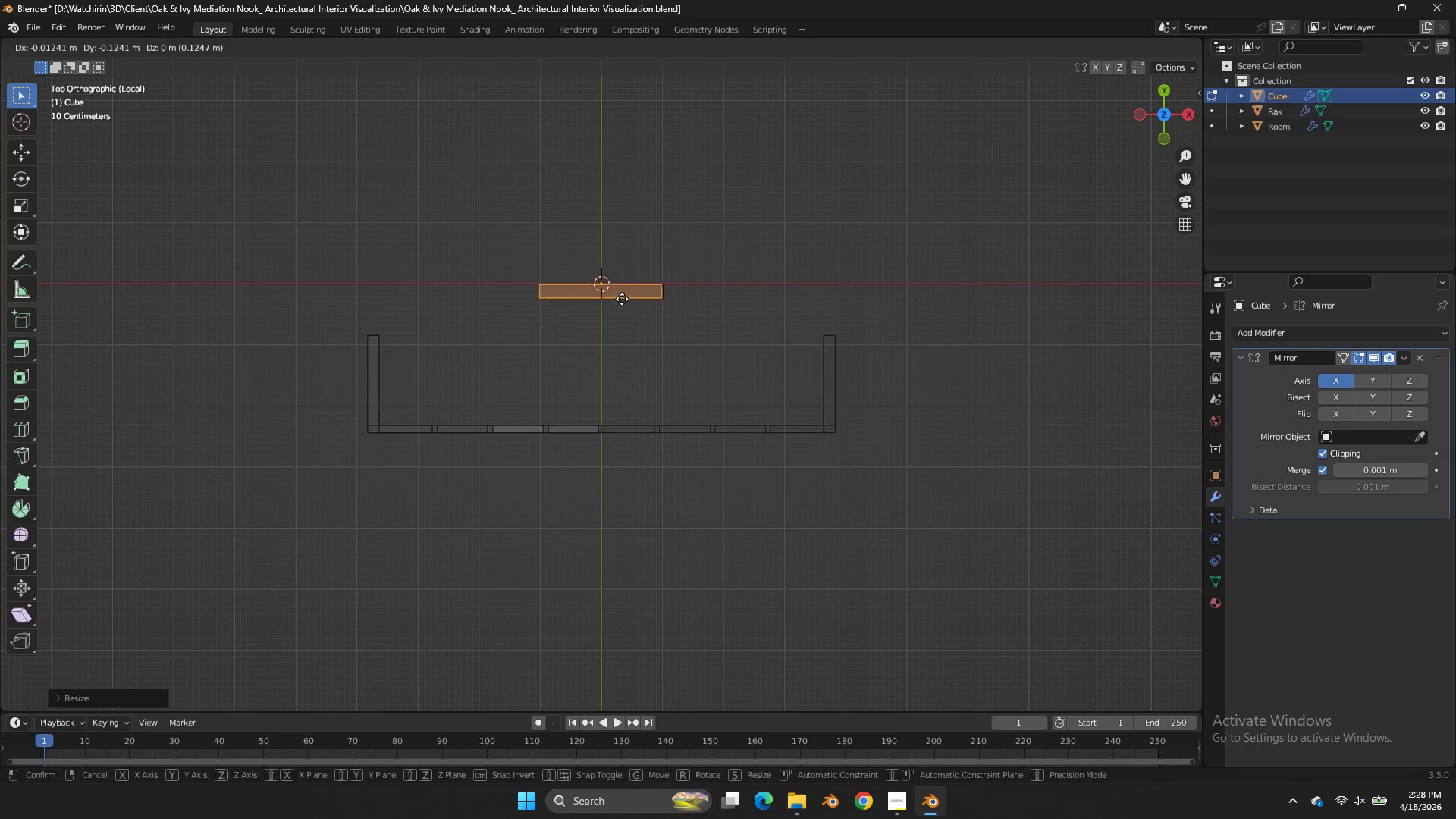 
type(gy)
 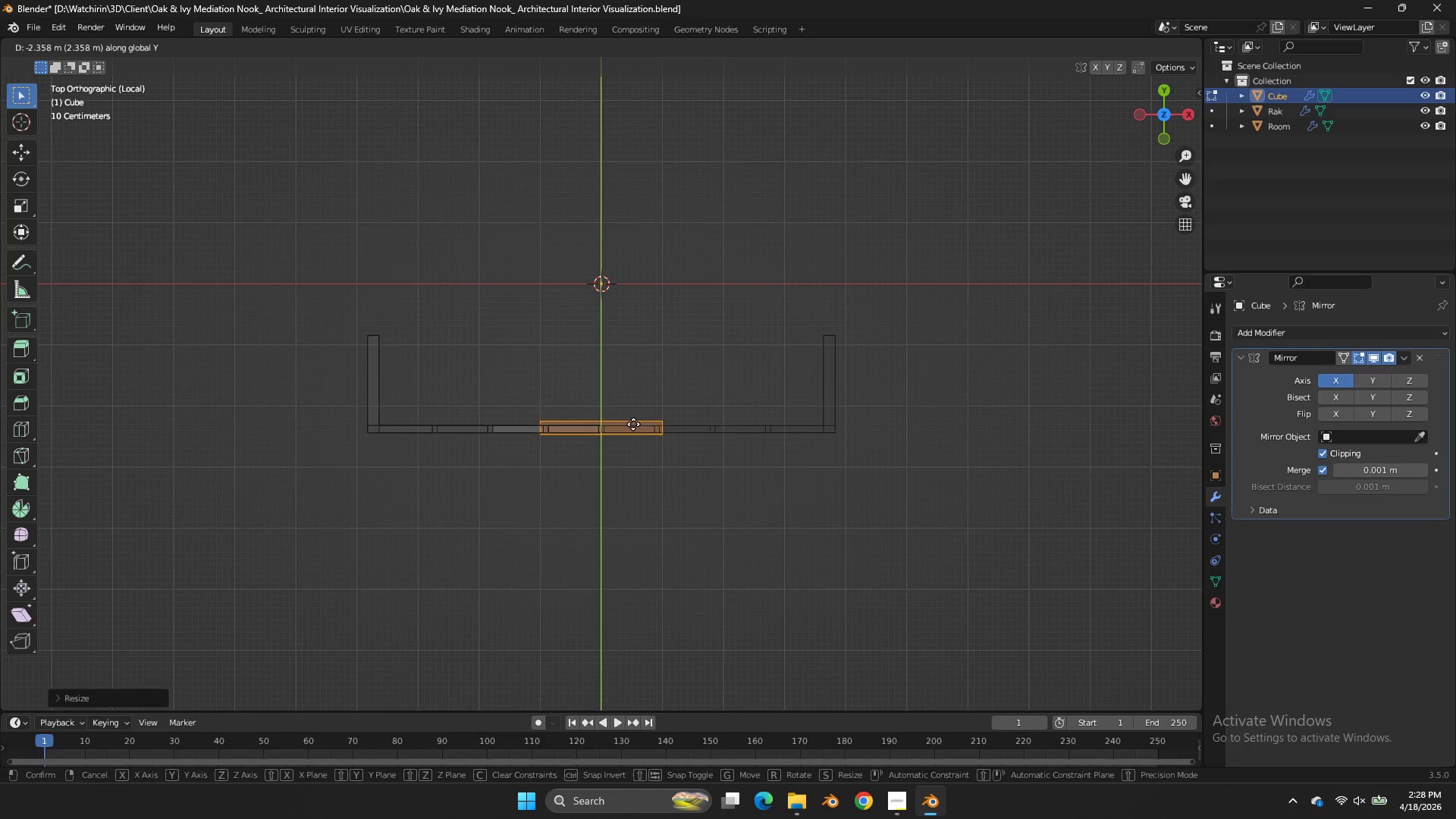 
left_click([634, 425])
 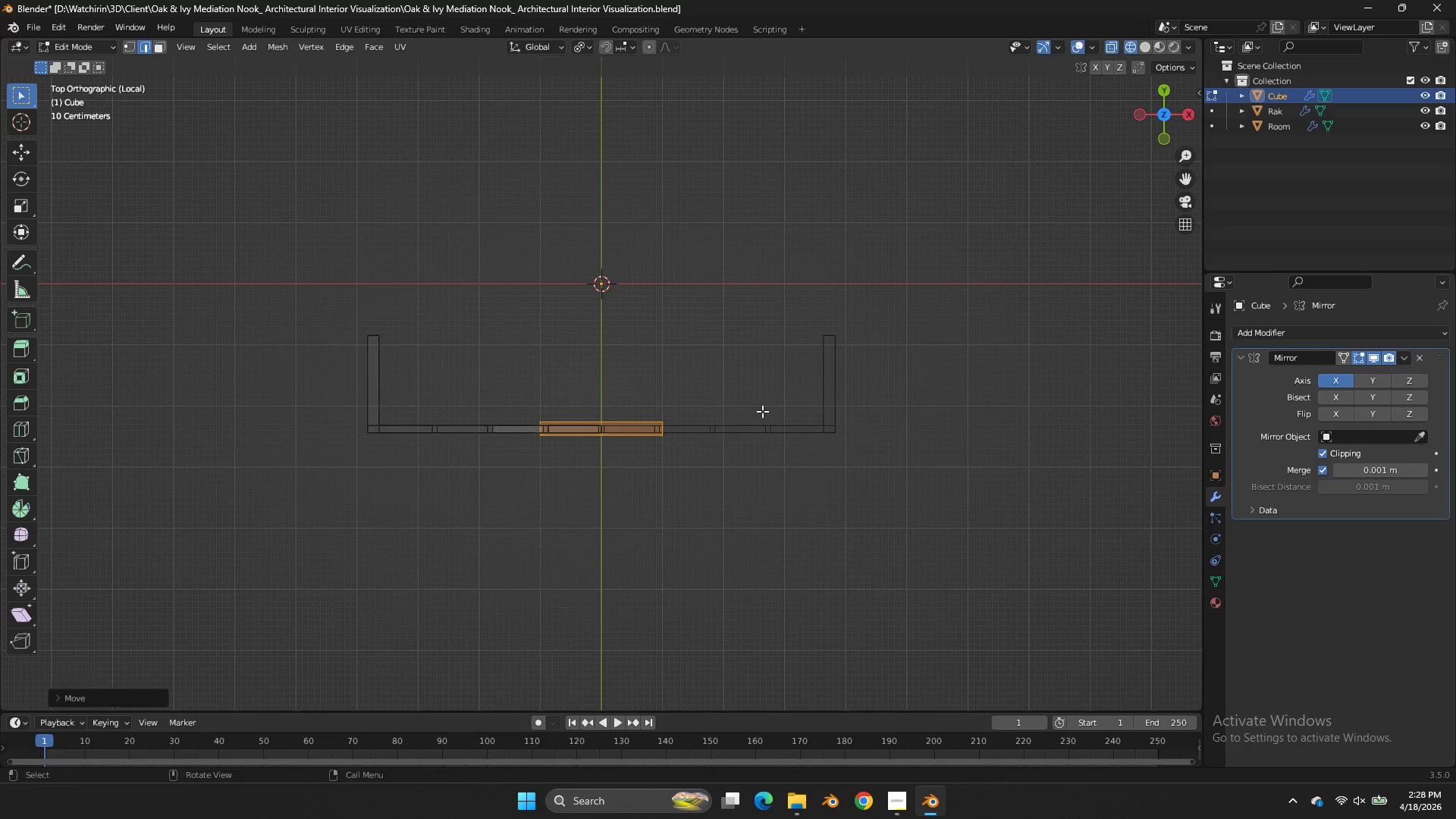 
key(G)
 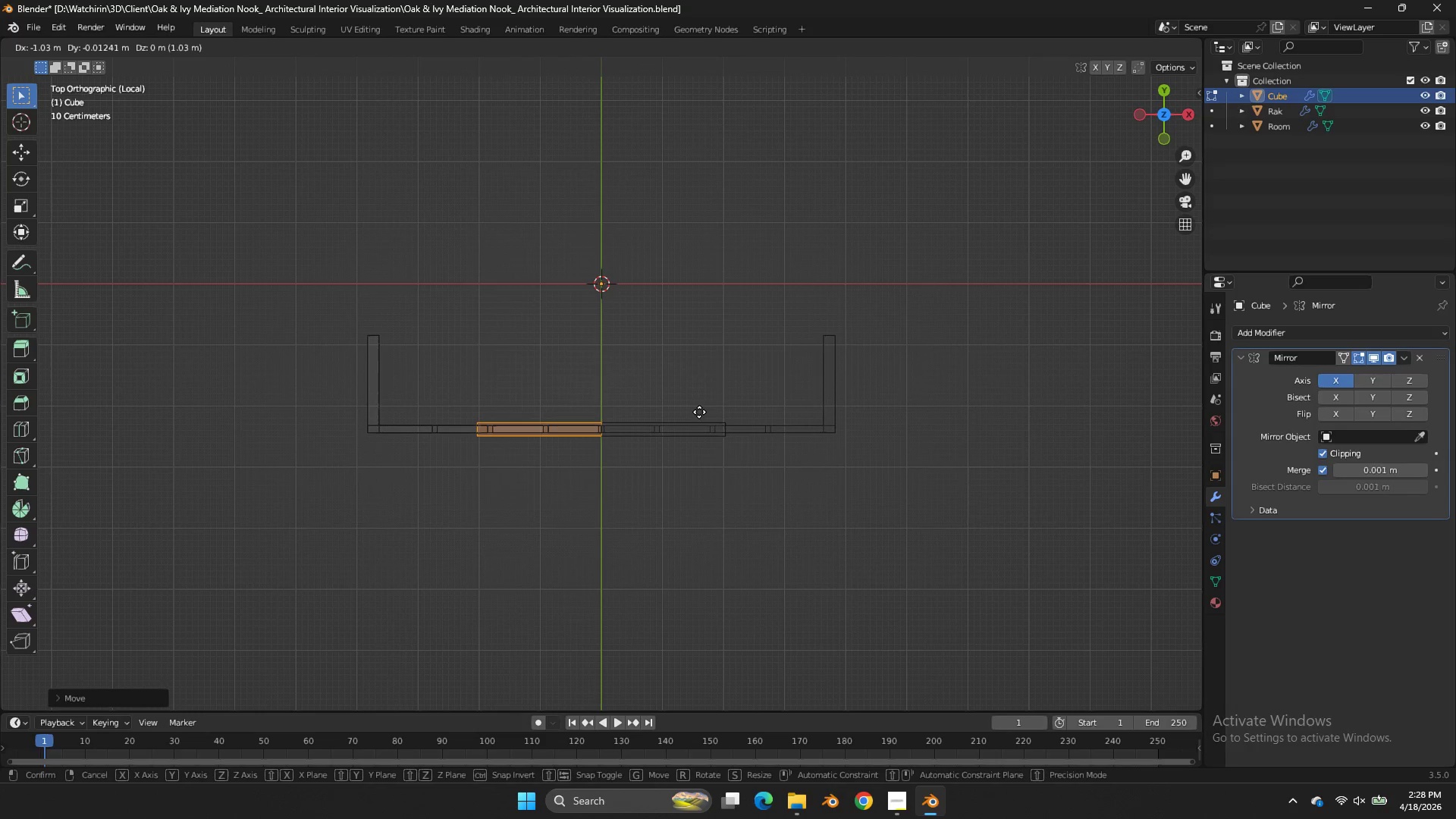 
left_click([699, 412])
 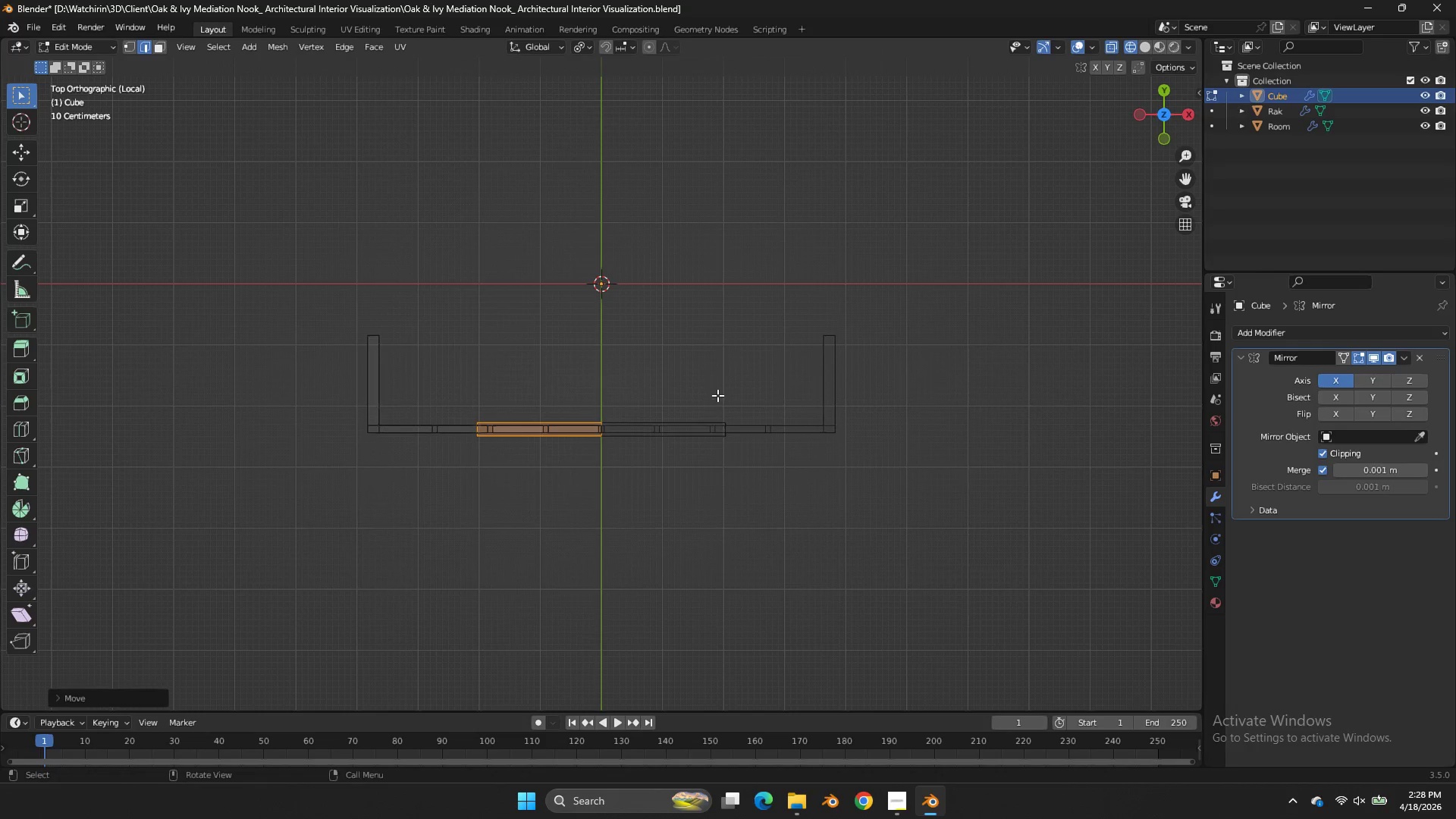 
key(S)
 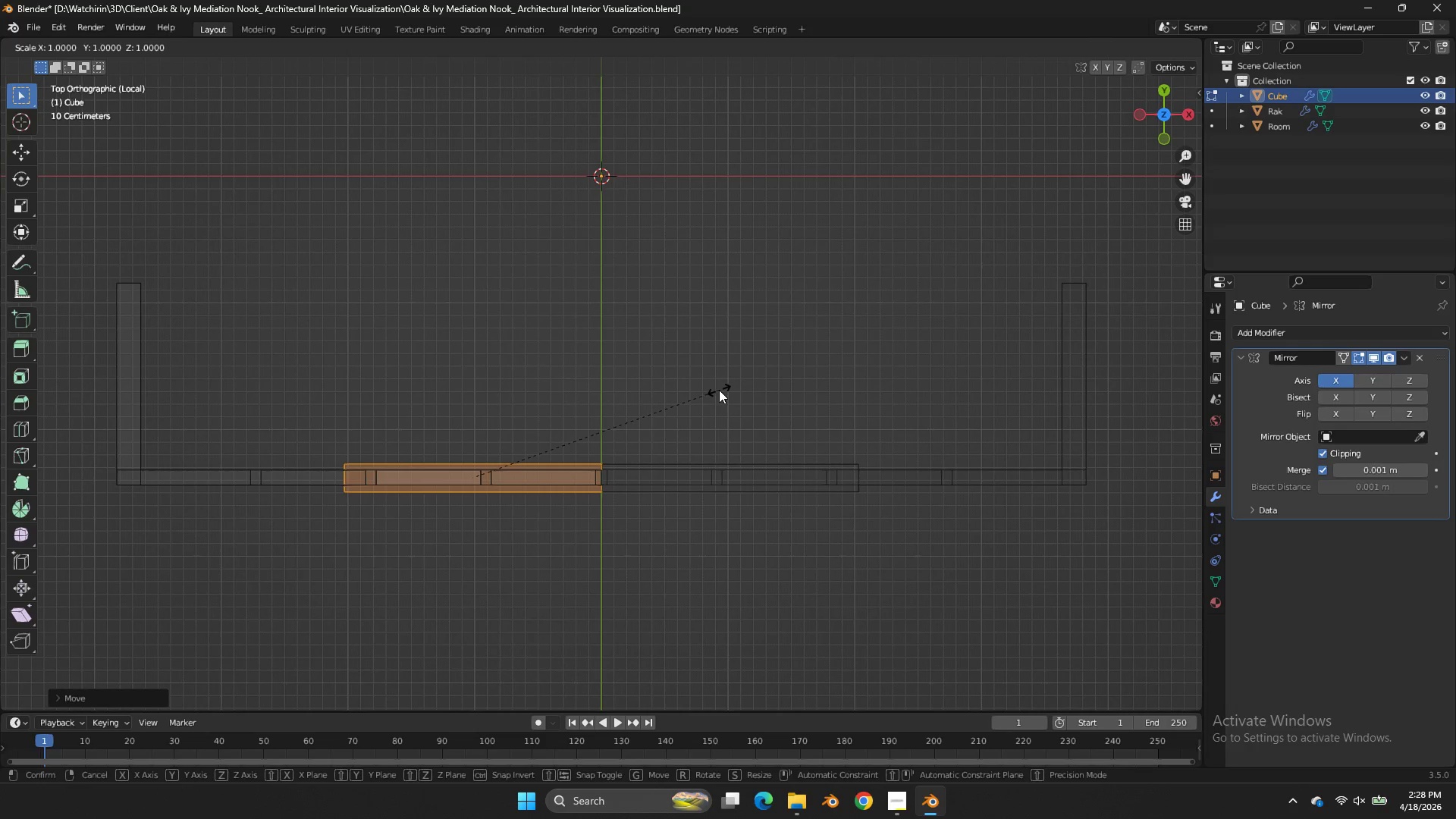 
scroll: coordinate [717, 395], scroll_direction: up, amount: 4.0
 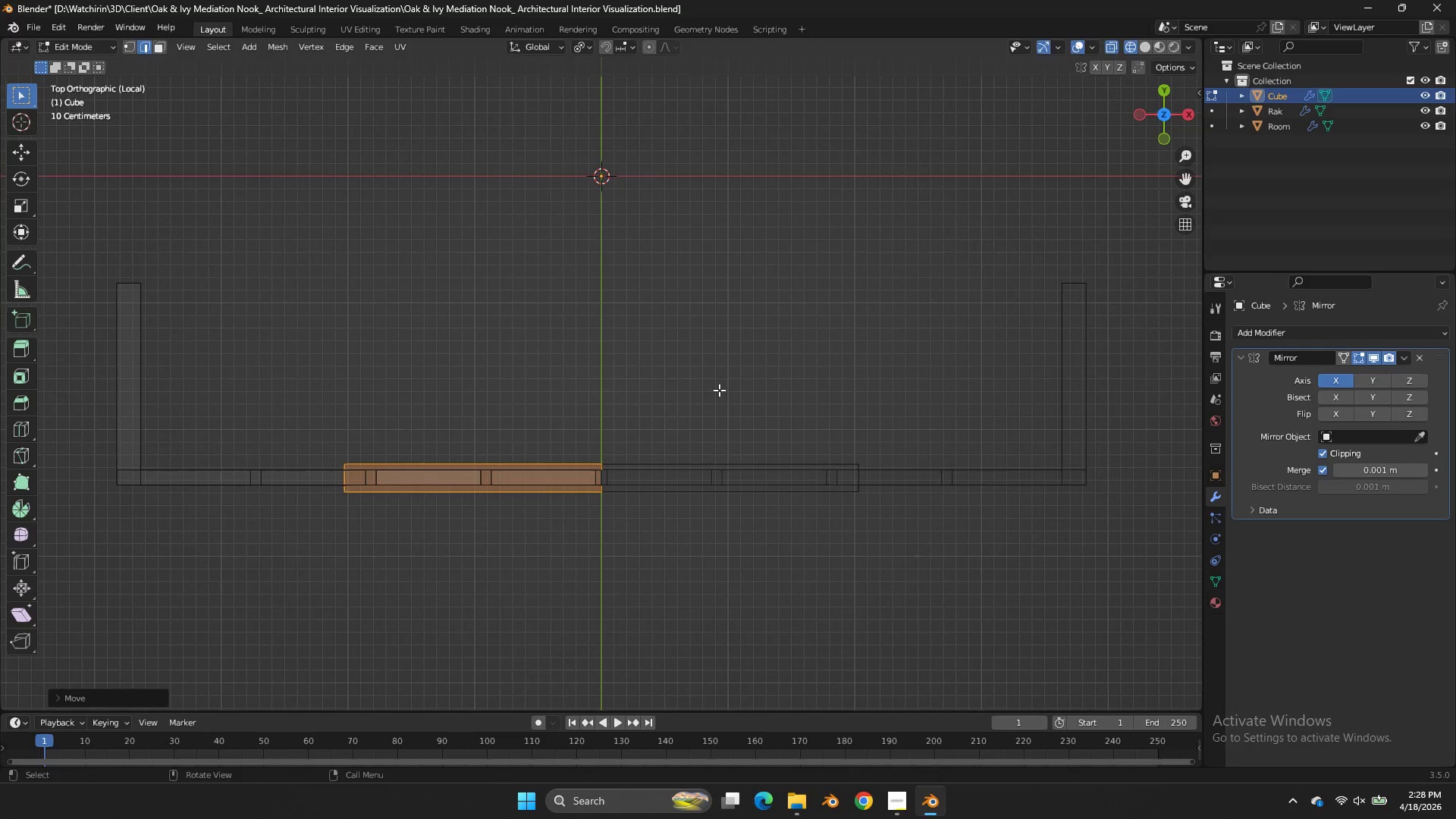 
key(Y)
 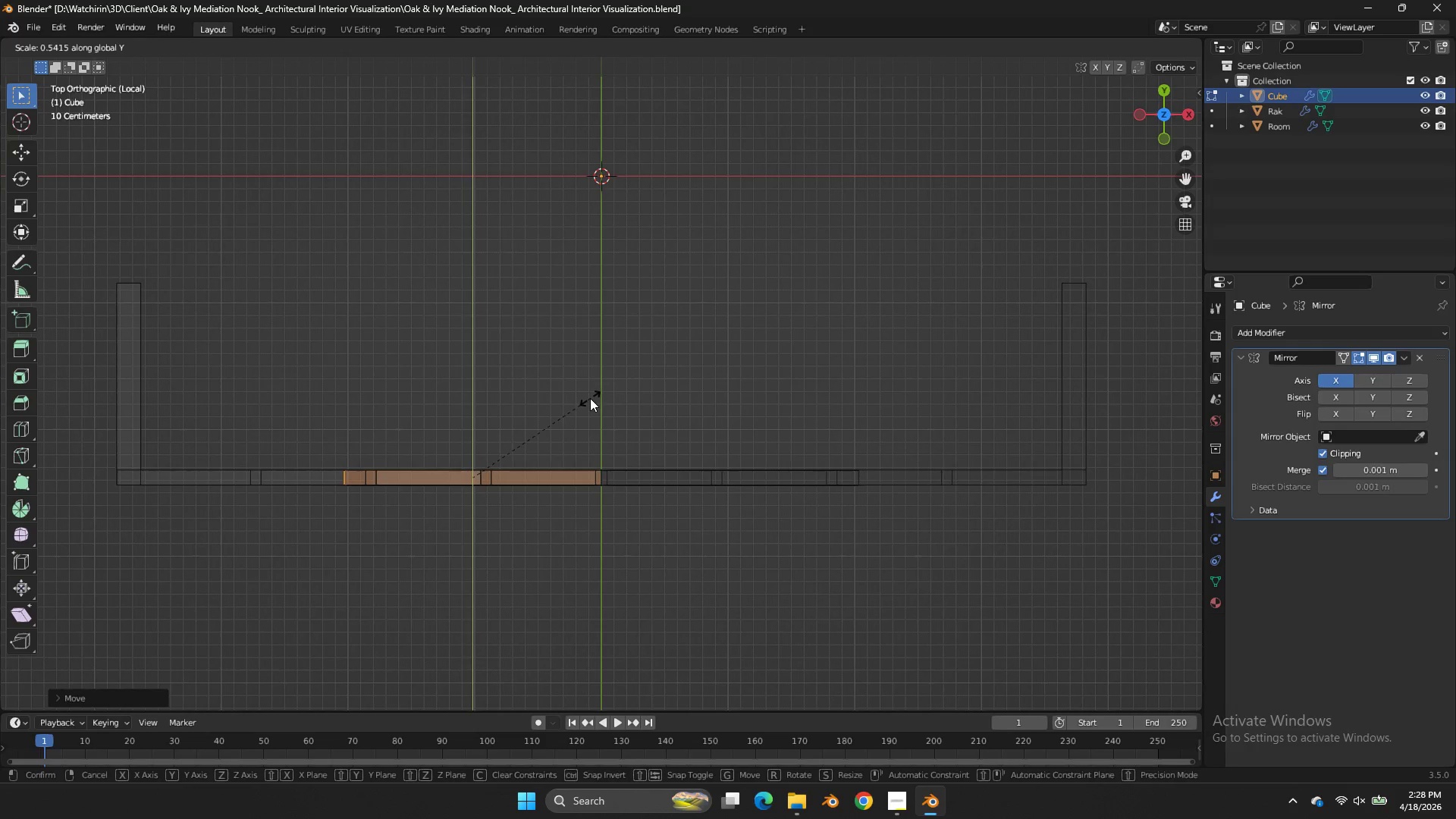 
left_click([590, 398])
 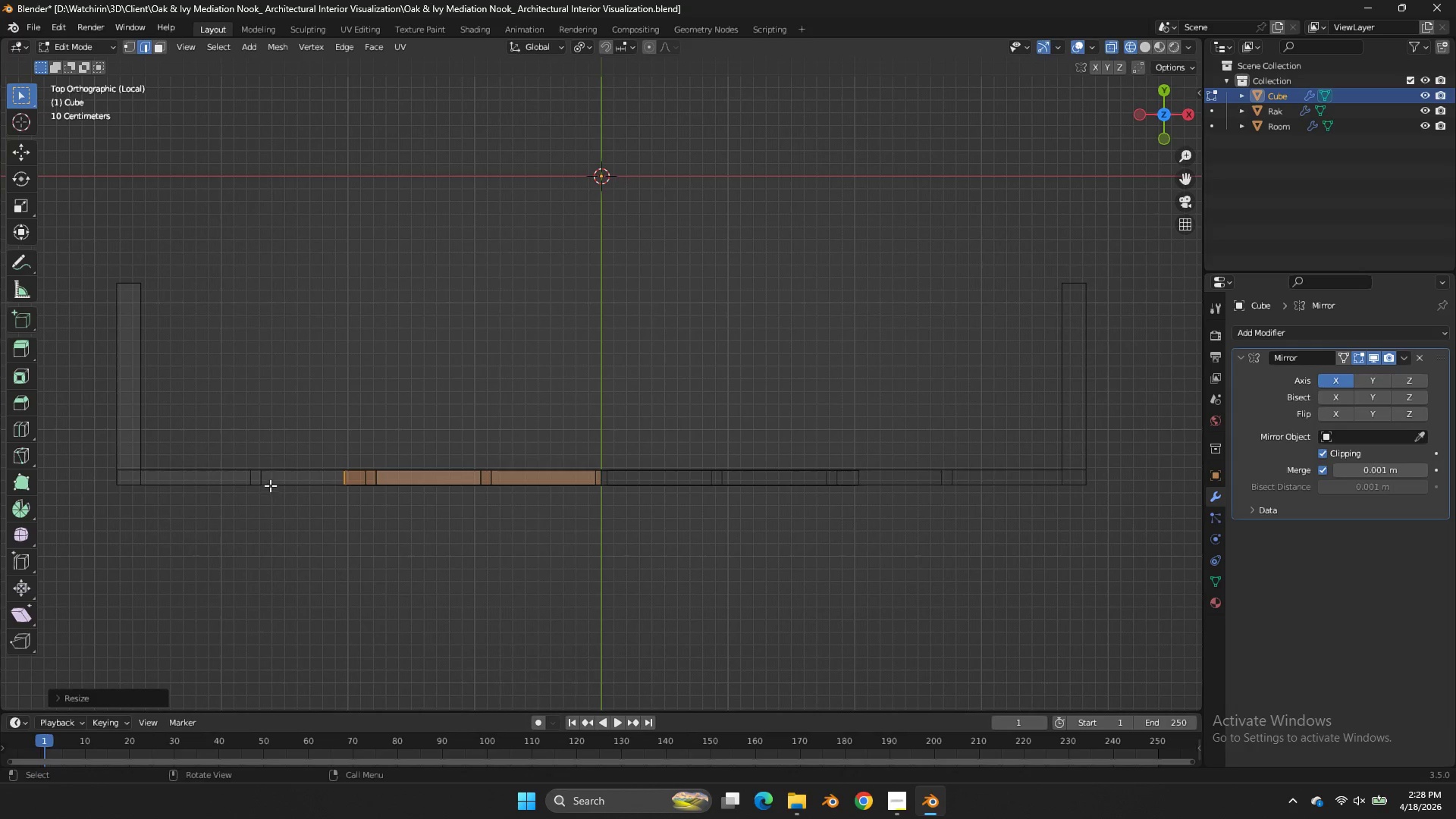 
left_click([269, 474])
 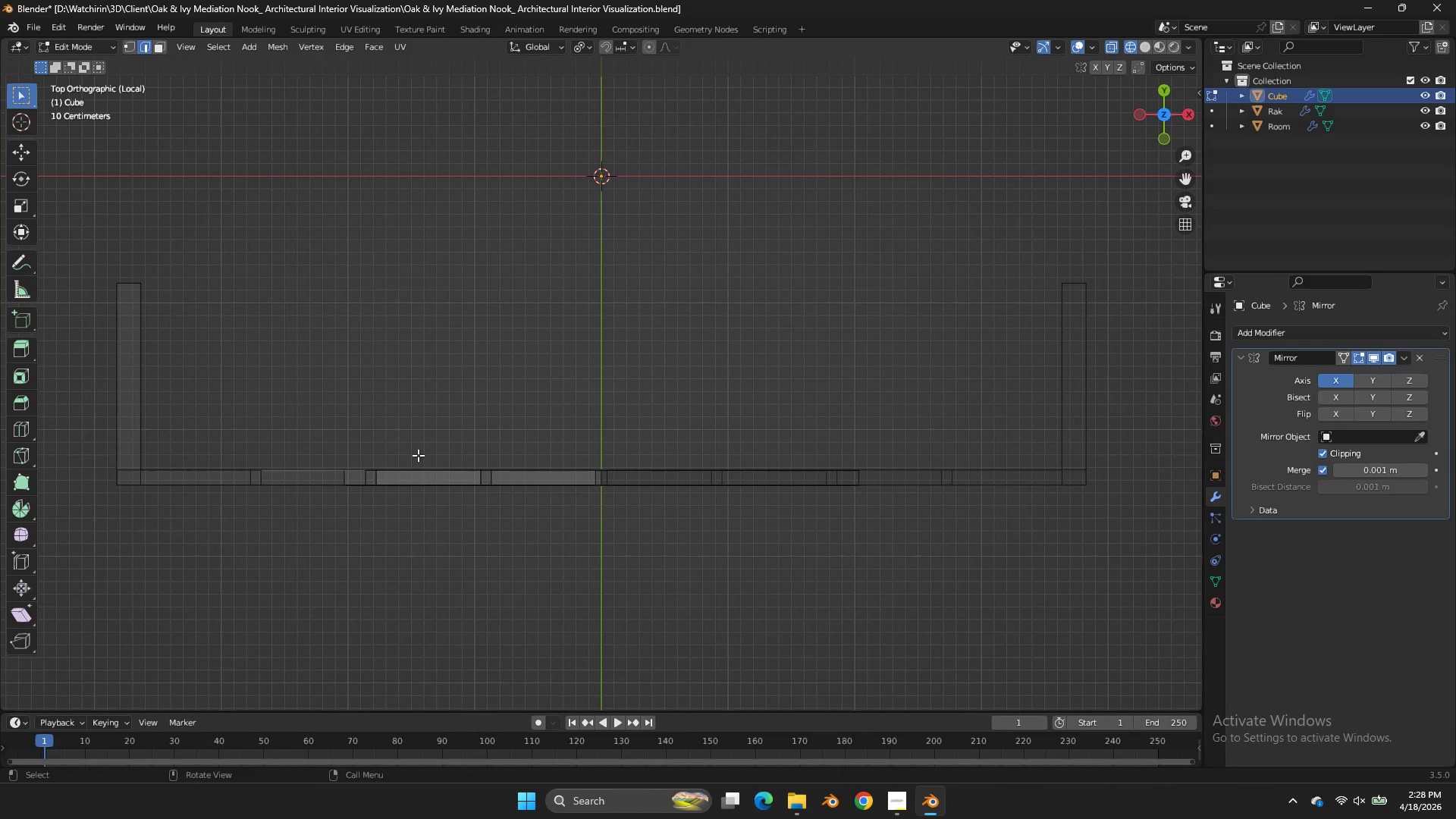 
left_click([428, 478])
 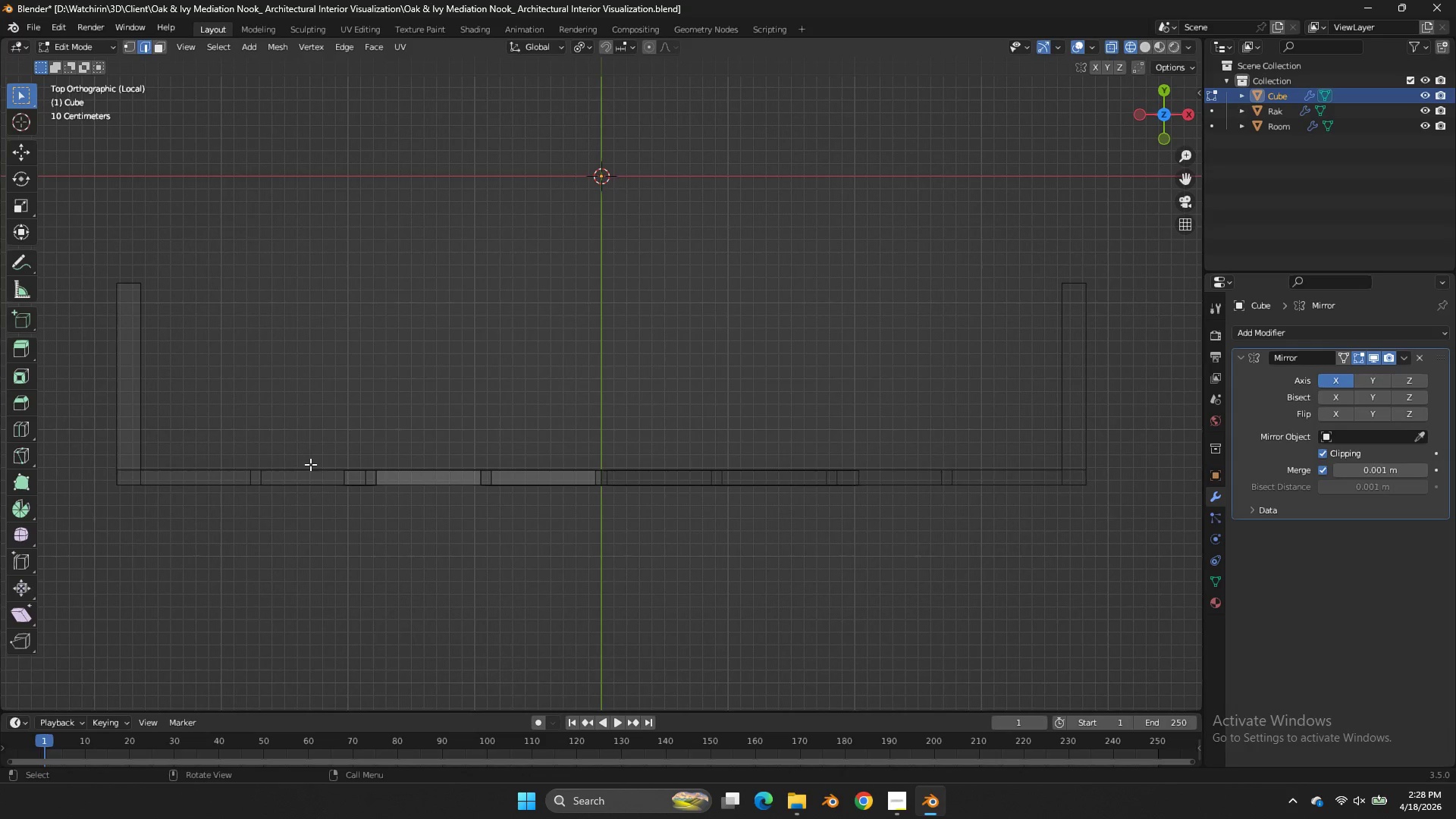 
left_click([260, 469])
 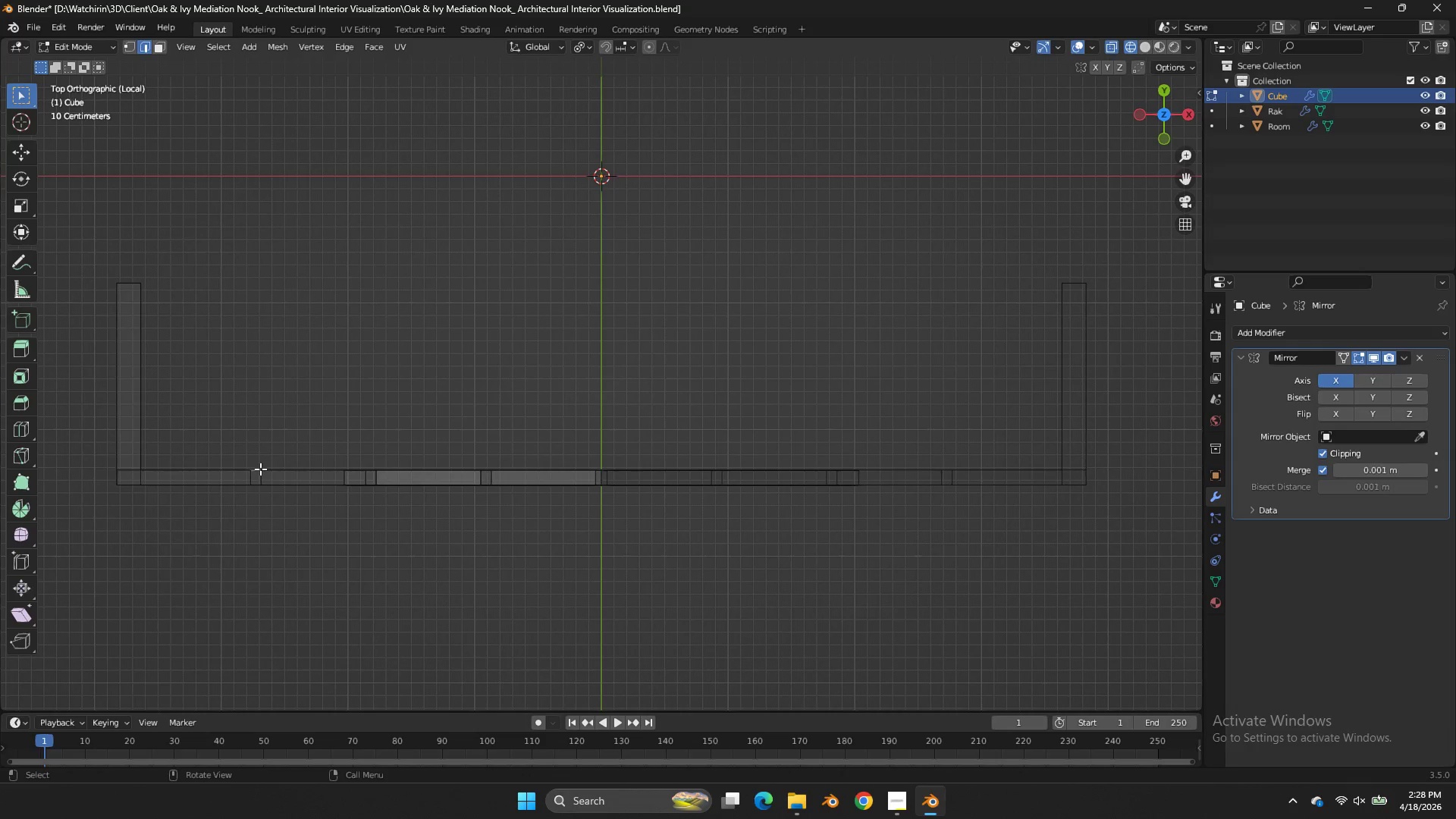 
type(lx)
 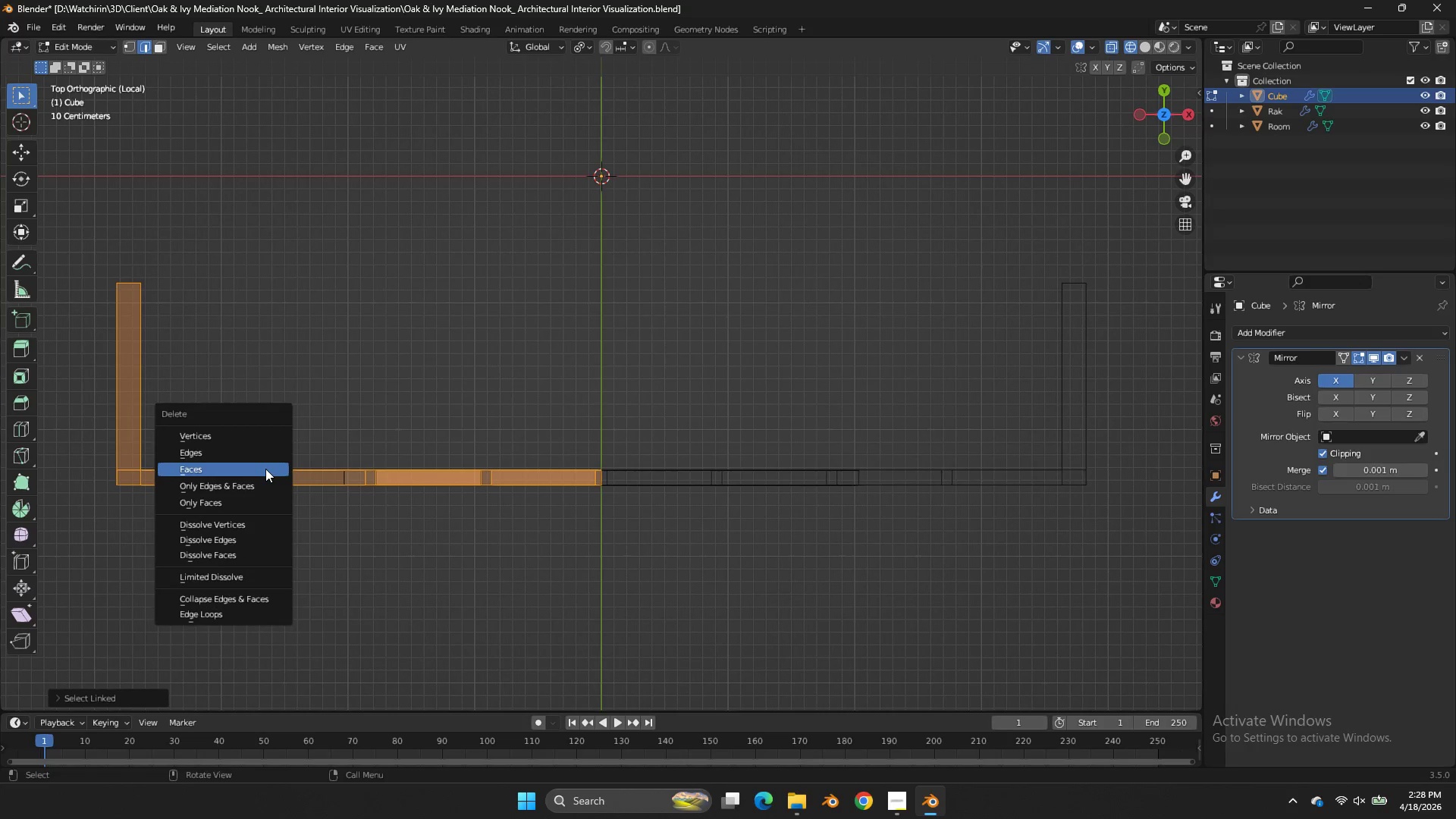 
left_click([265, 469])
 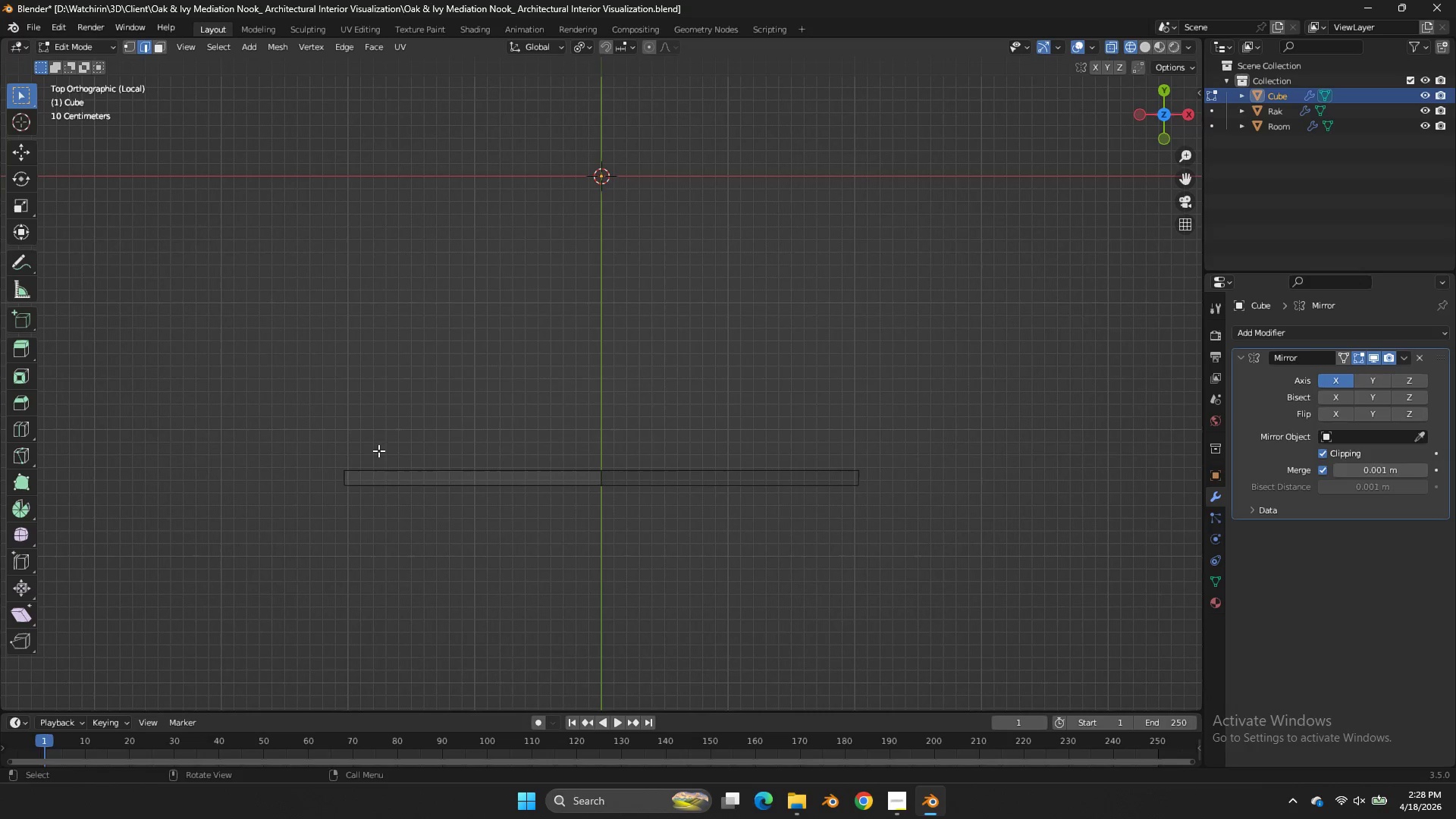 
left_click_drag(start_coordinate=[378, 450], to_coordinate=[266, 555])
 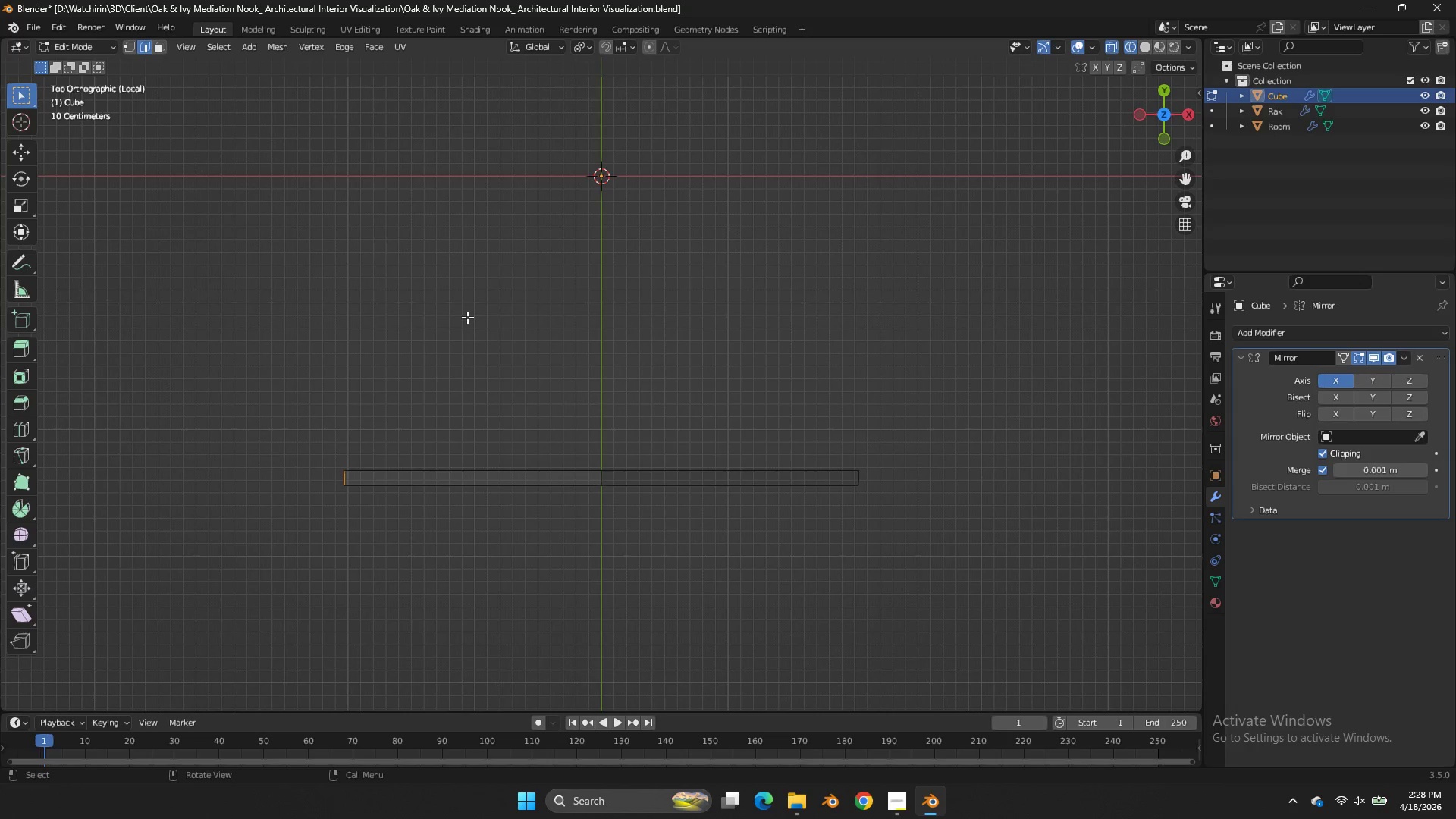 
type(gx)
 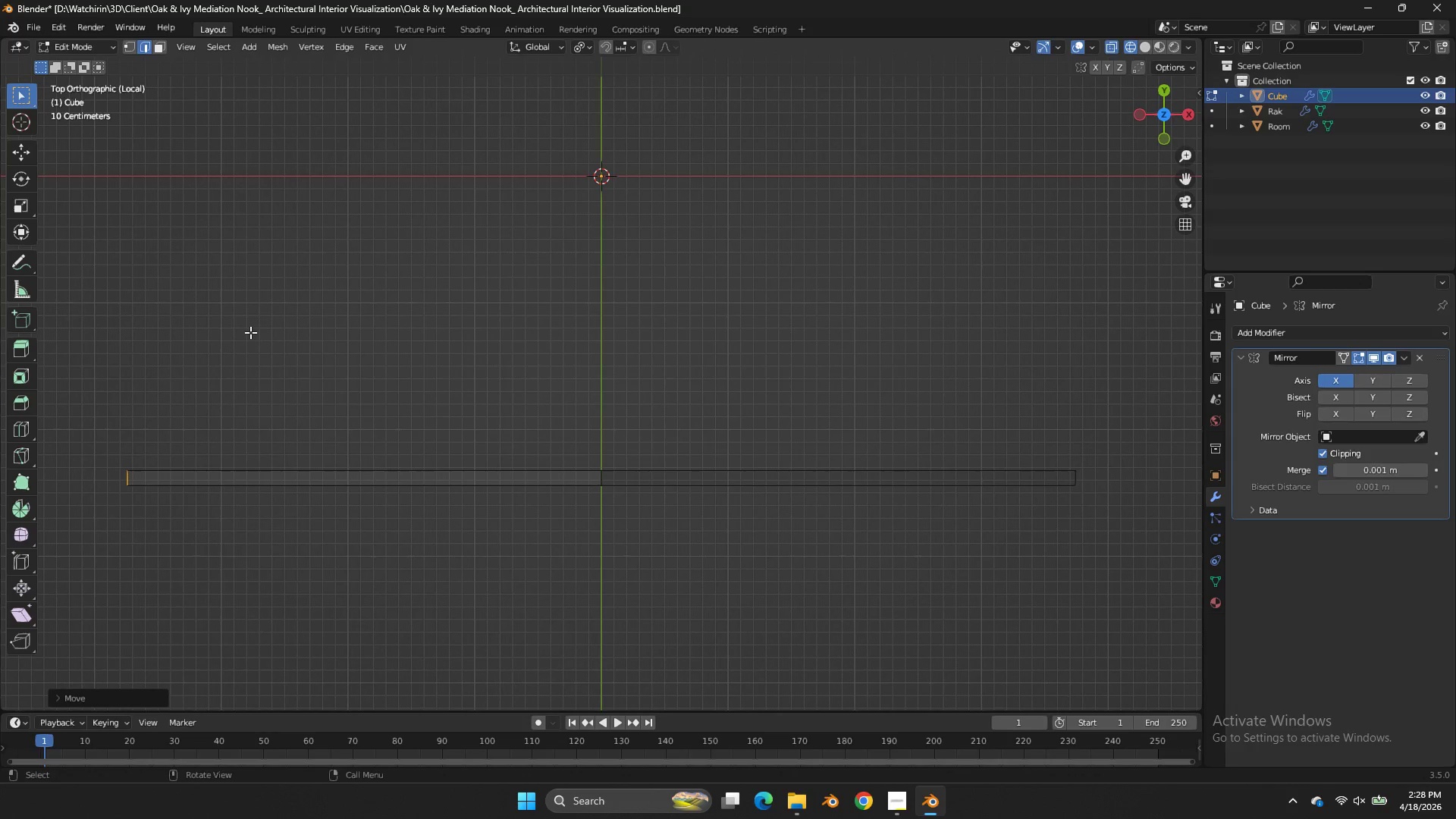 
double_click([250, 332])
 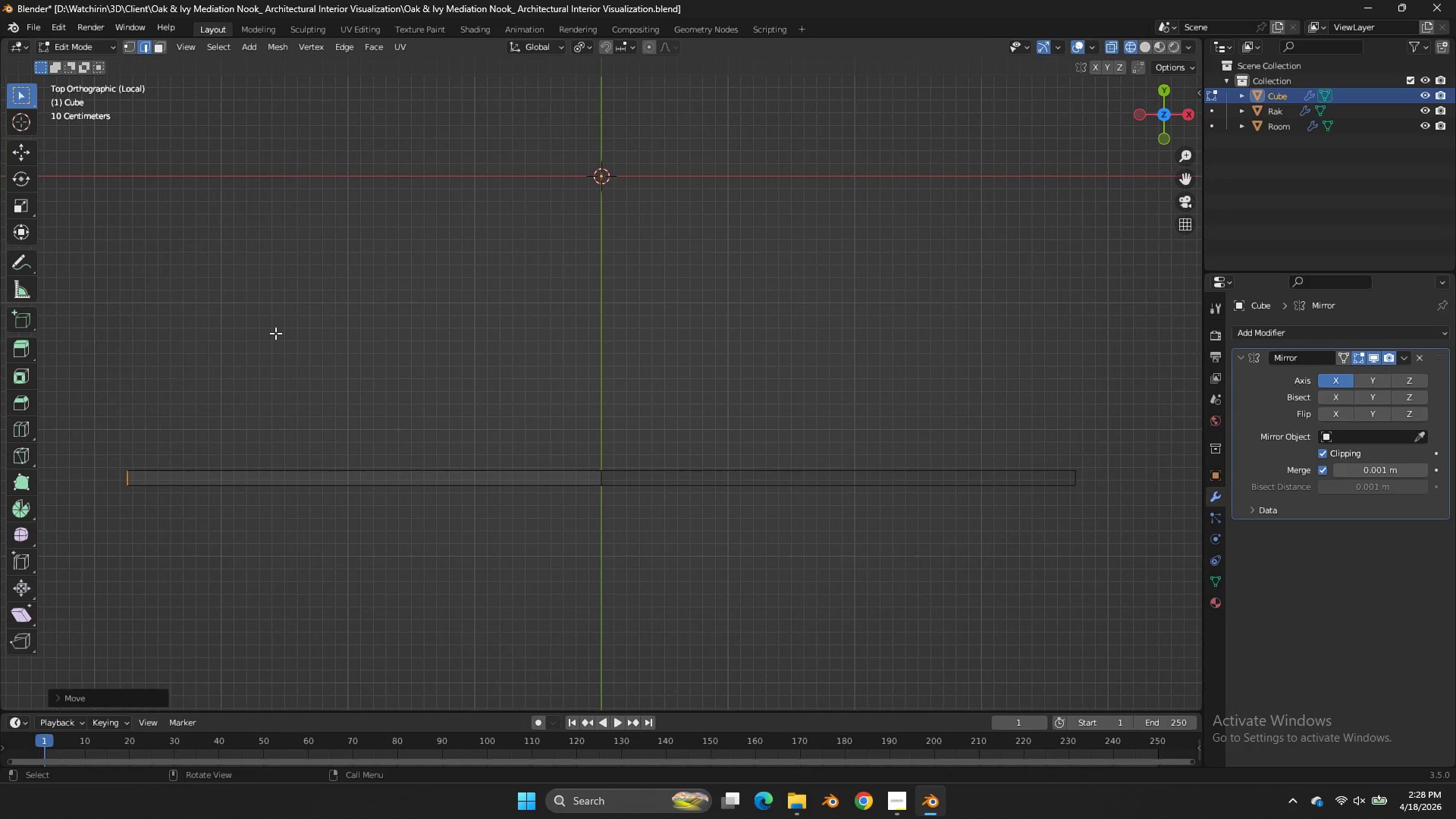 
key(NumpadDivide)
 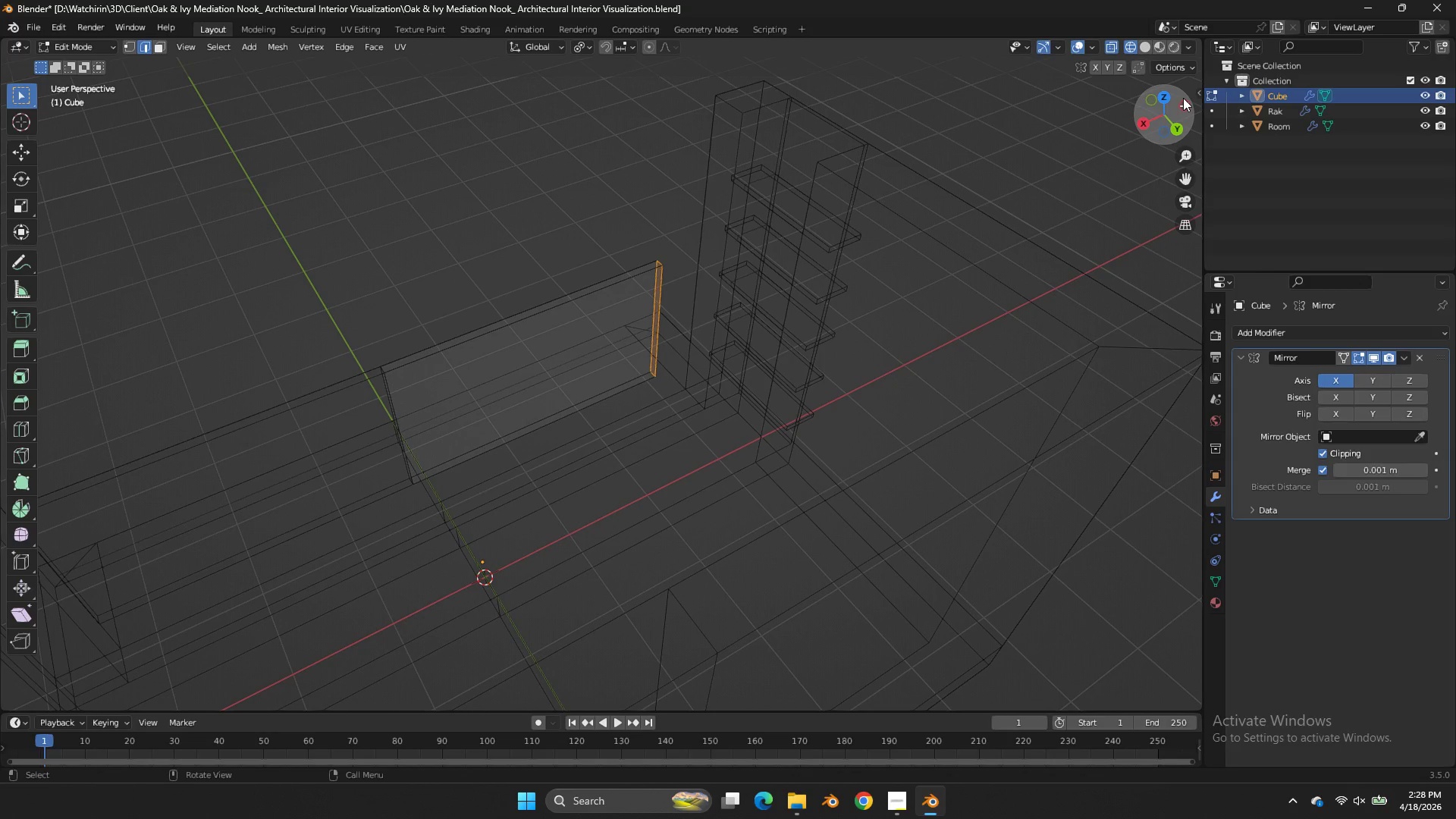 
left_click([1172, 98])
 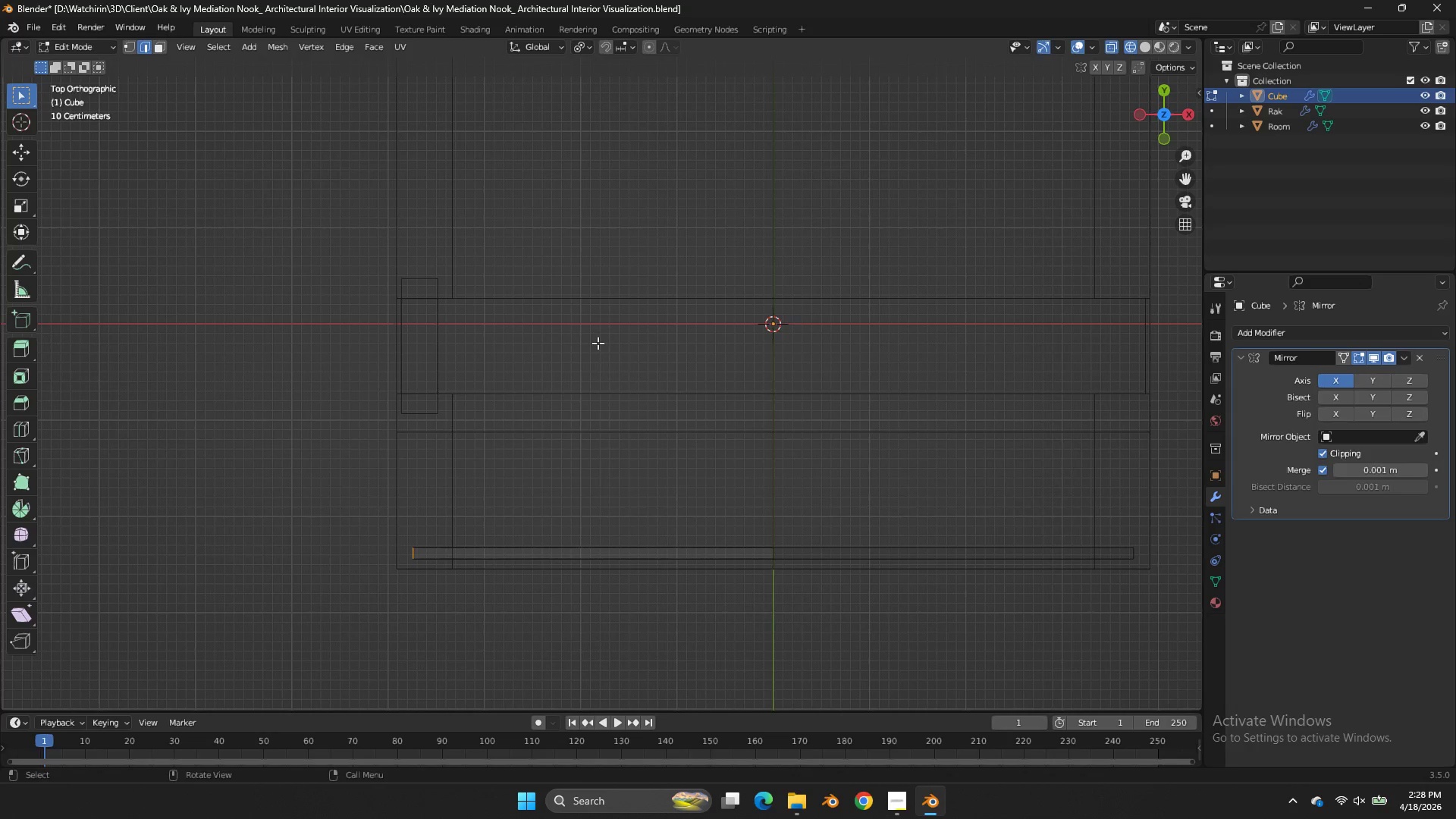 
type(zzgx)
 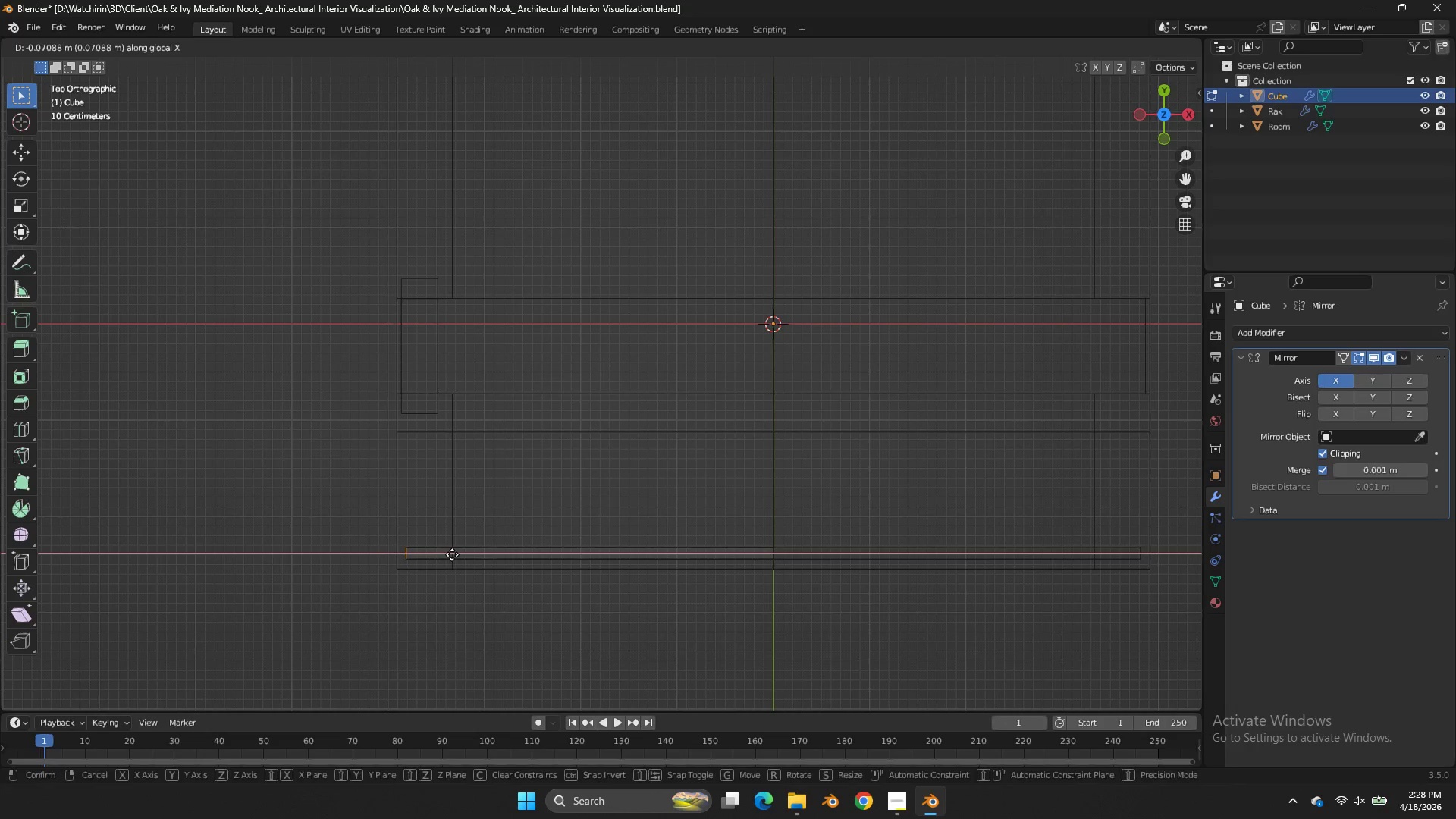 
left_click([452, 554])
 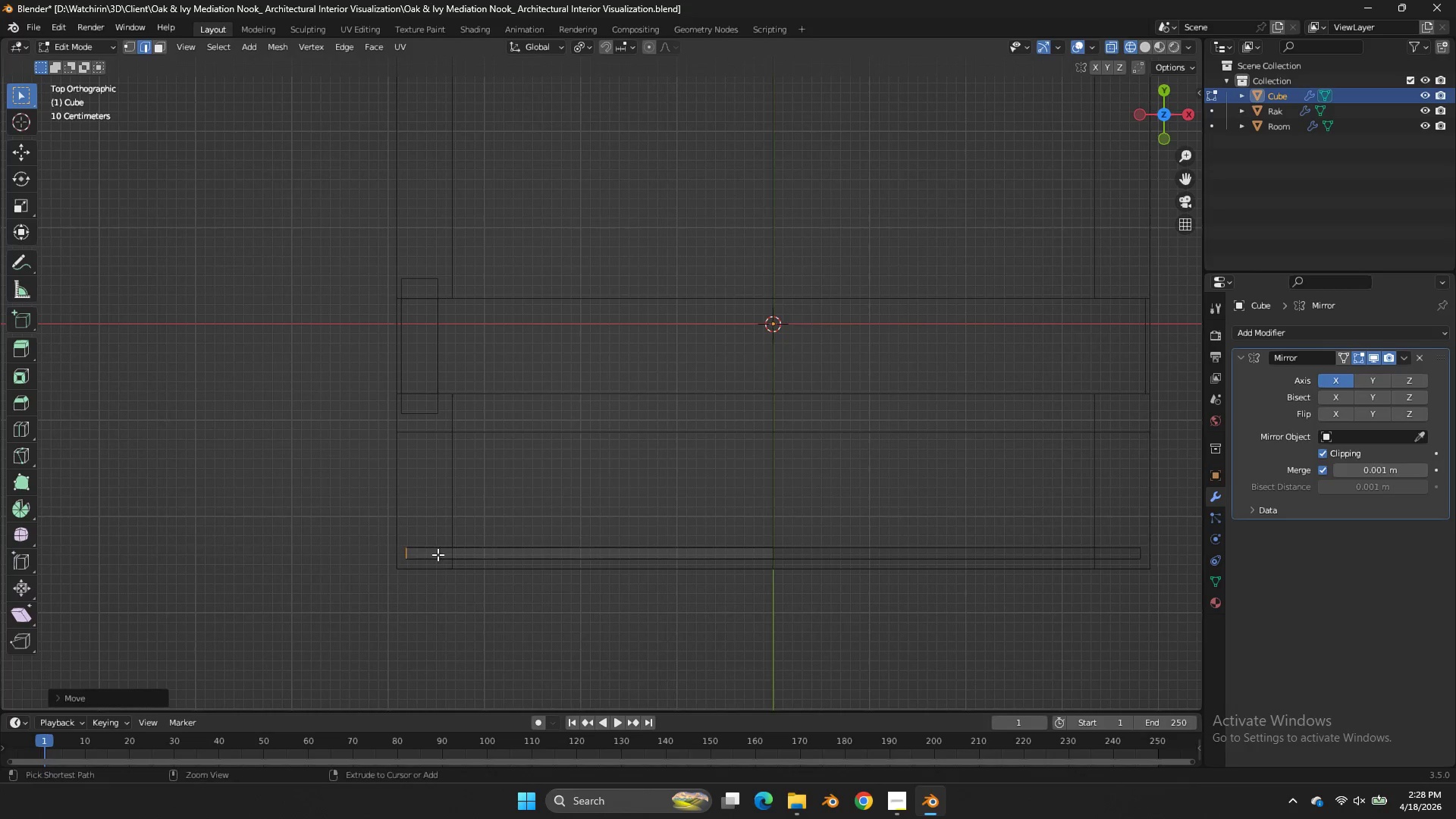 
key(Control+R)
 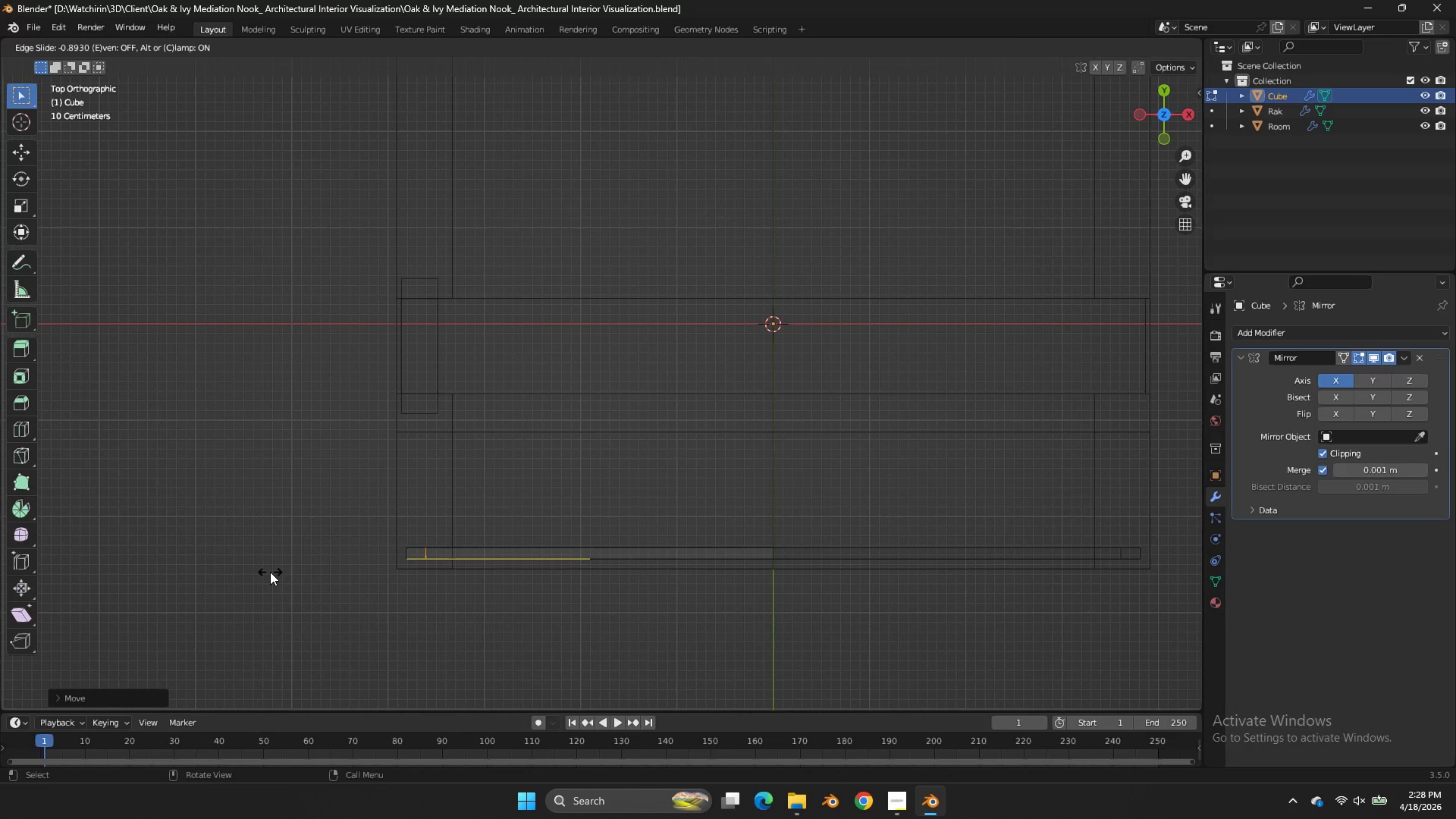 
left_click([267, 571])
 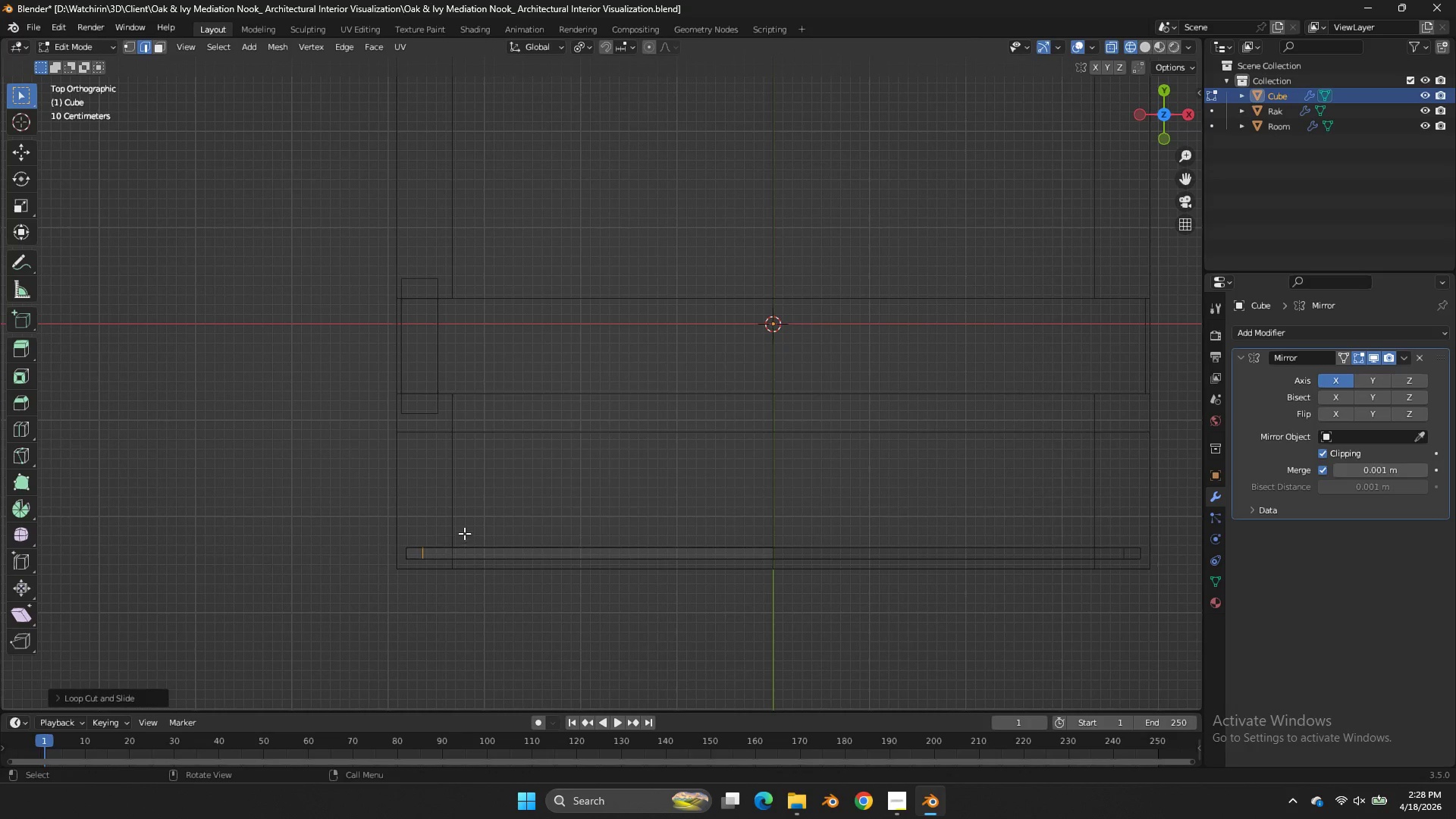 
left_click_drag(start_coordinate=[456, 533], to_coordinate=[394, 556])
 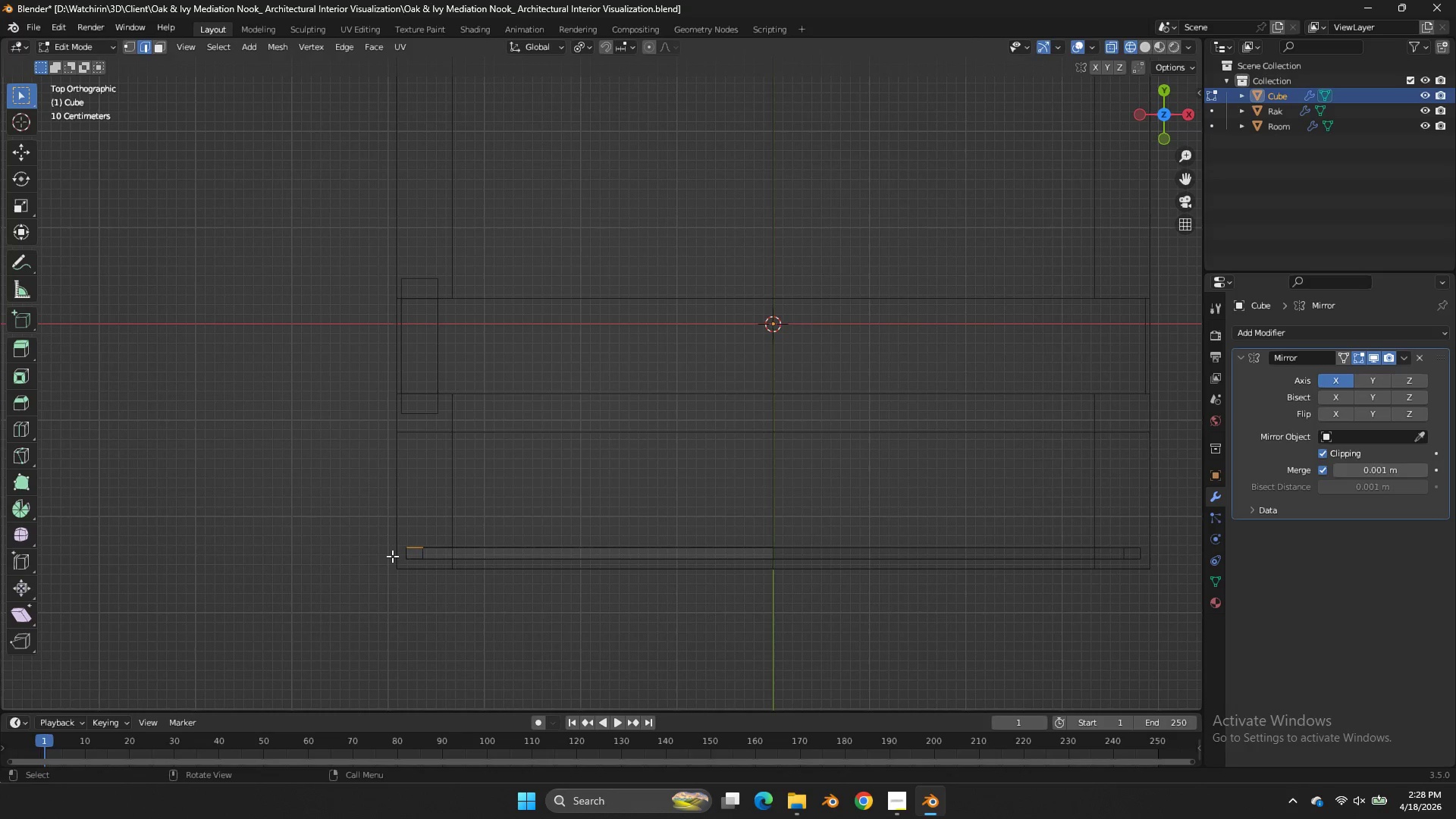 
key(E)
 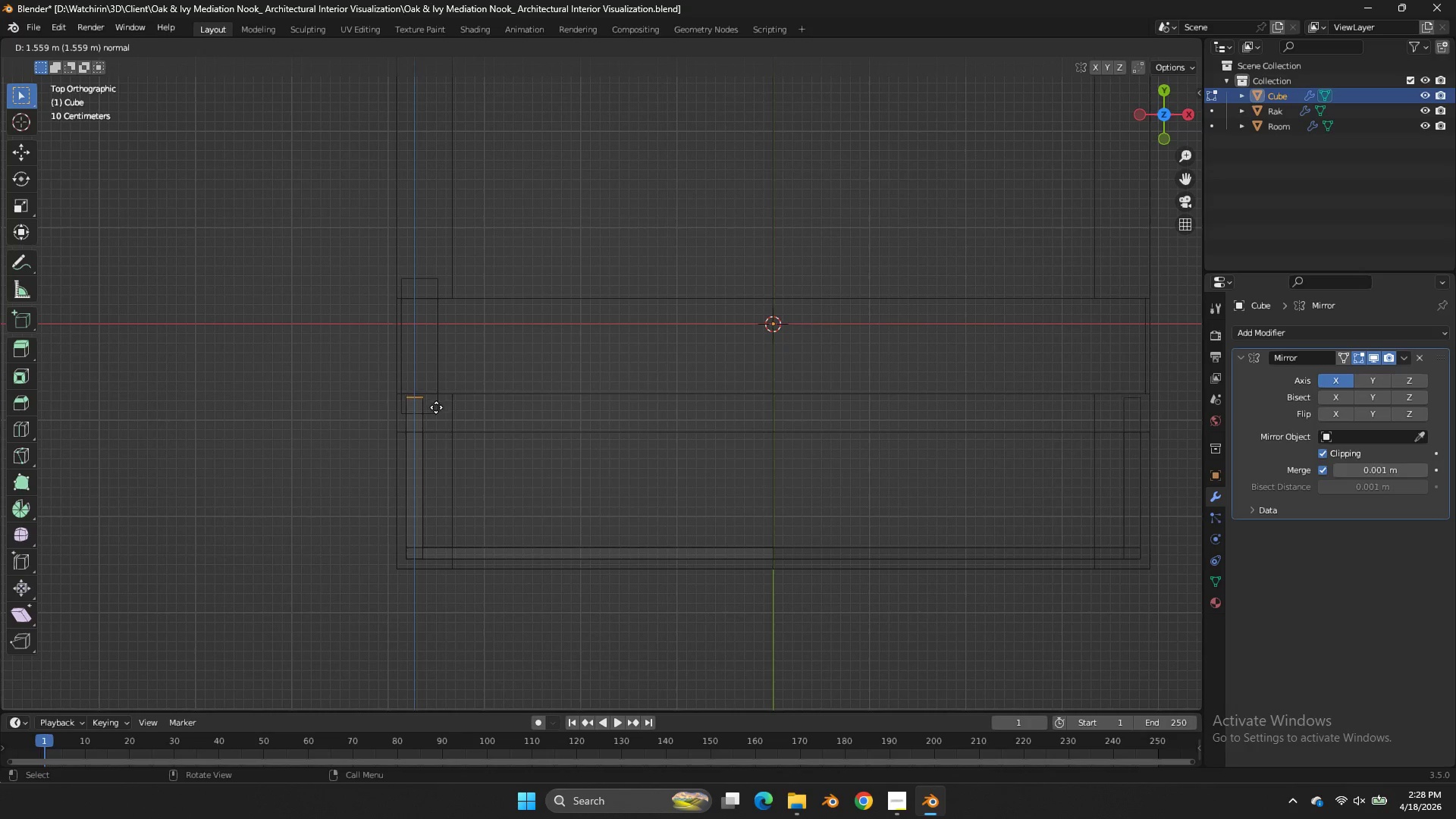 
left_click([436, 415])
 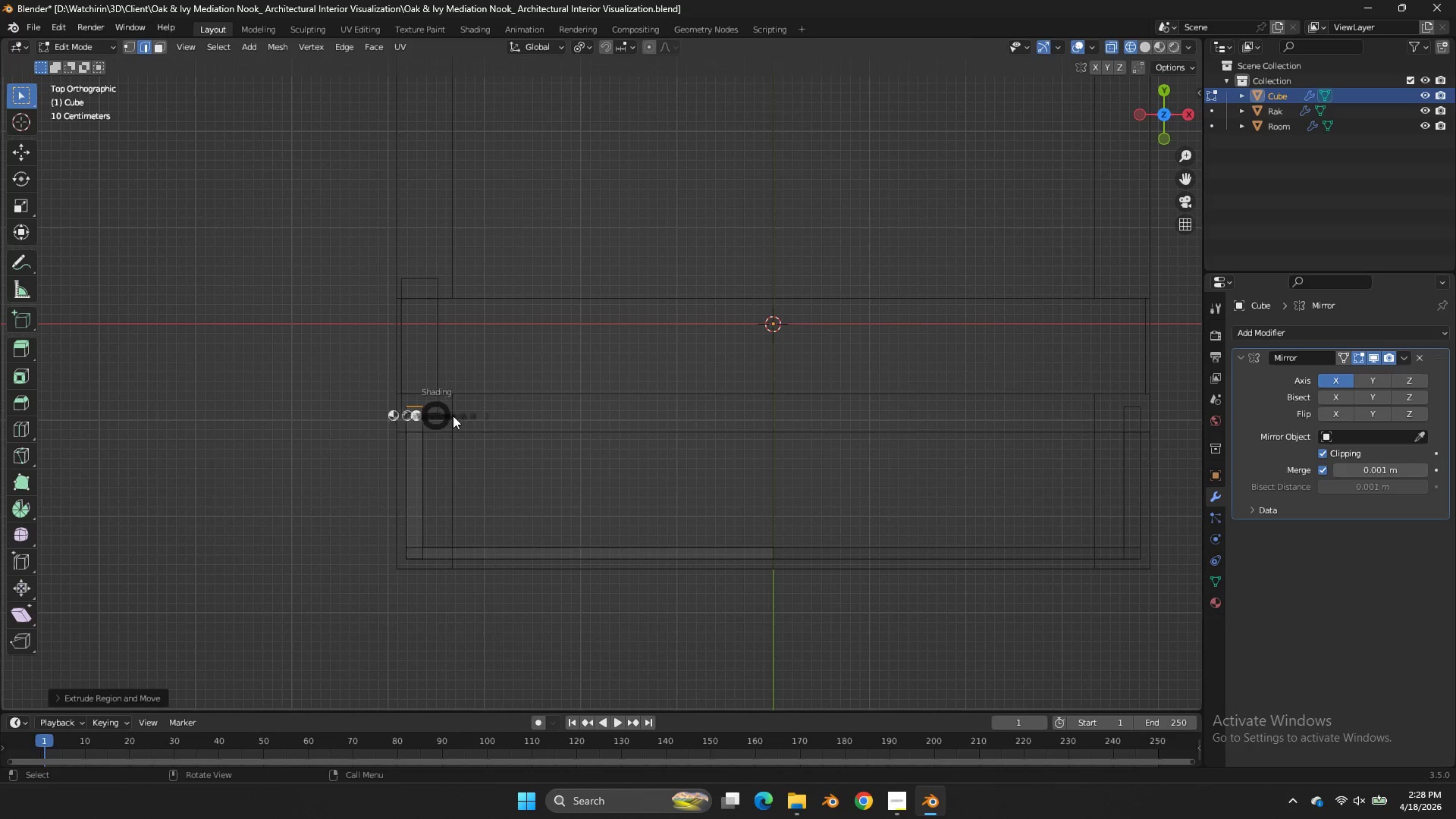 
key(Z)
 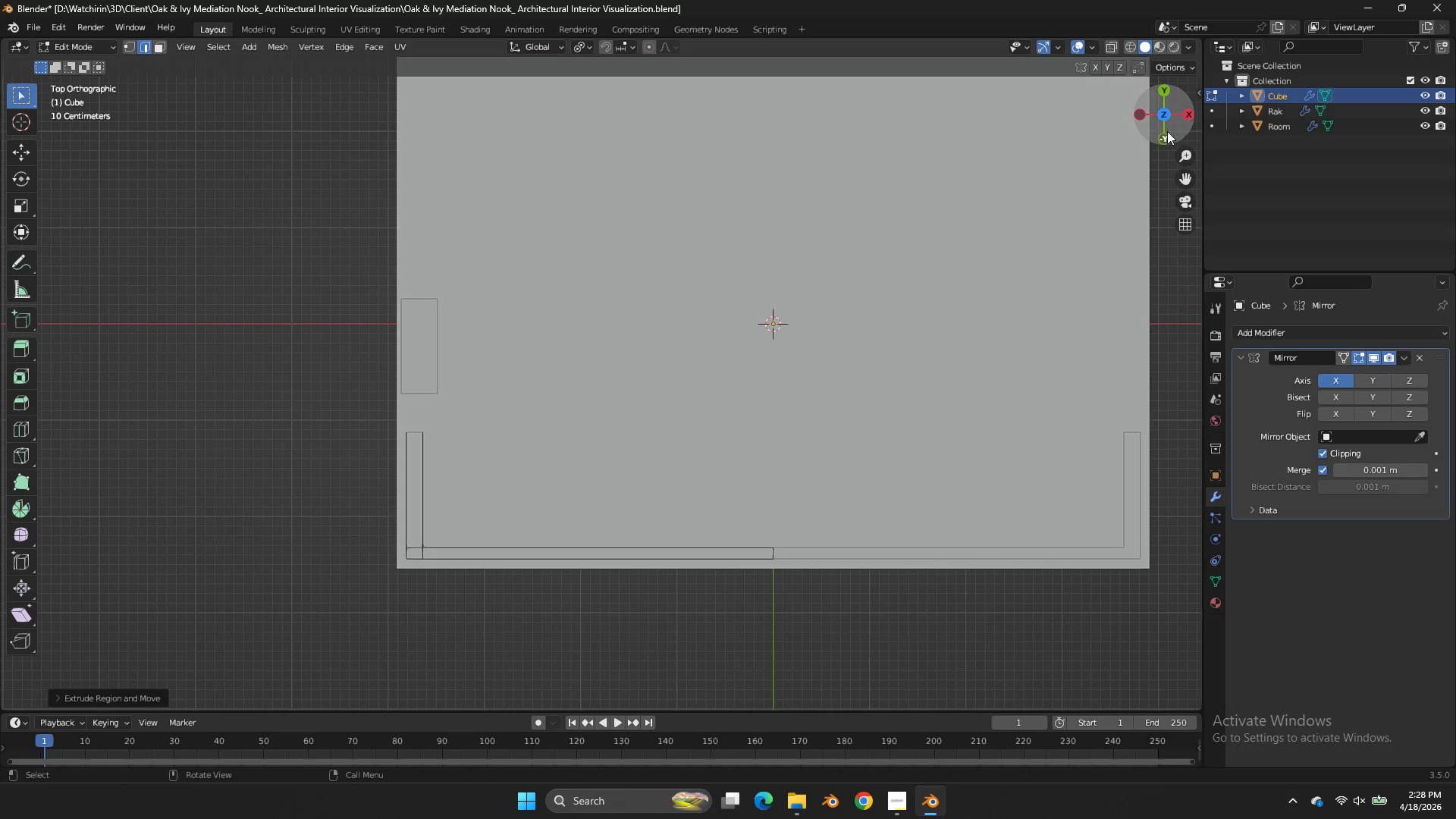 
left_click([1172, 134])
 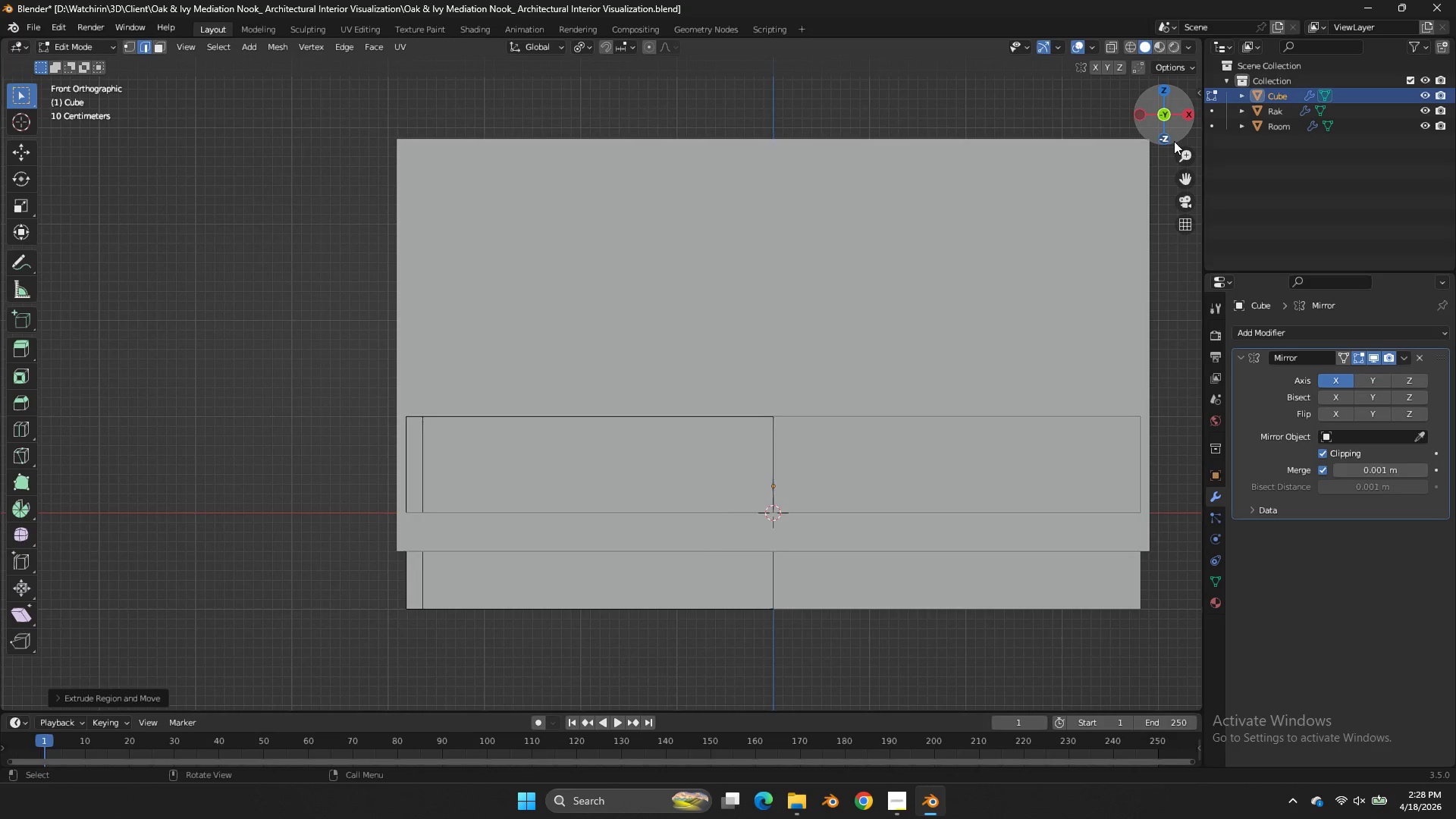 
key(Z)
 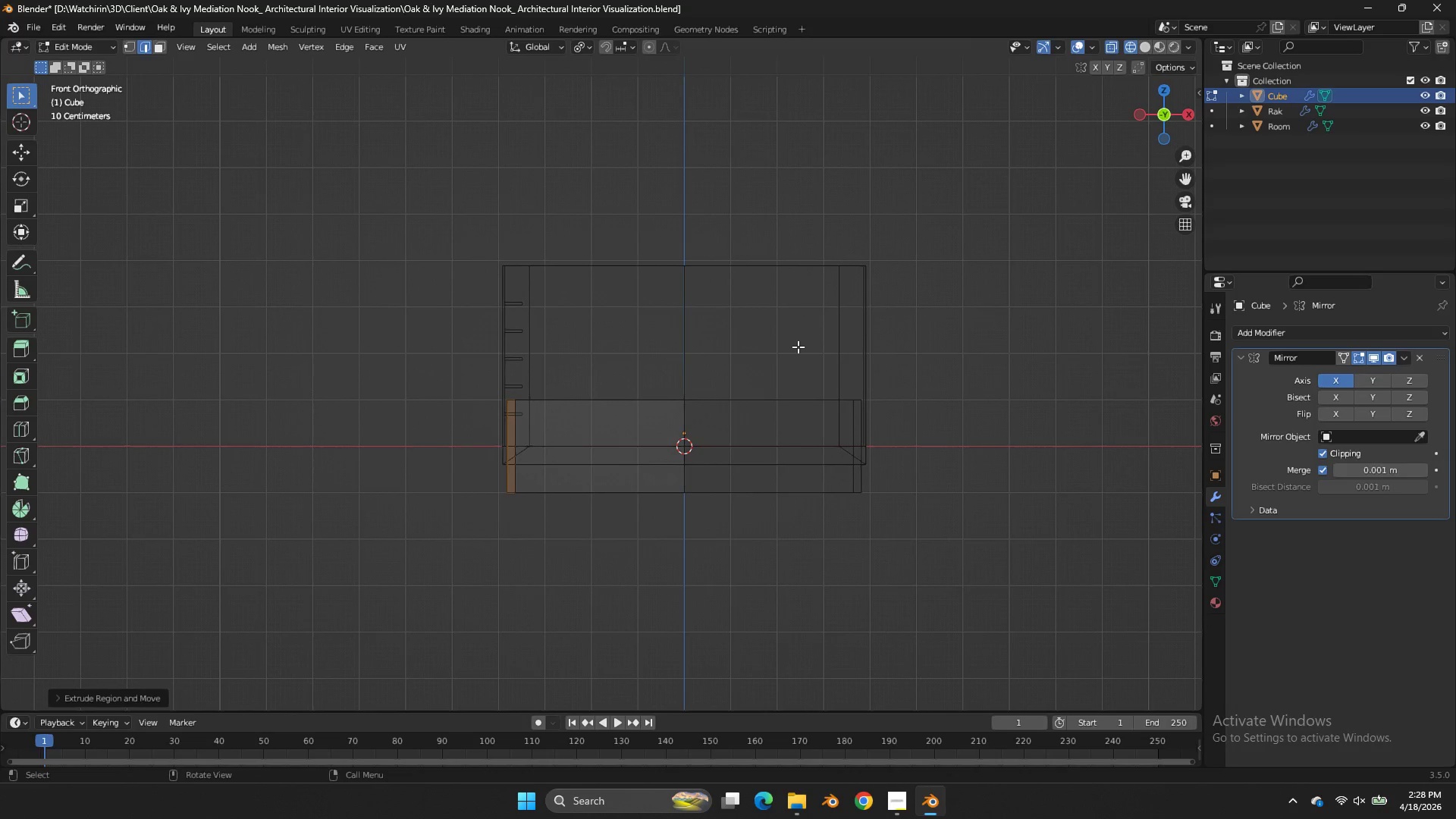 
scroll: coordinate [1175, 146], scroll_direction: down, amount: 4.0
 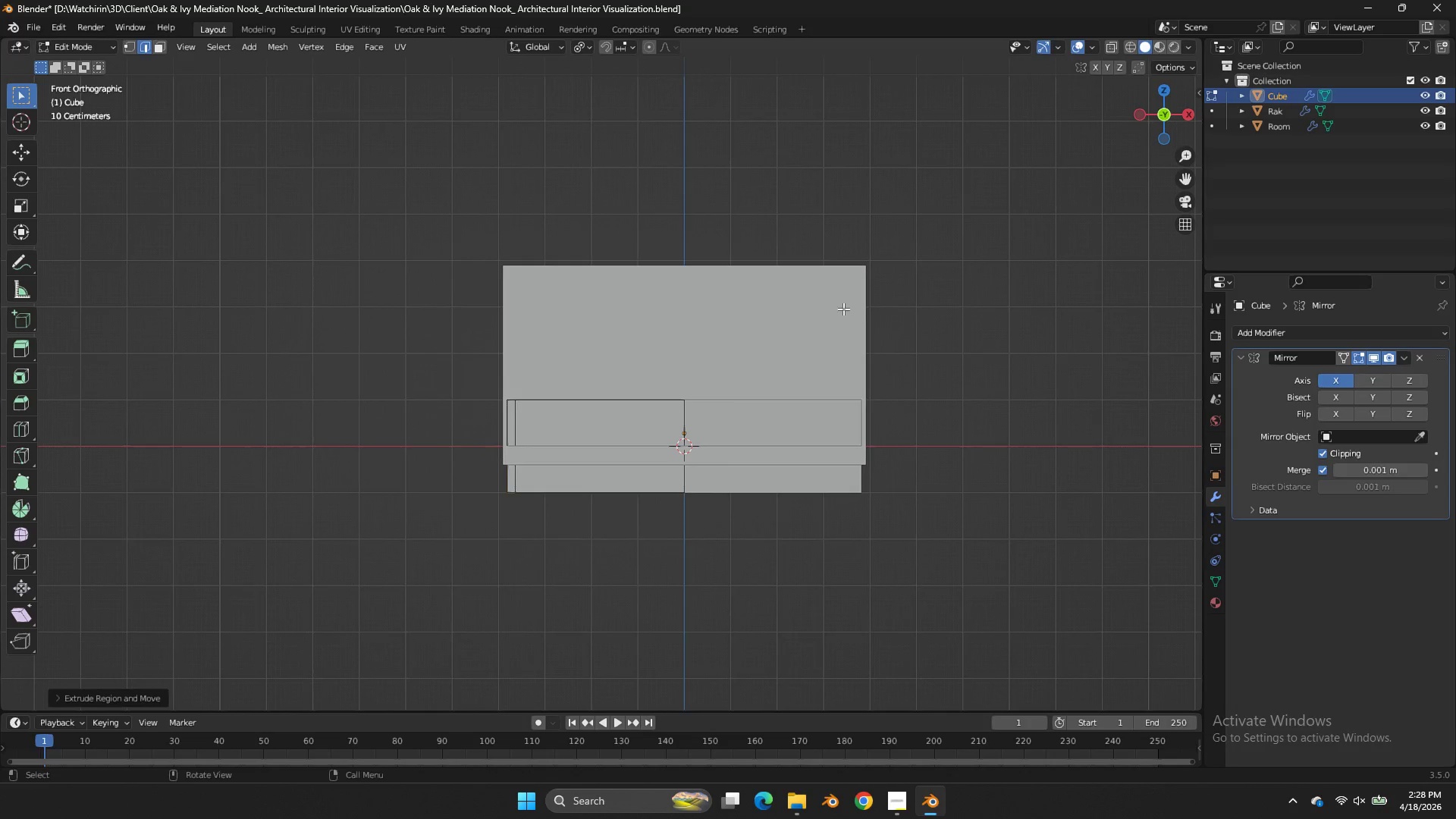 
key(Tab)
 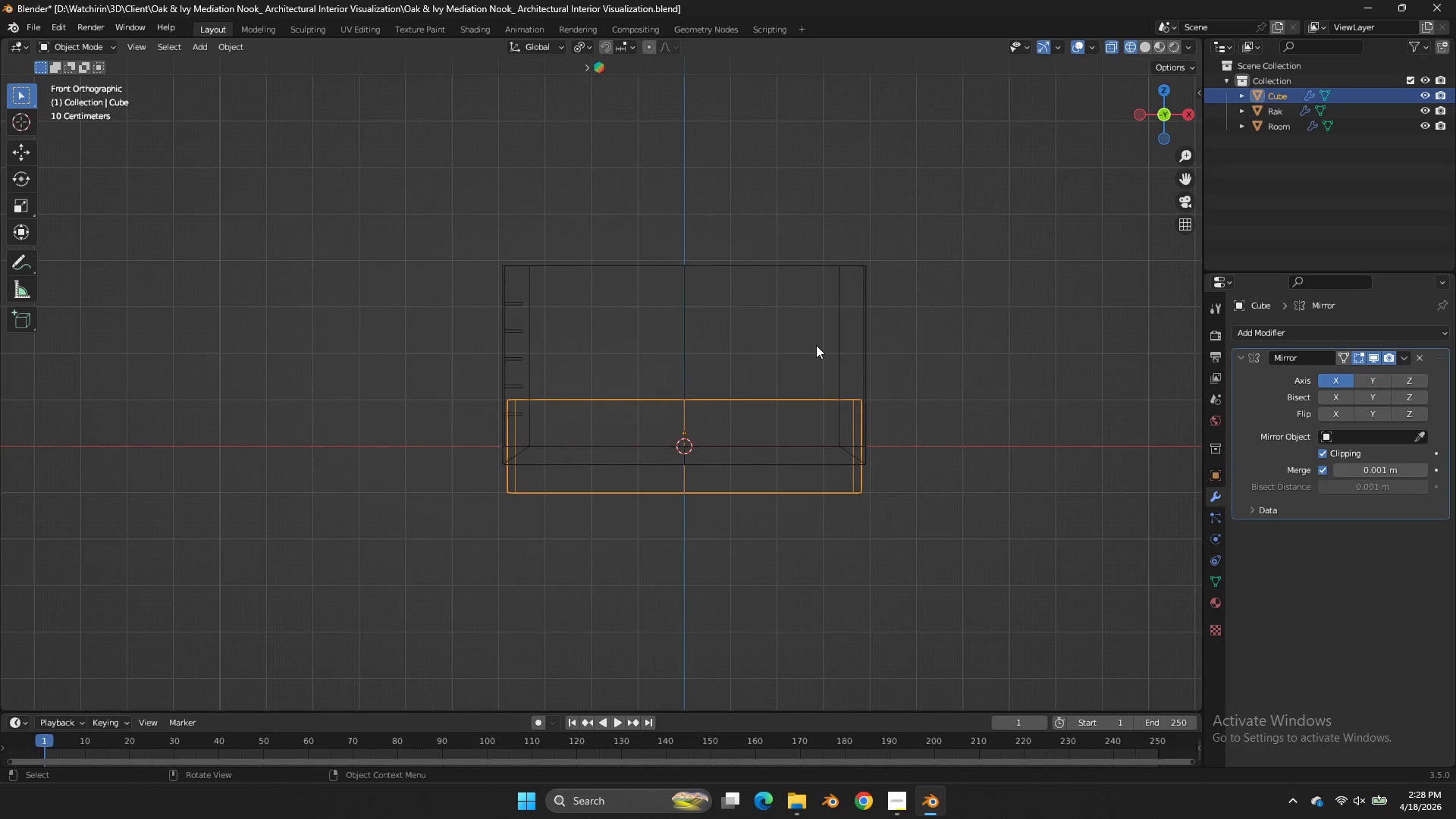 
type(gz)
 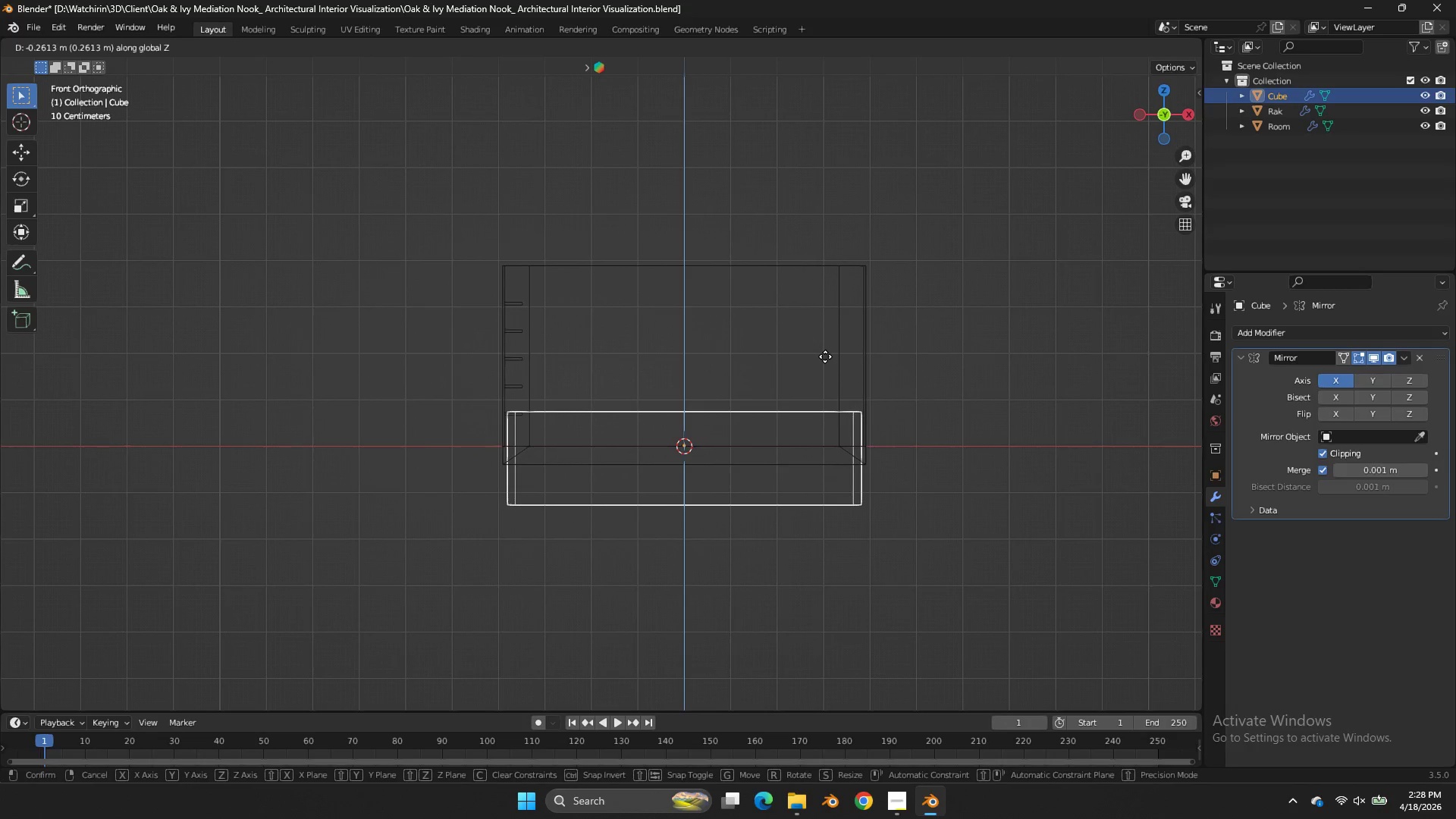 
left_click([825, 356])
 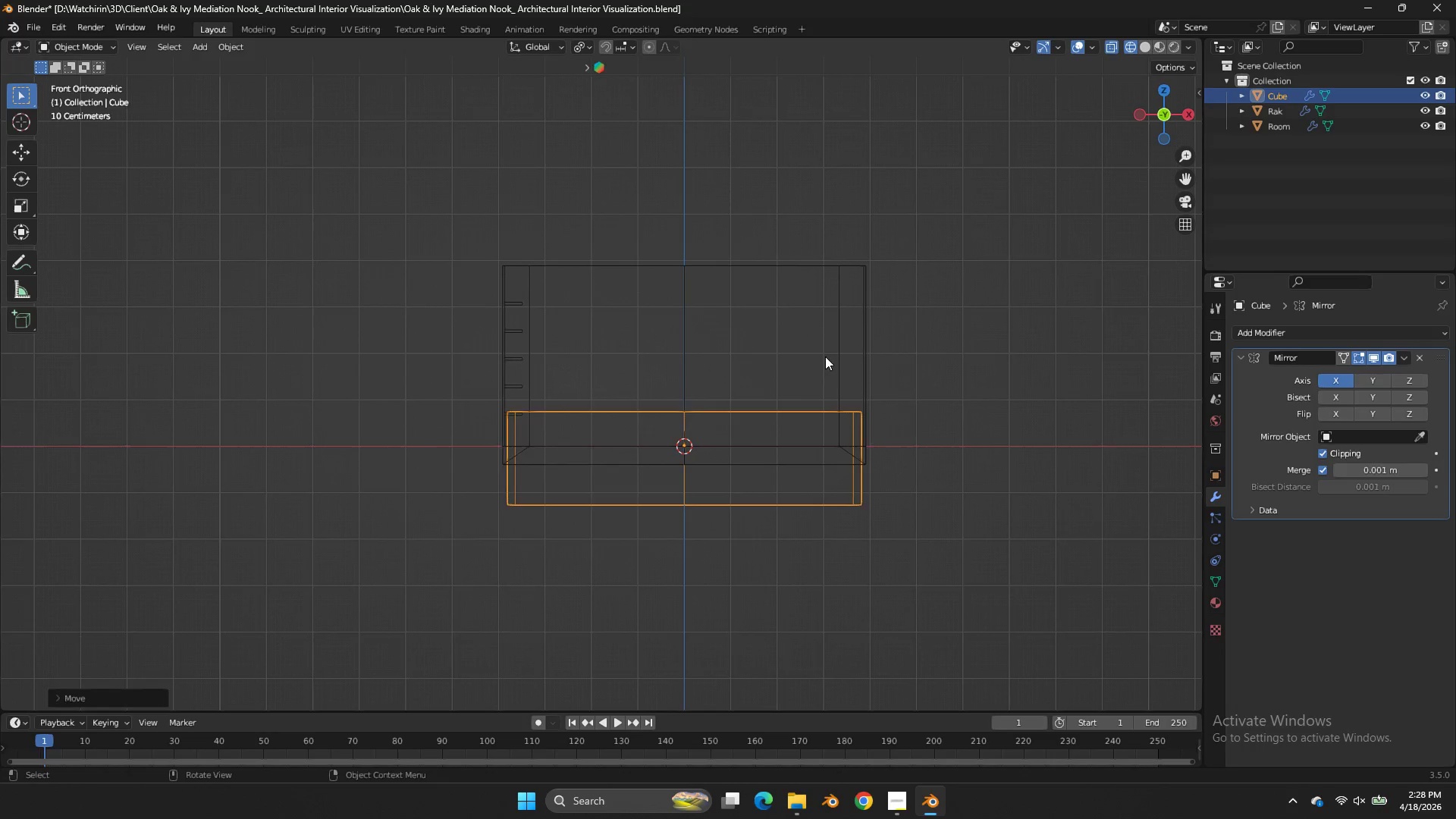 
key(Tab)
type(agz)
 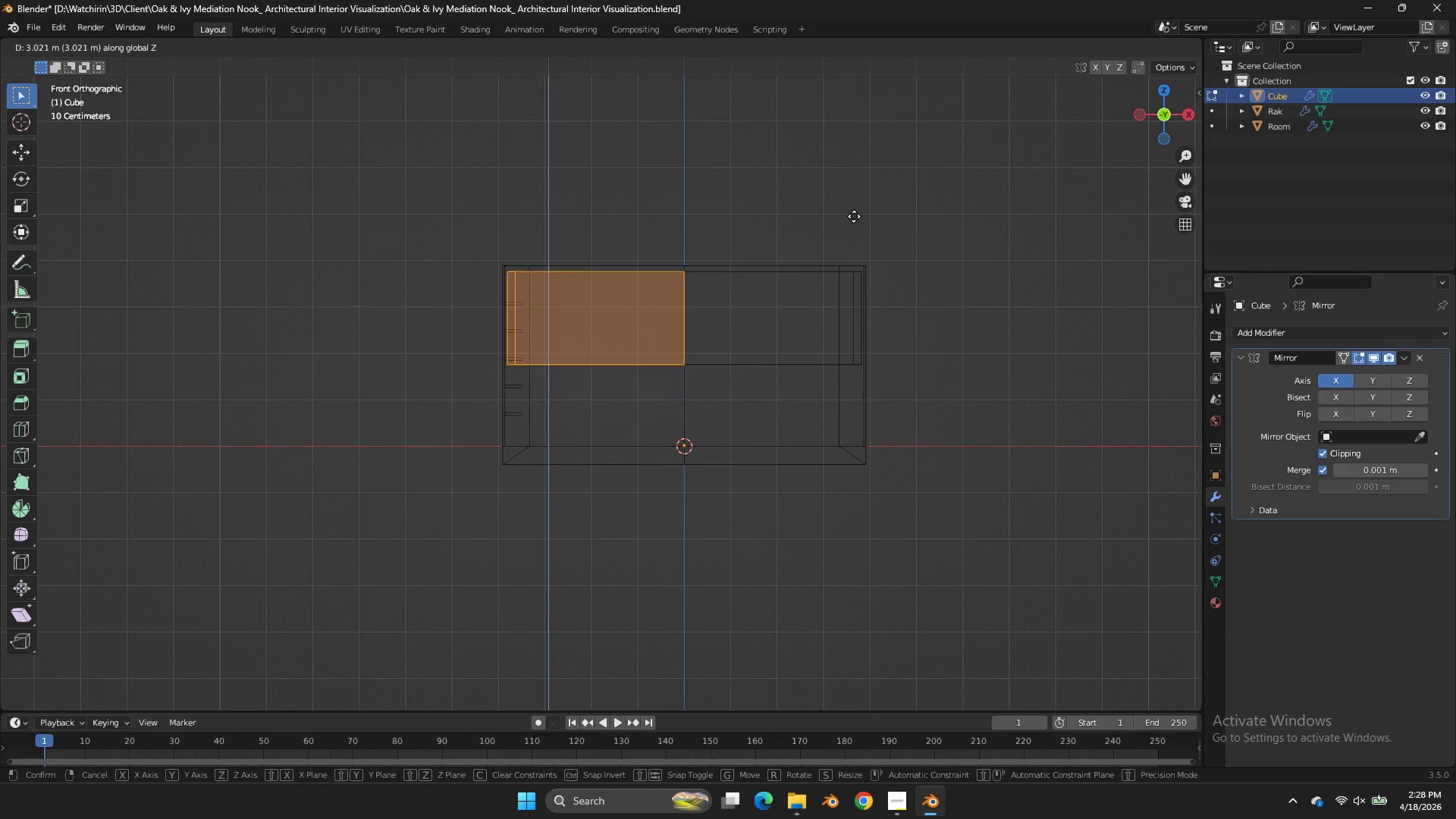 
hold_key(key=ShiftLeft, duration=0.67)
left_click([856, 204])
 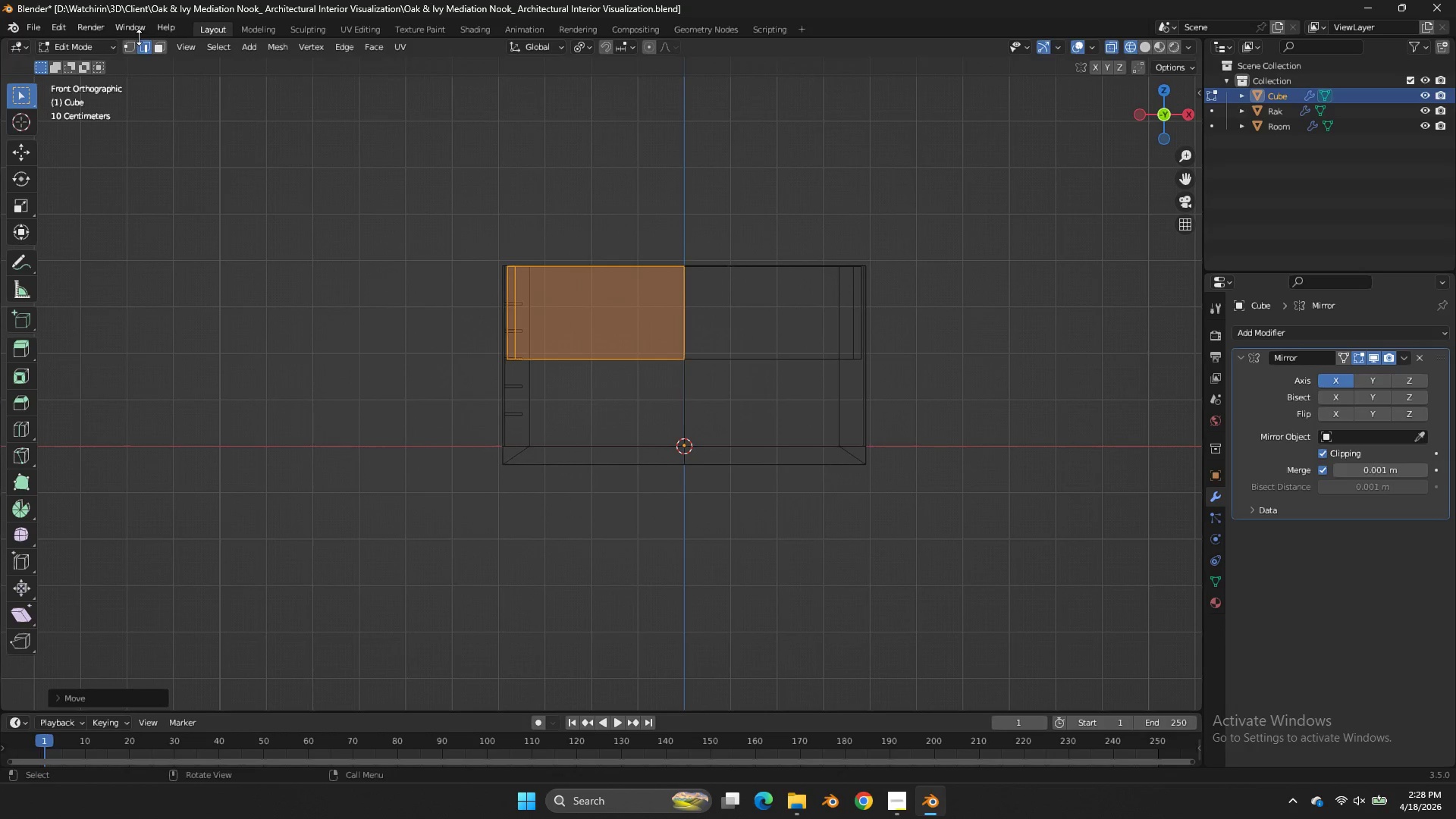 
left_click([130, 46])
 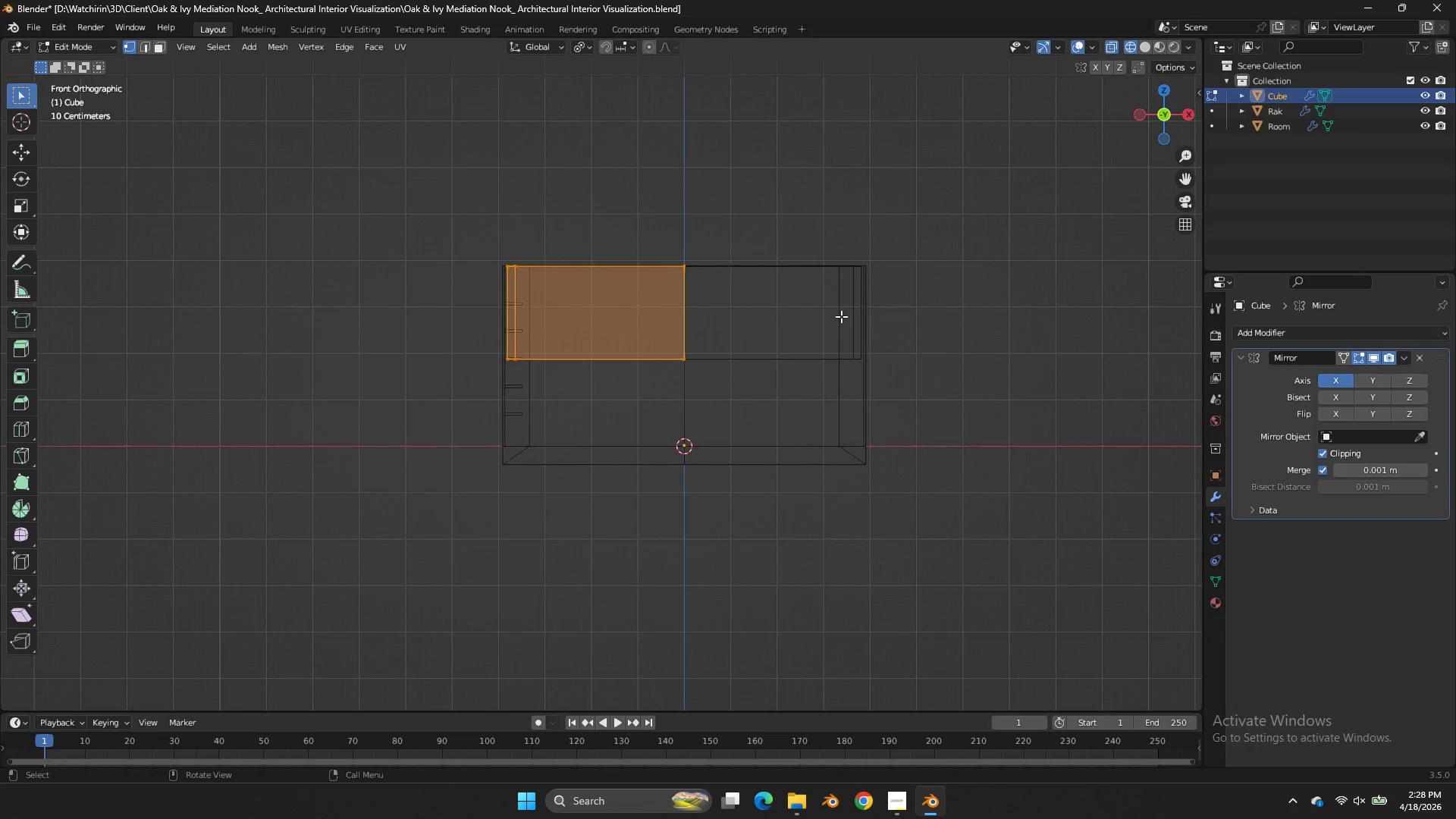 
left_click_drag(start_coordinate=[842, 315], to_coordinate=[180, 431])
 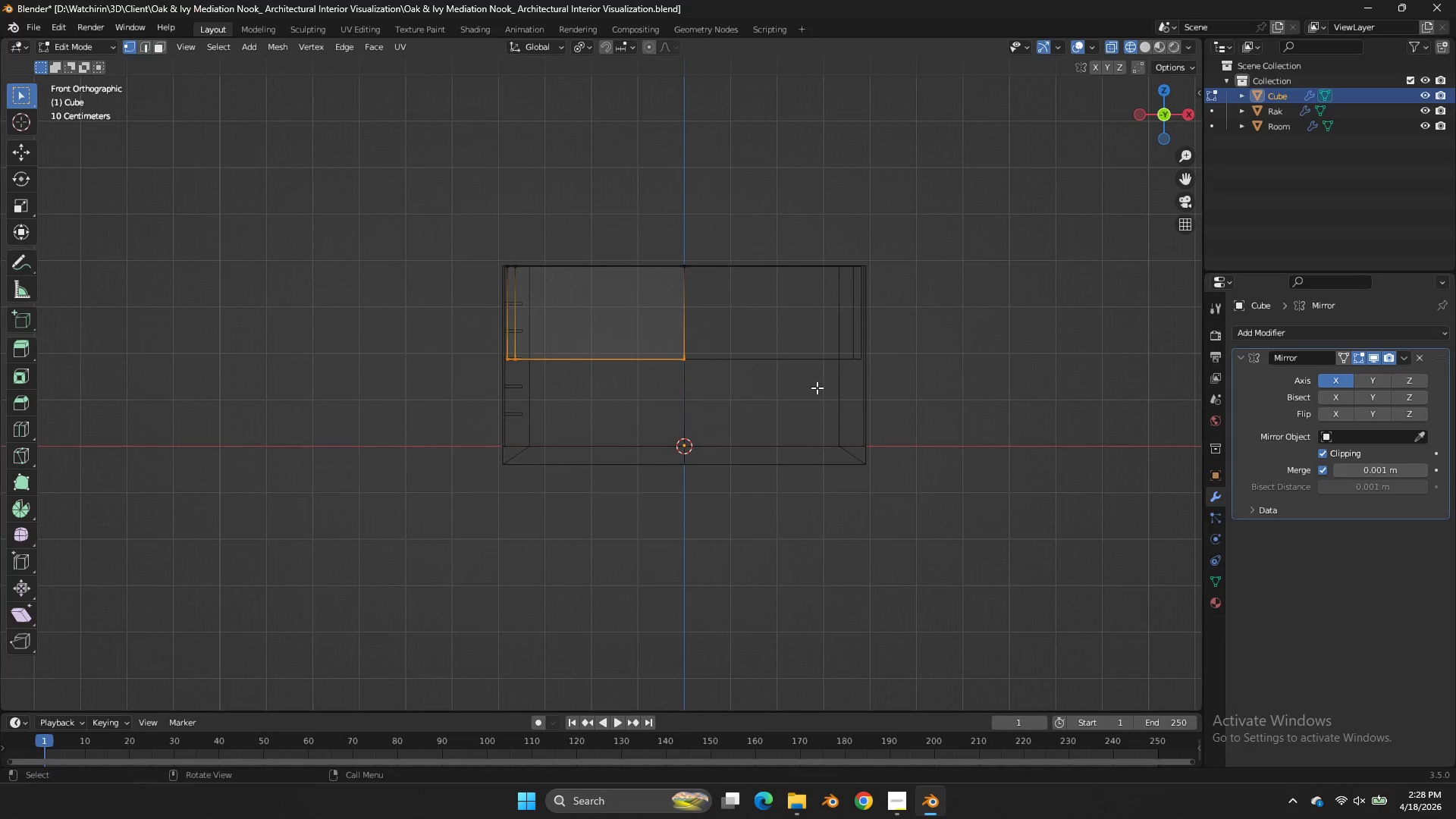 
type(gz)
 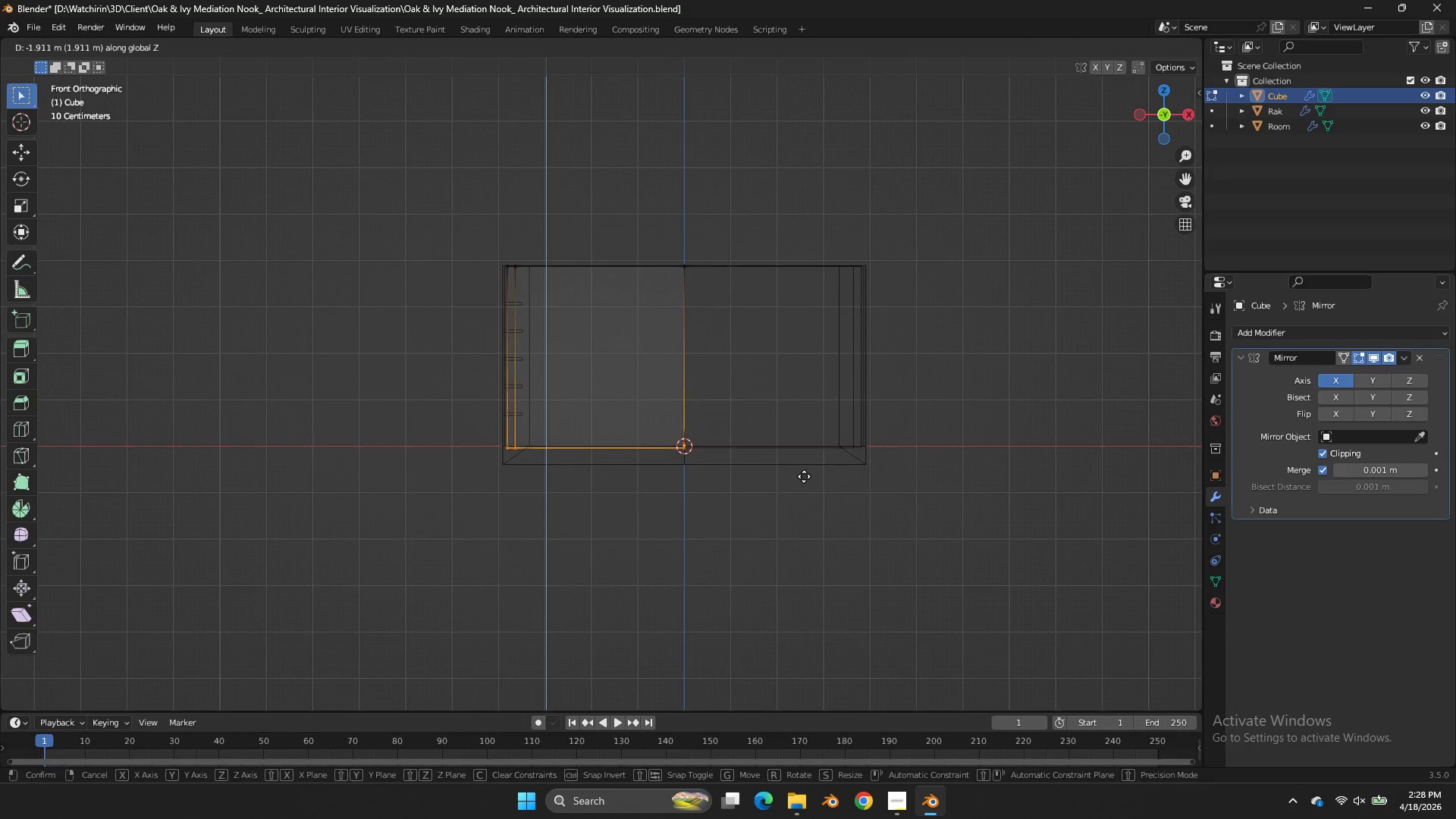 
hold_key(key=ShiftLeft, duration=0.56)
left_click([805, 468])
 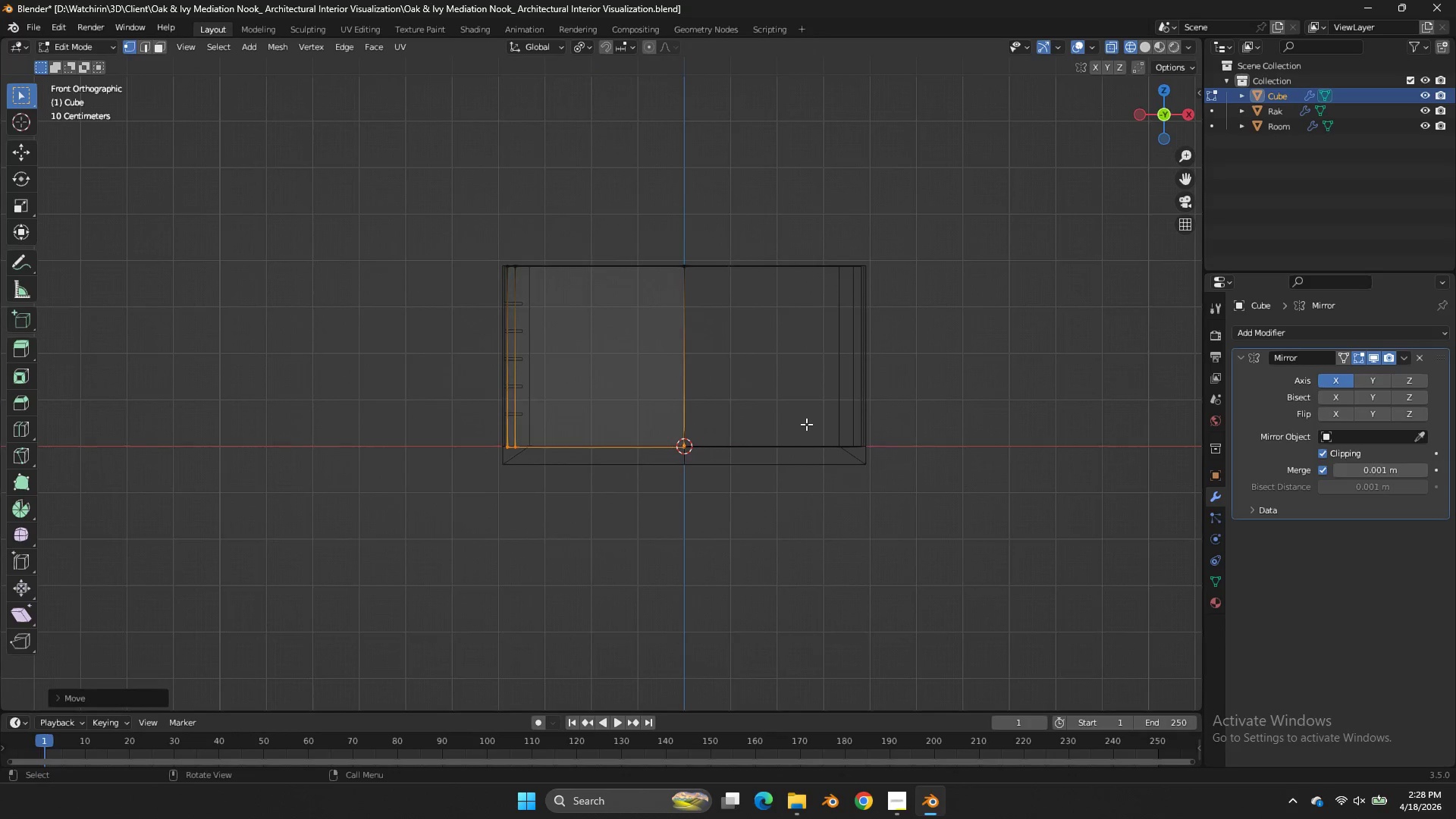 
key(Z)
 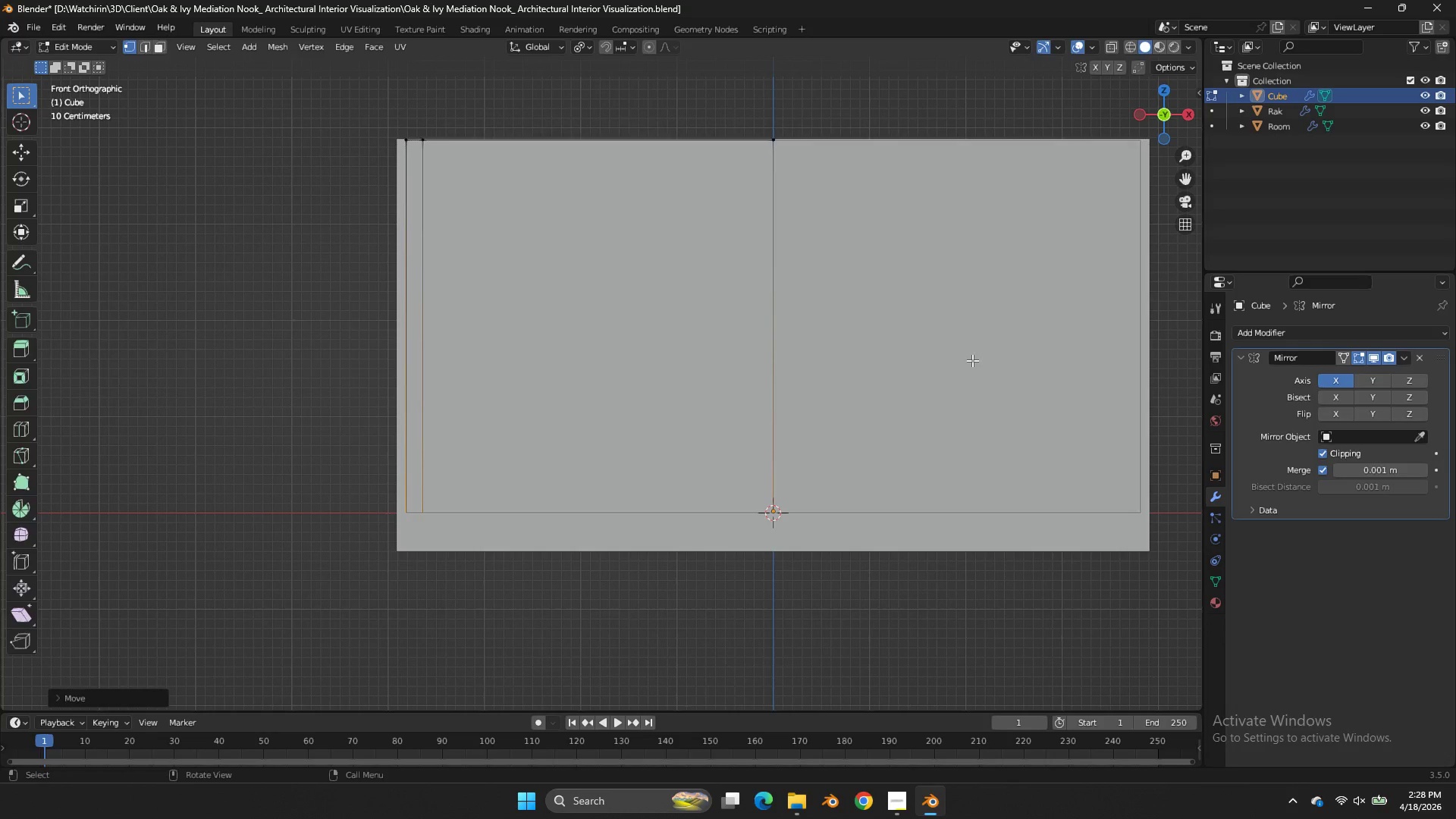 
scroll: coordinate [808, 423], scroll_direction: up, amount: 4.0
 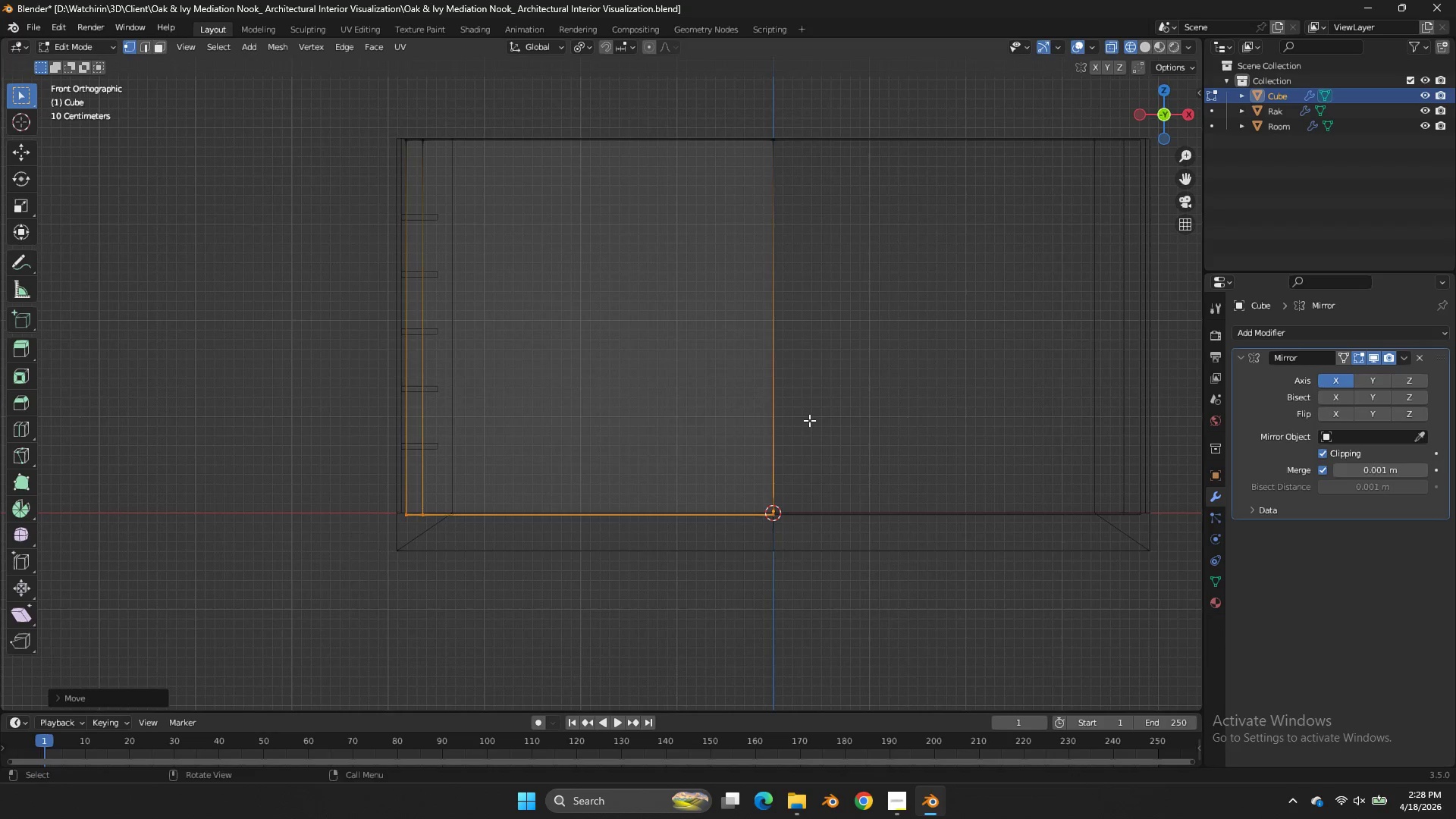 
key(Tab)
 